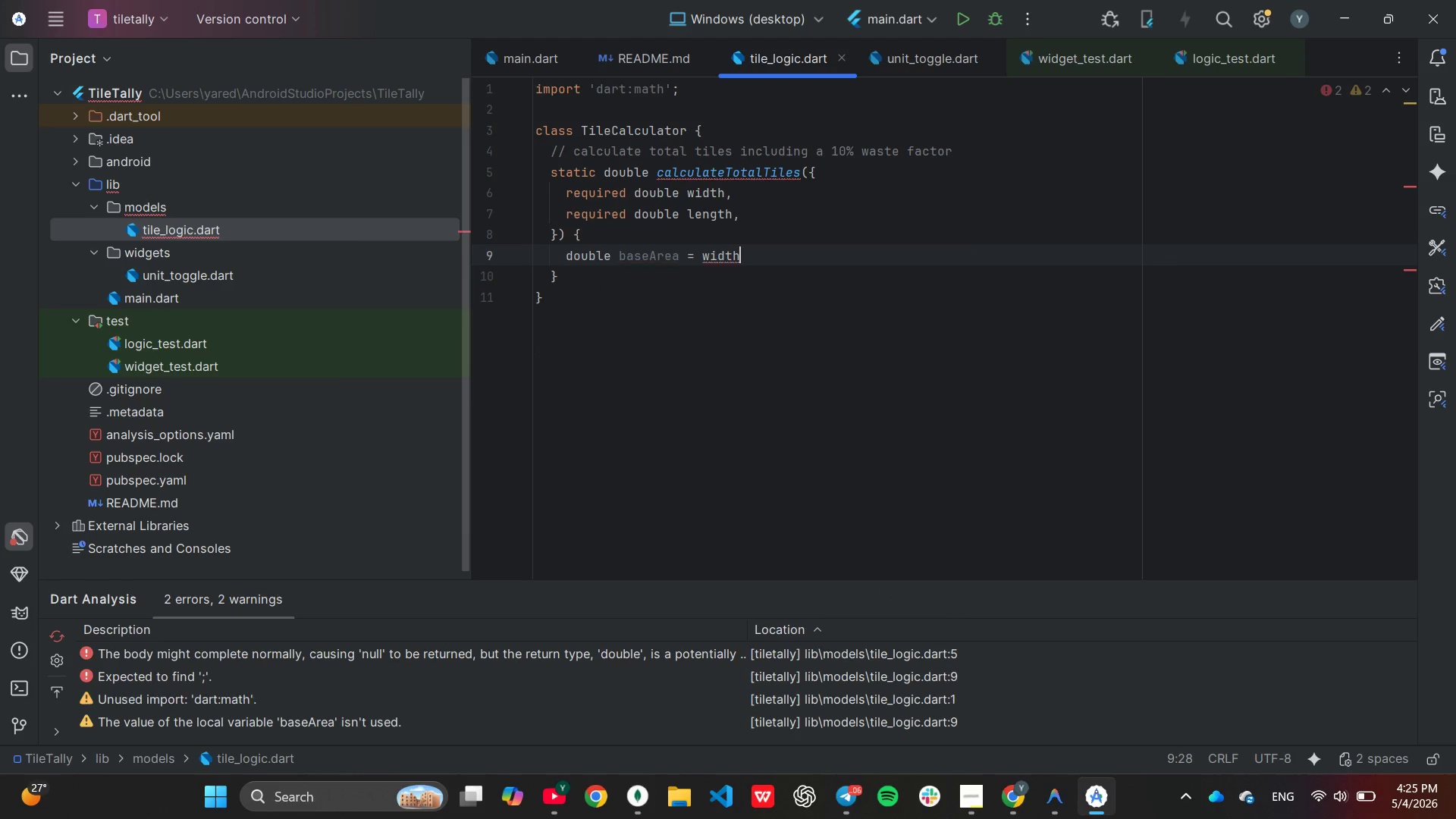 
type(*le)
 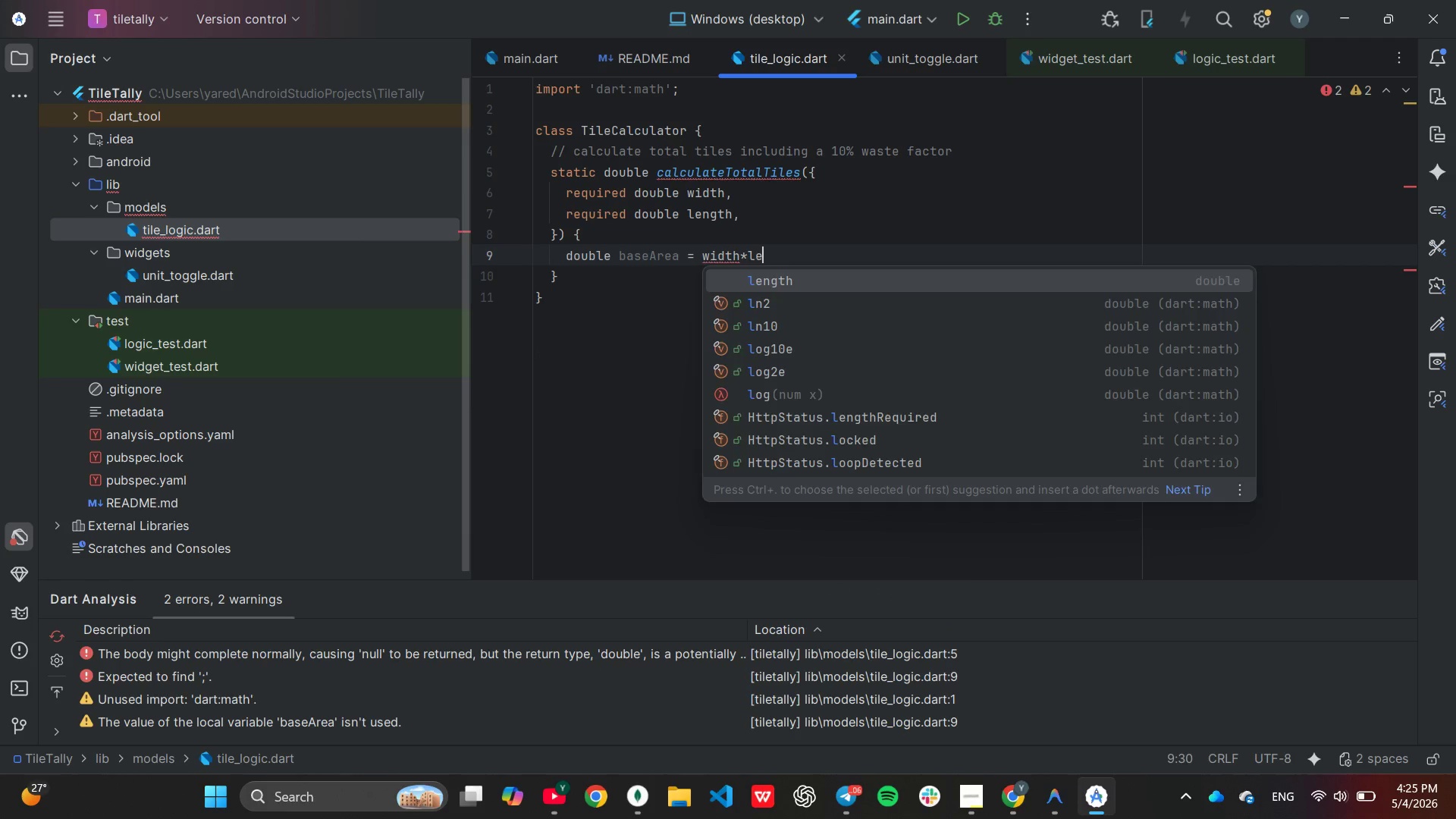 
key(Enter)
 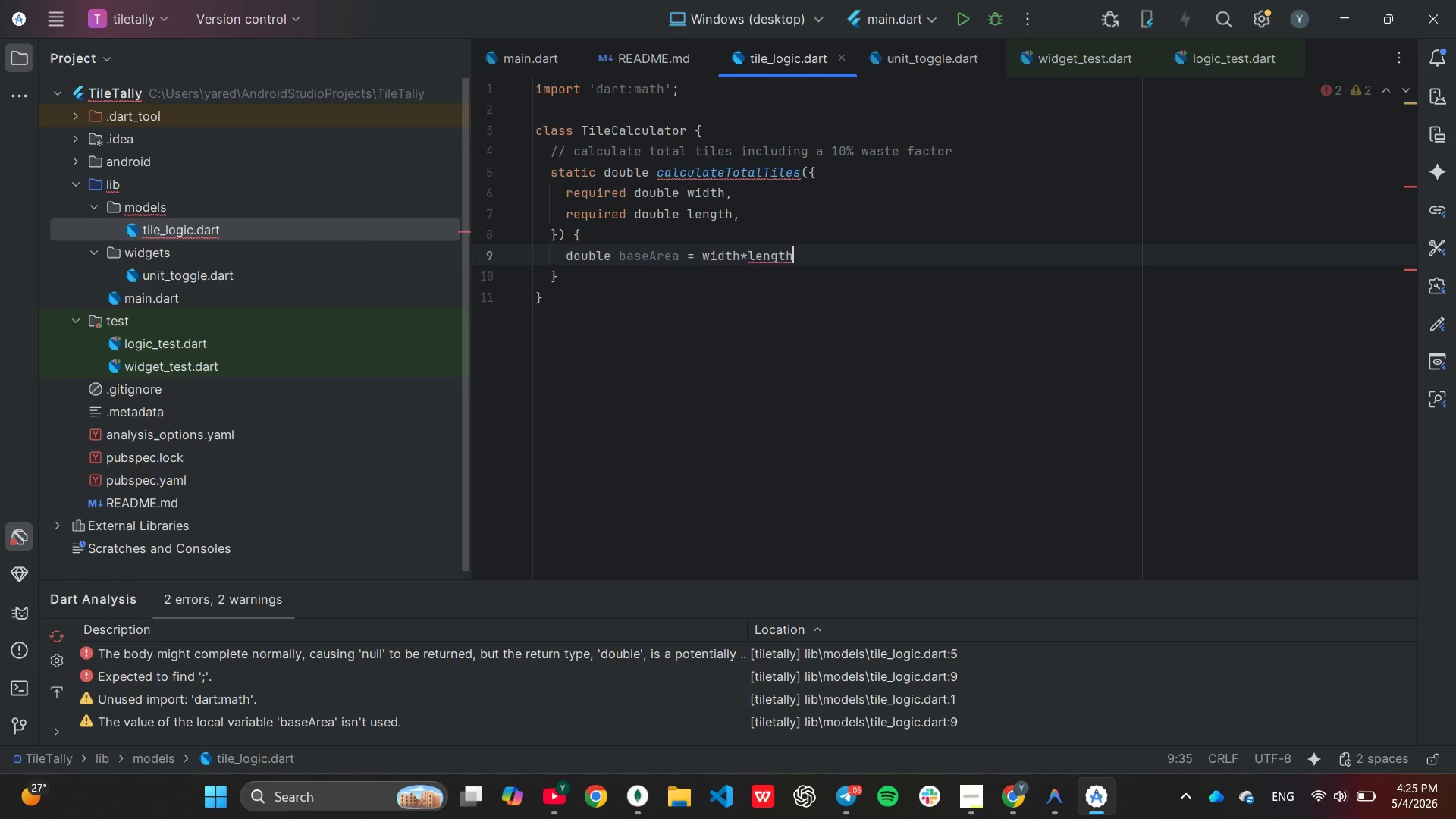 
key(Space)
 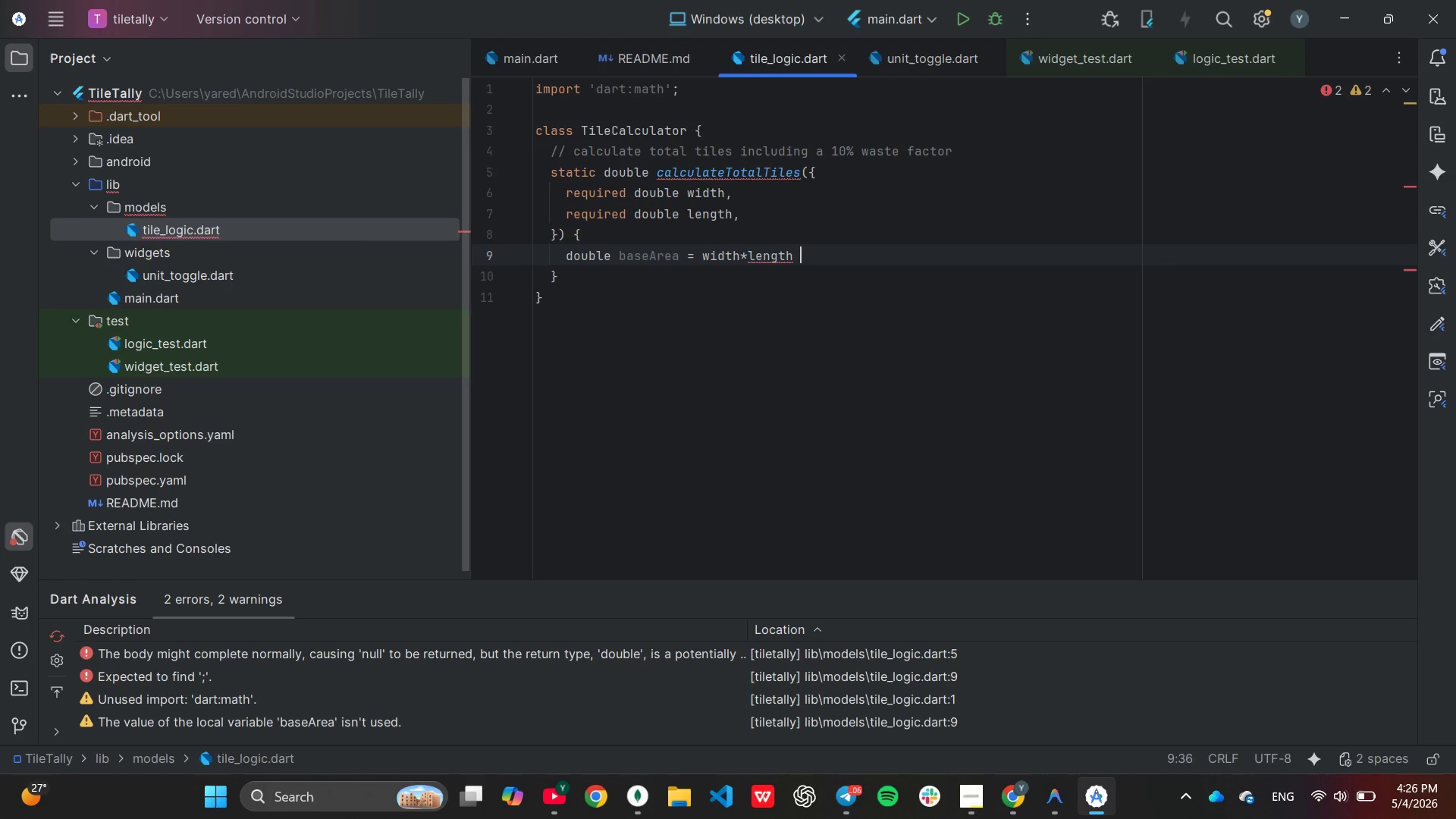 
key(Slash)
 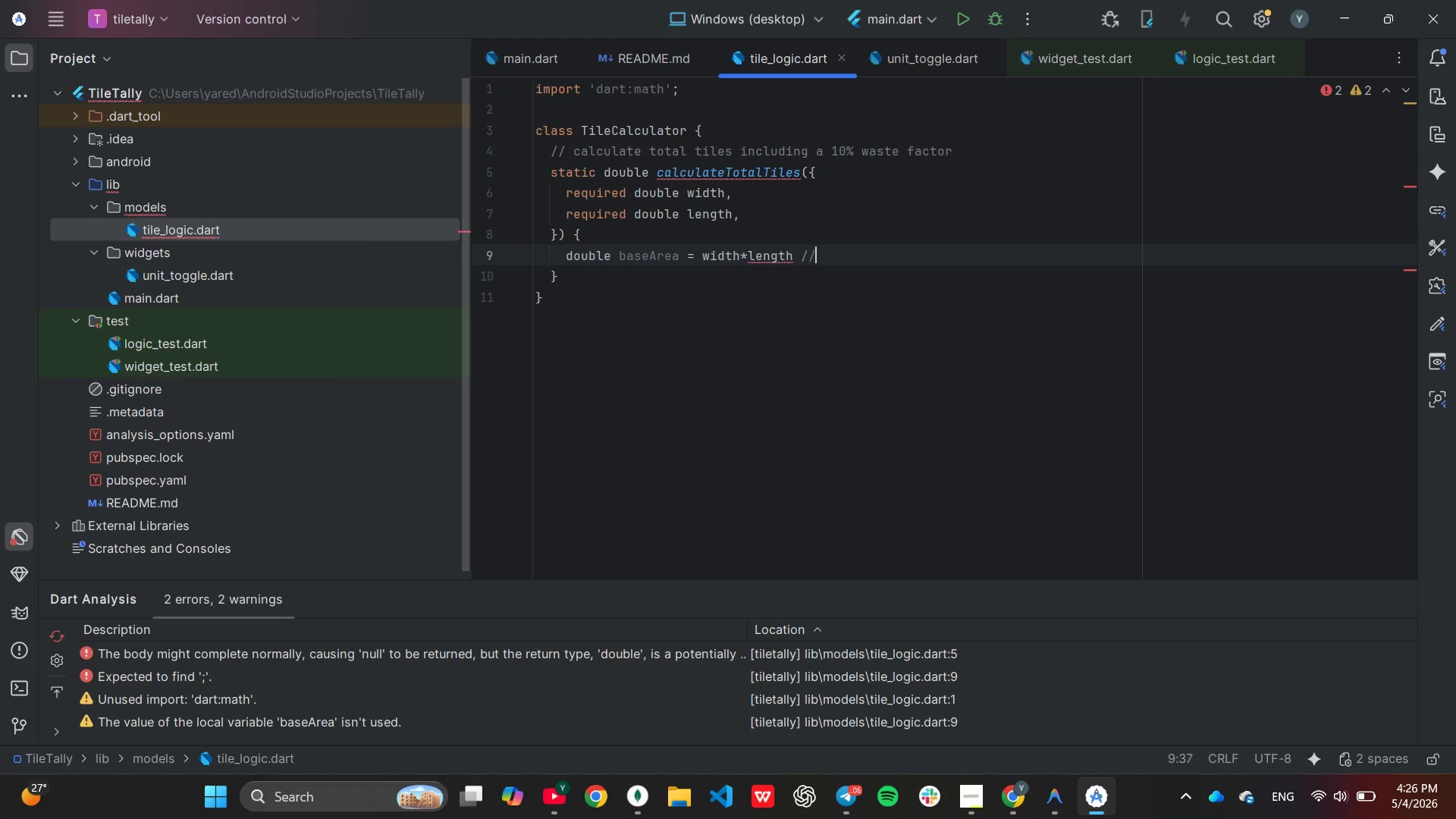 
key(Slash)
 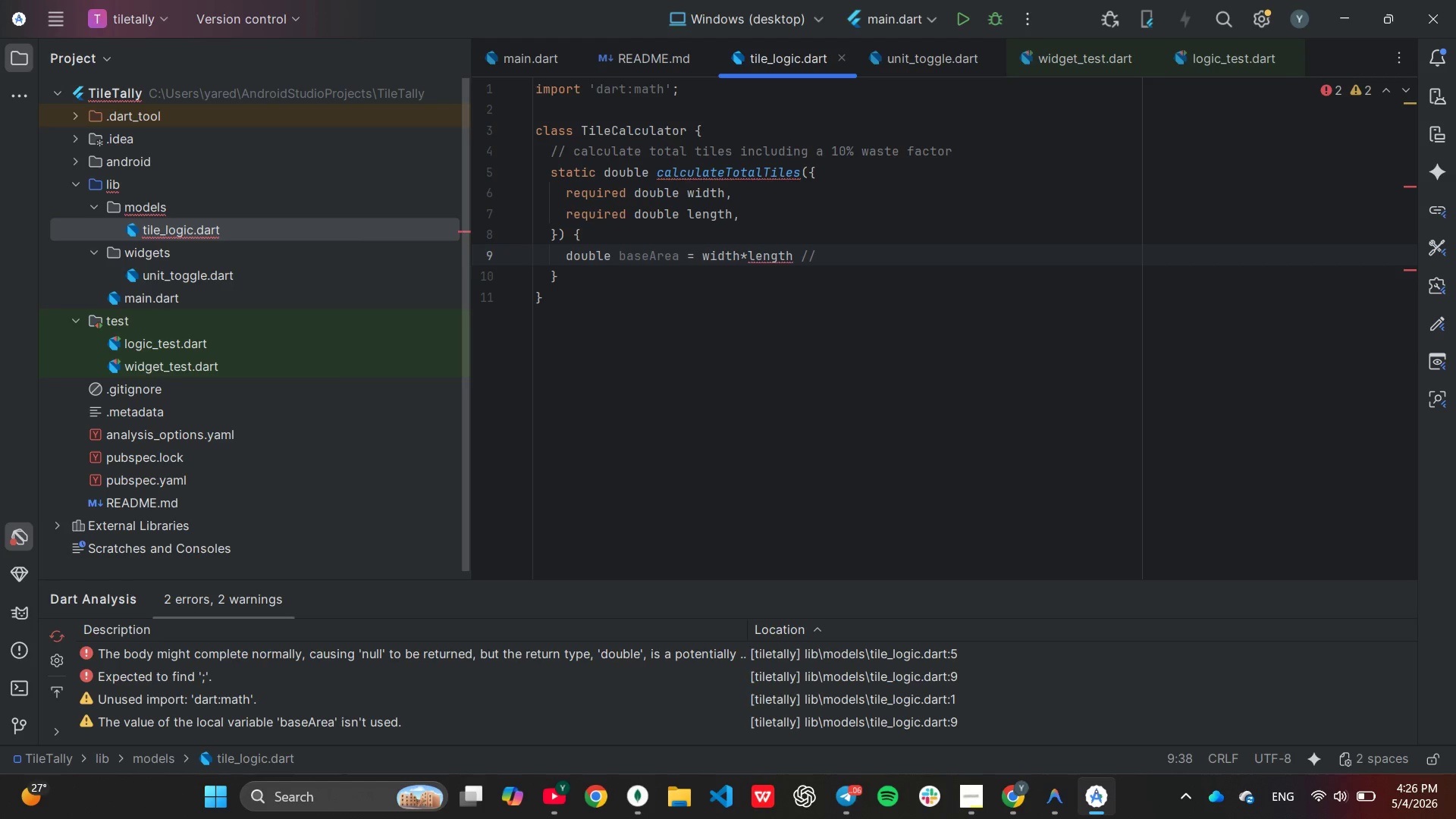 
key(Backspace)
 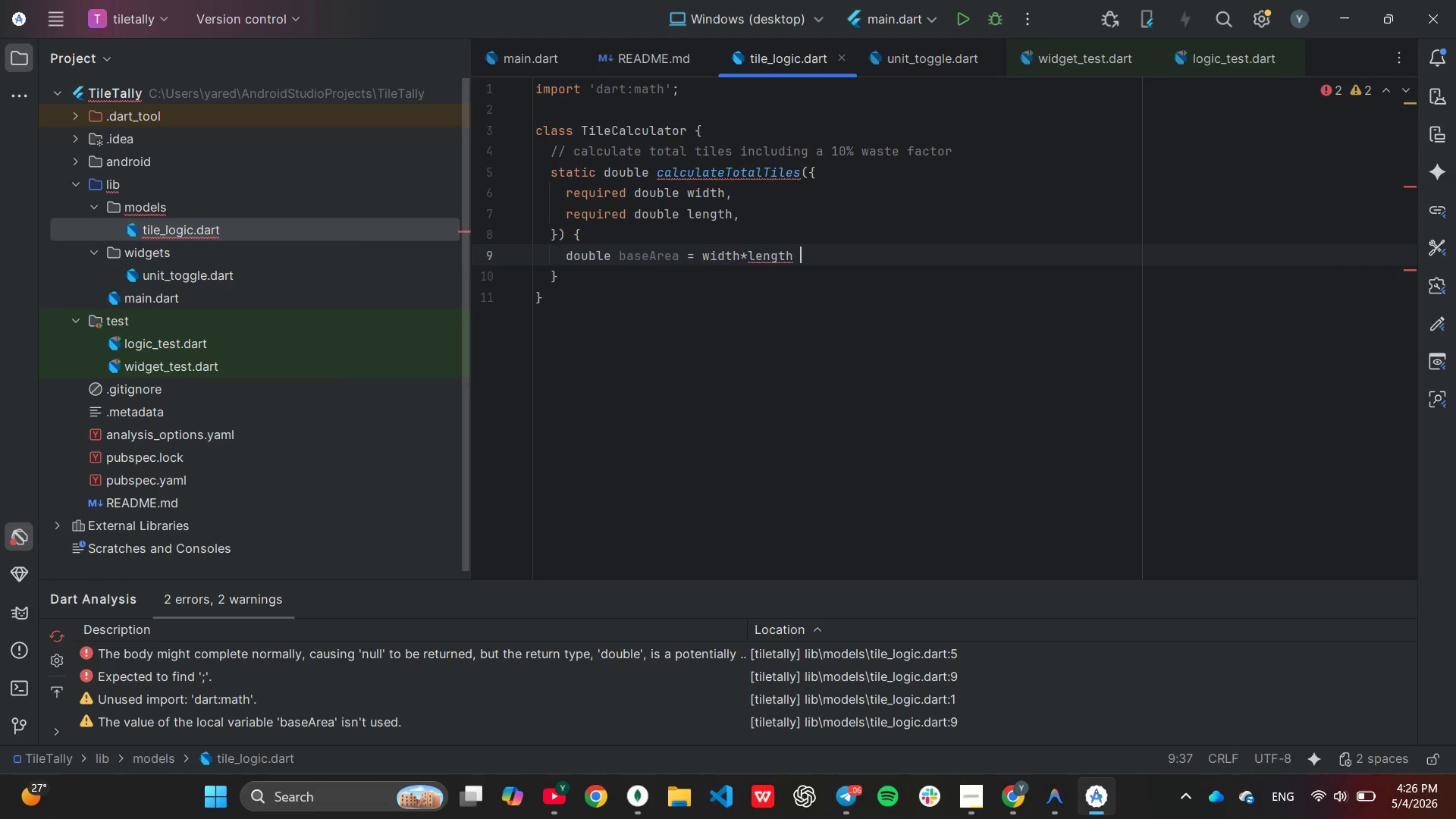 
key(Backspace)
 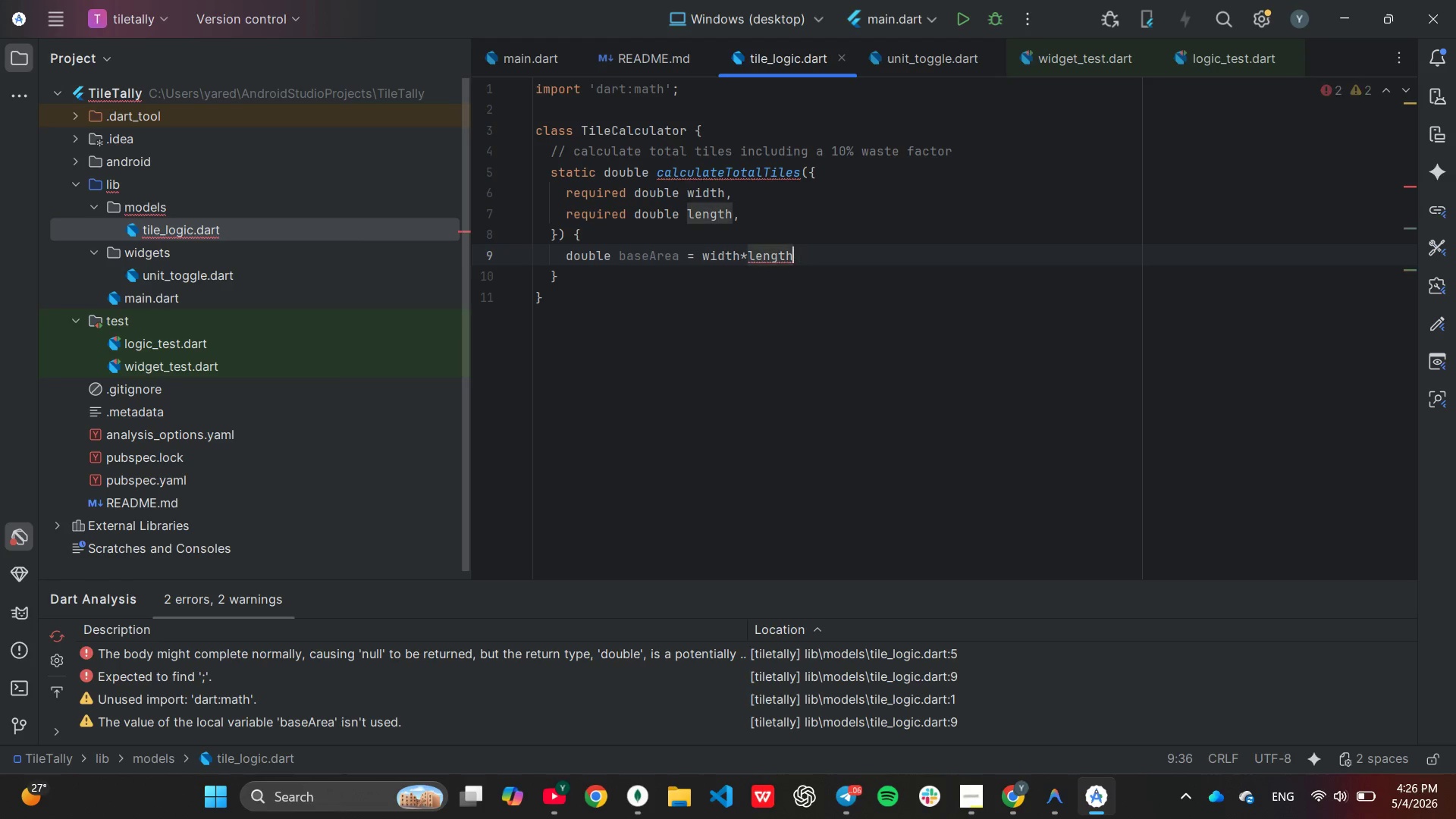 
key(Backspace)
 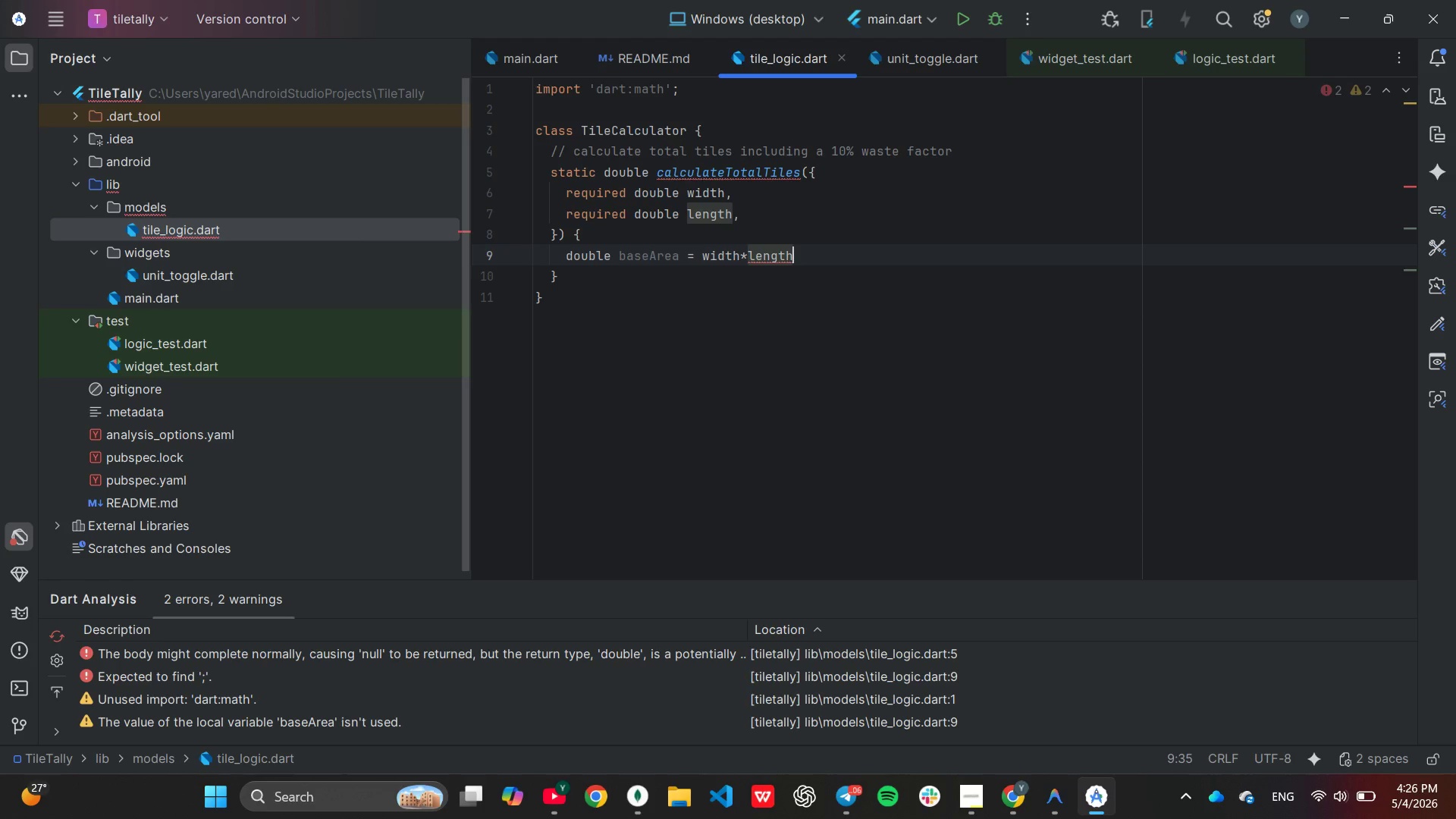 
key(Enter)
 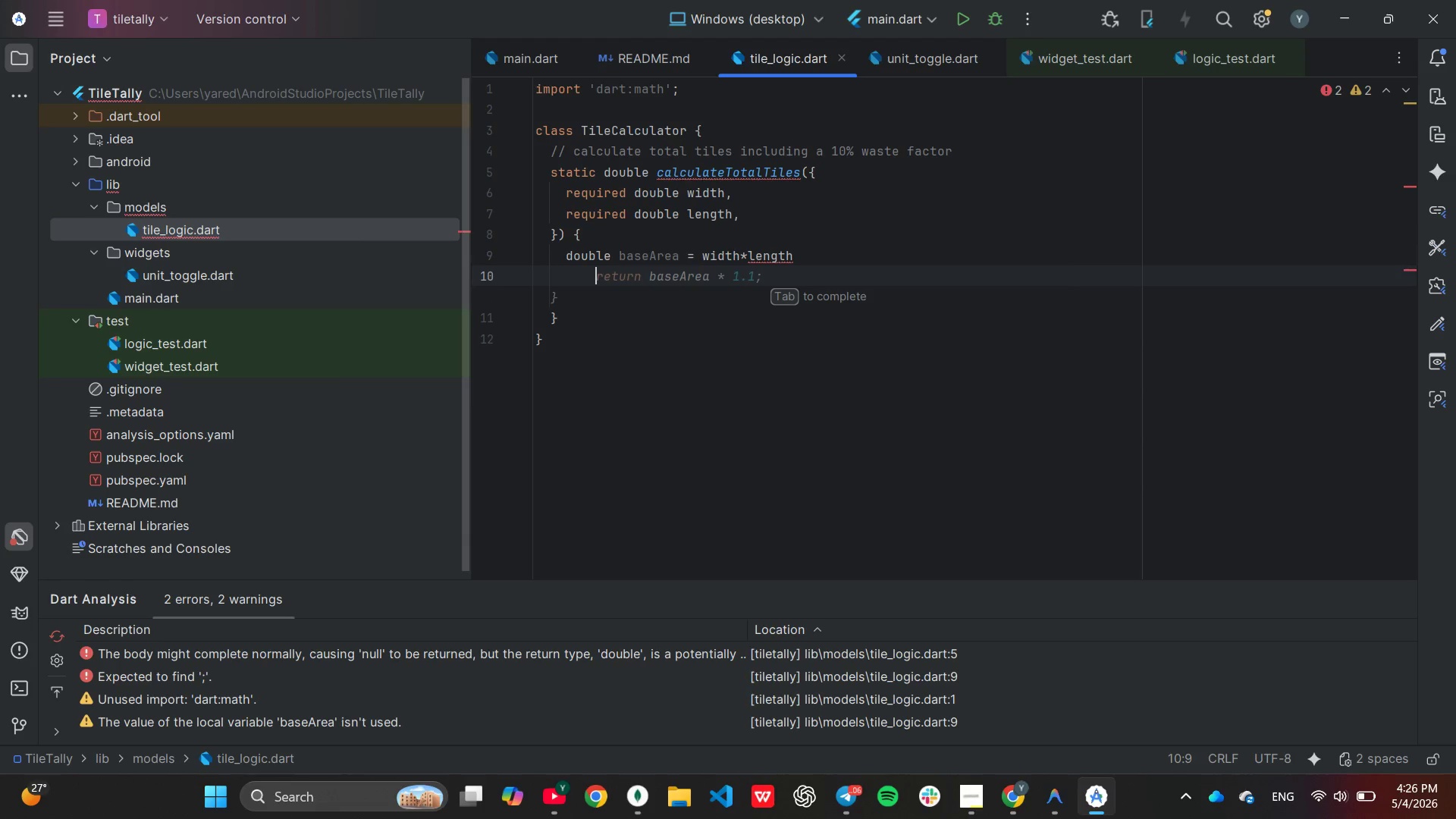 
key(Backspace)
 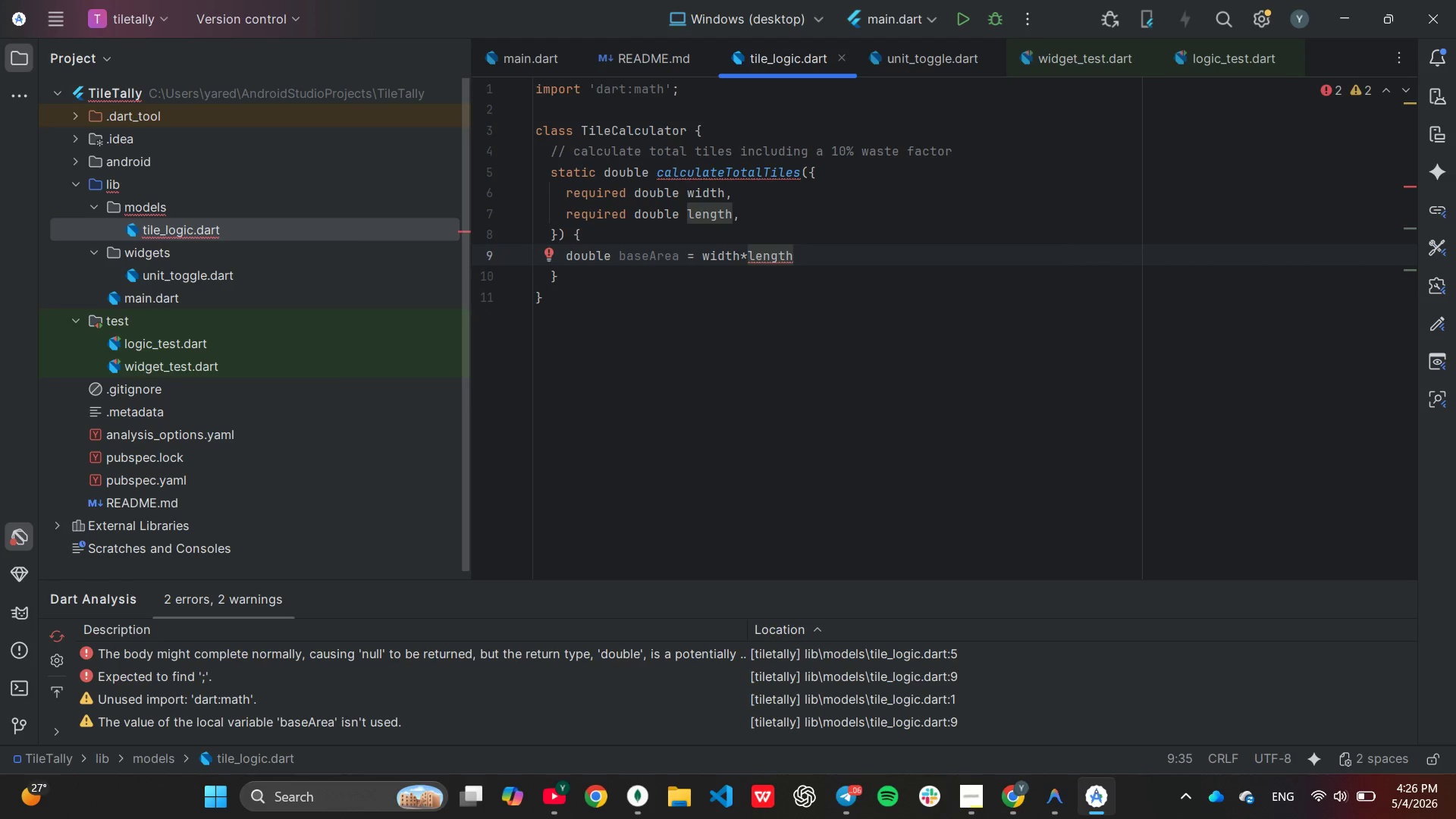 
key(Semicolon)
 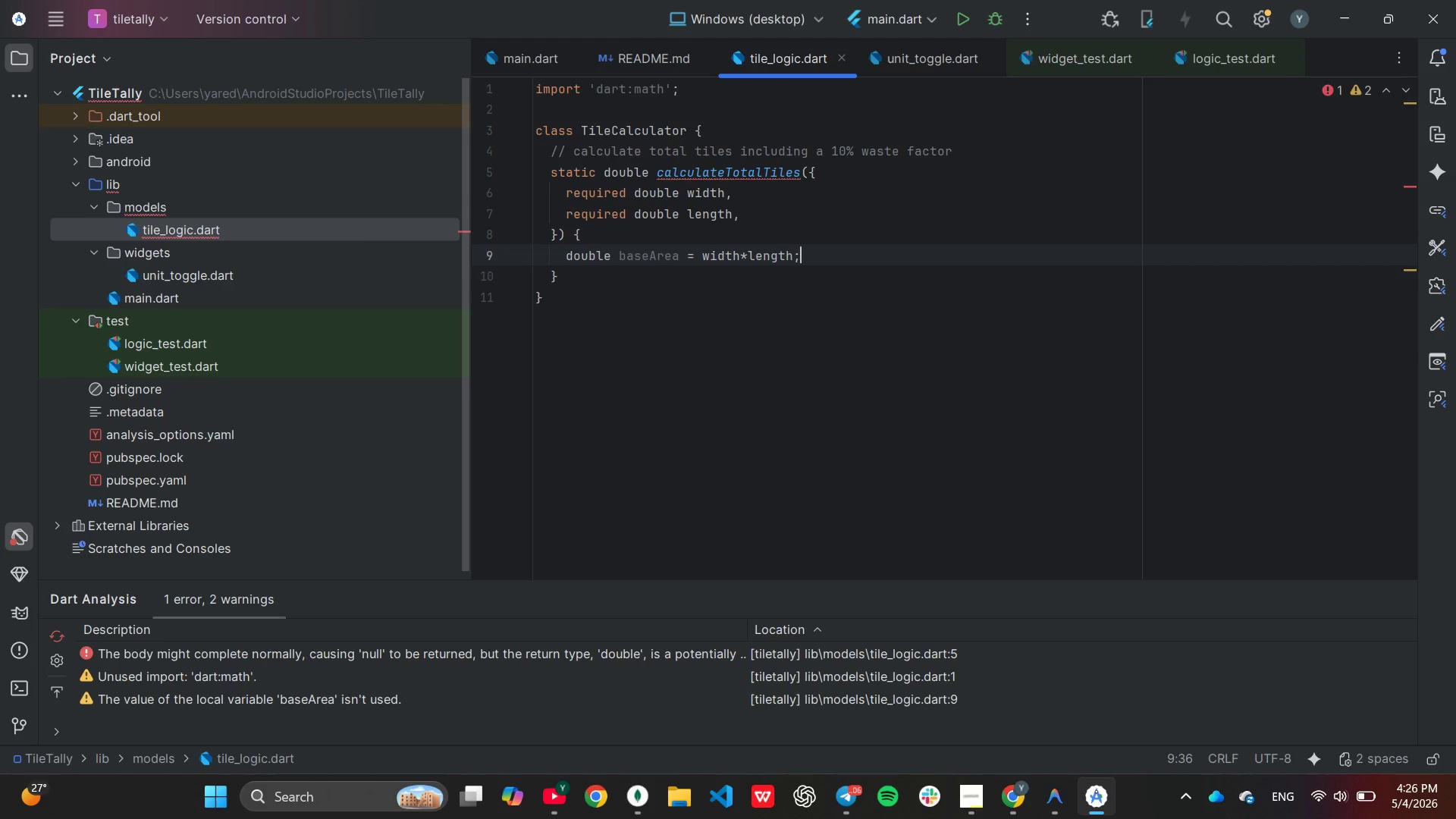 
key(Enter)
 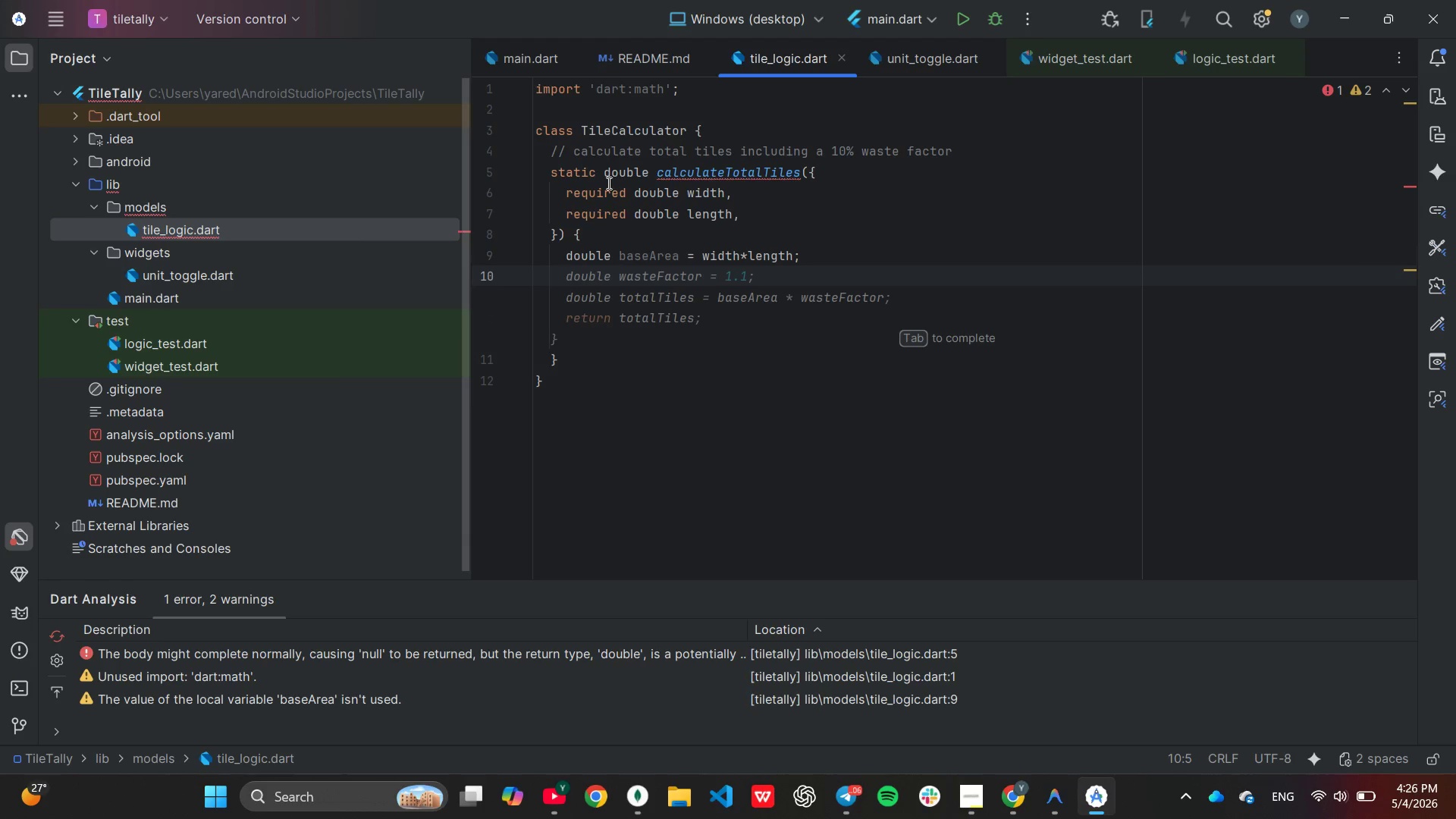 
wait(10.92)
 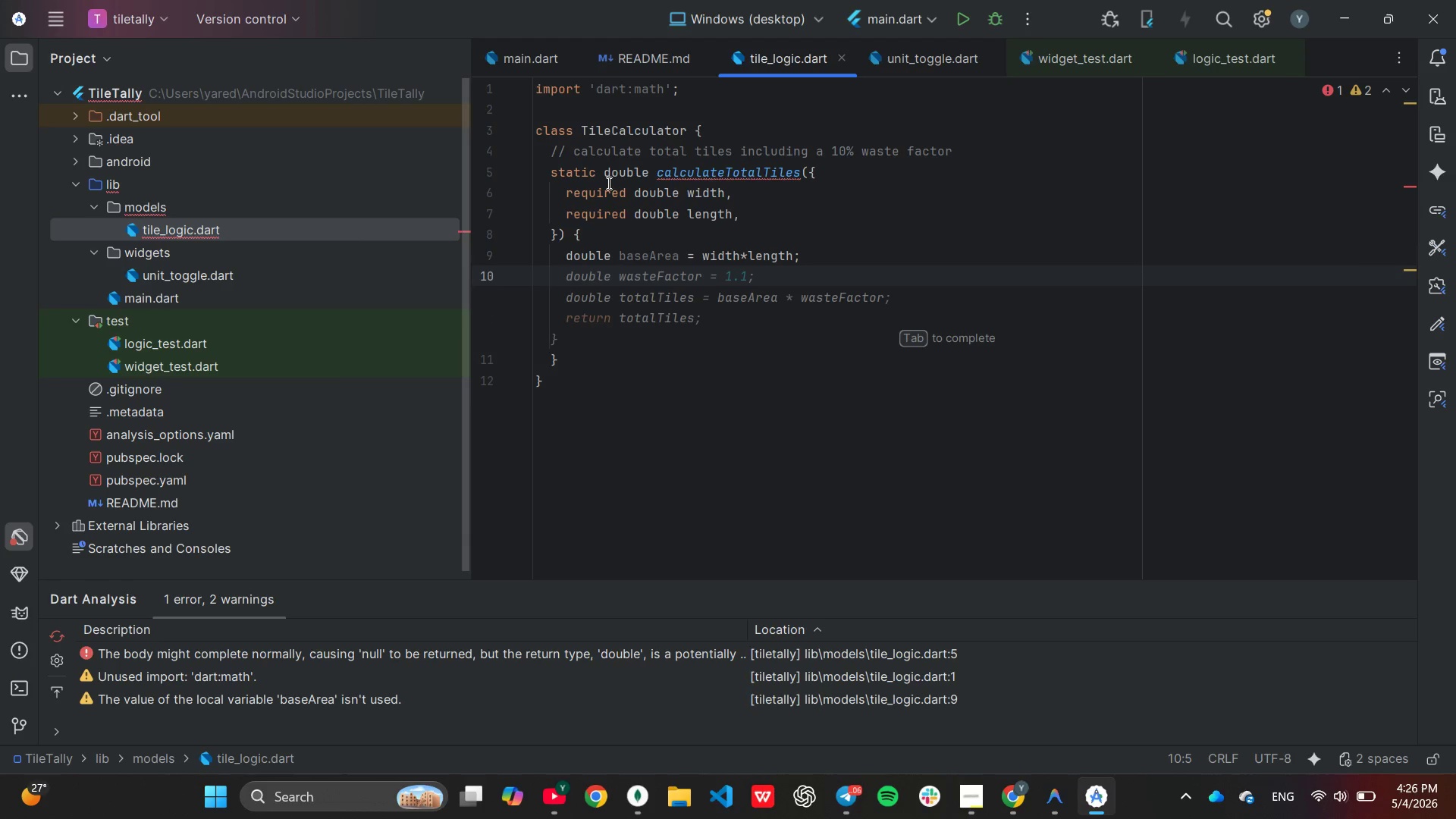 
key(Enter)
 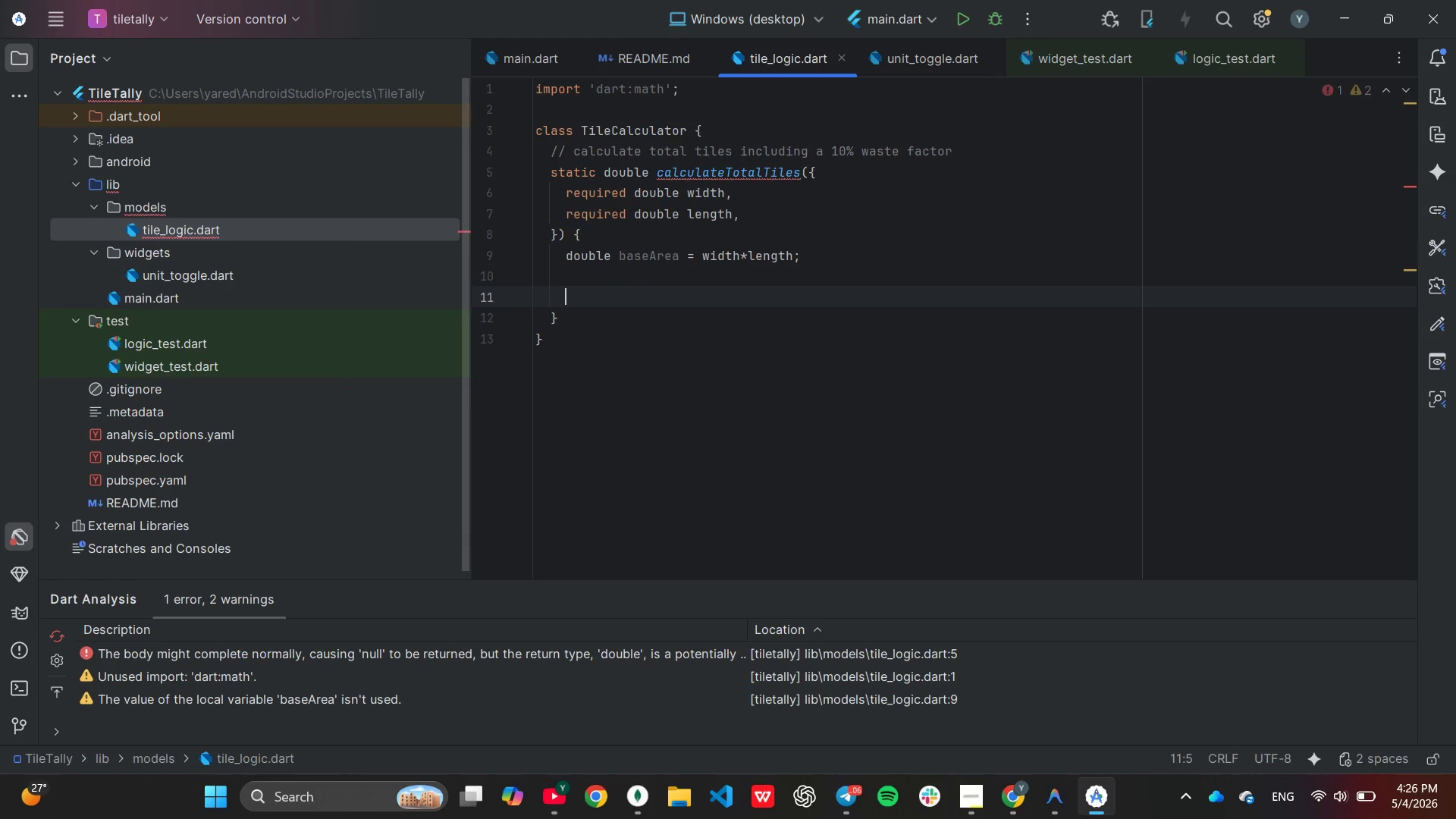 
key(Slash)
 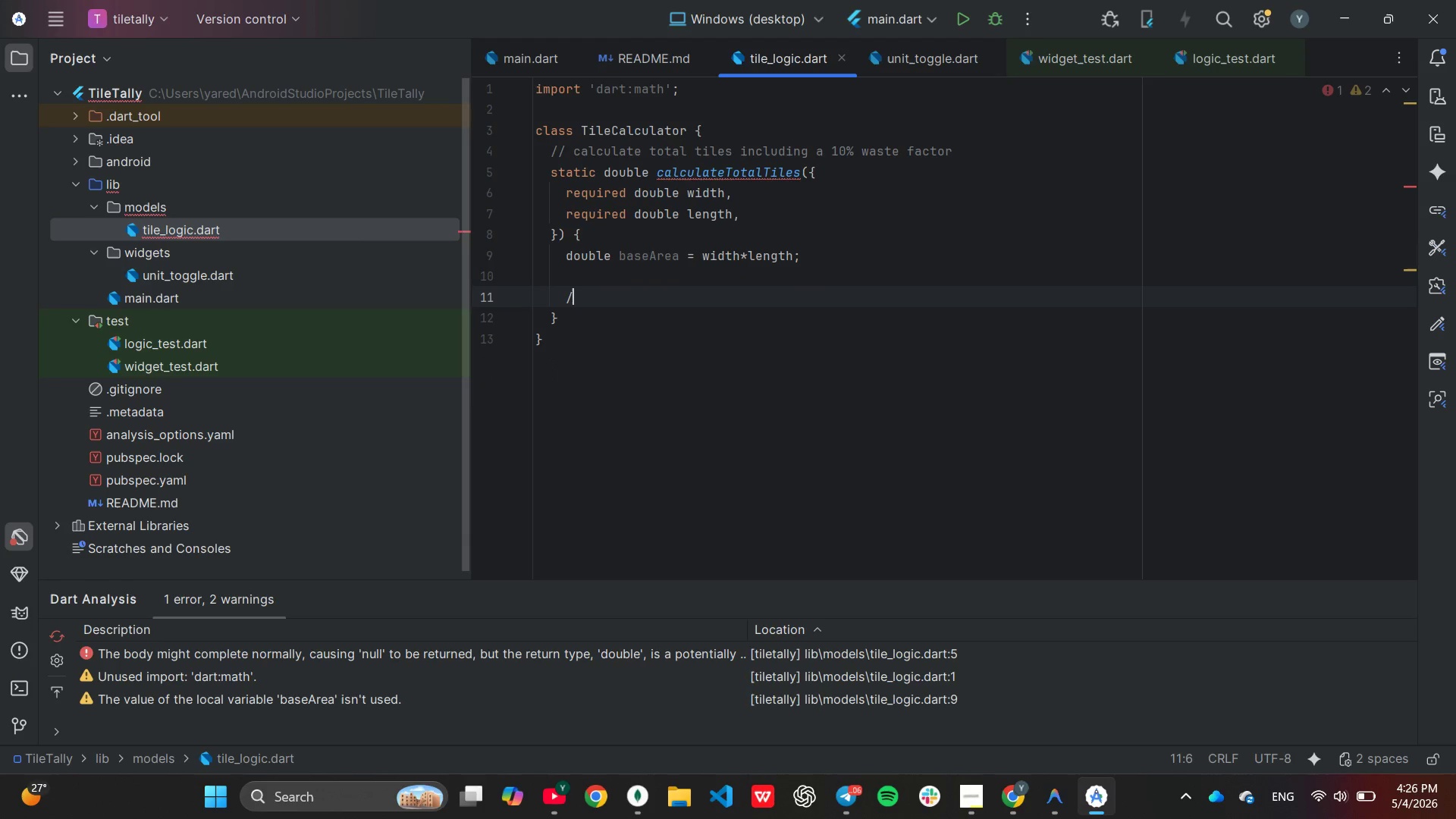 
key(Slash)
 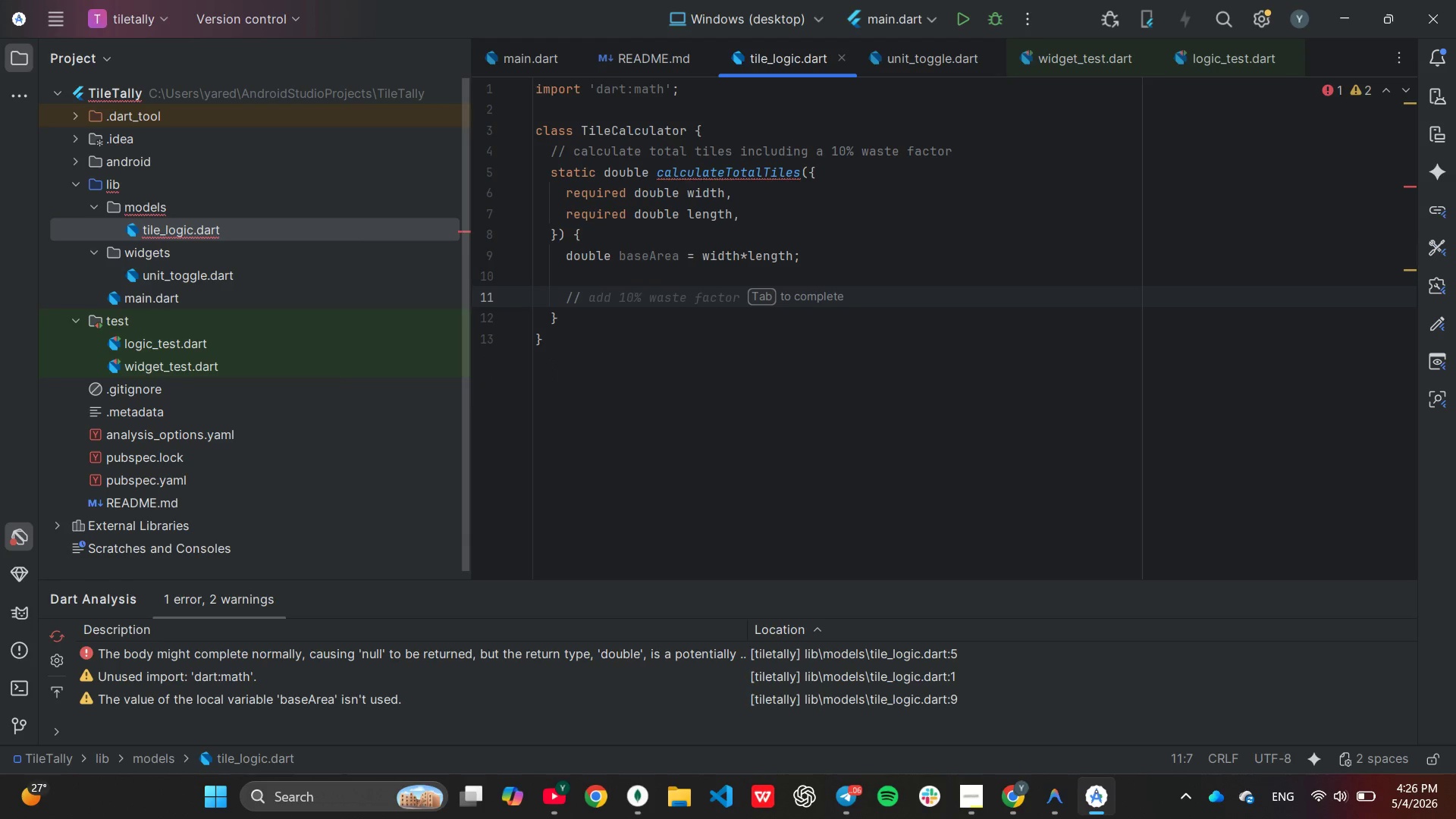 
type( FIXED)
key(Tab)
 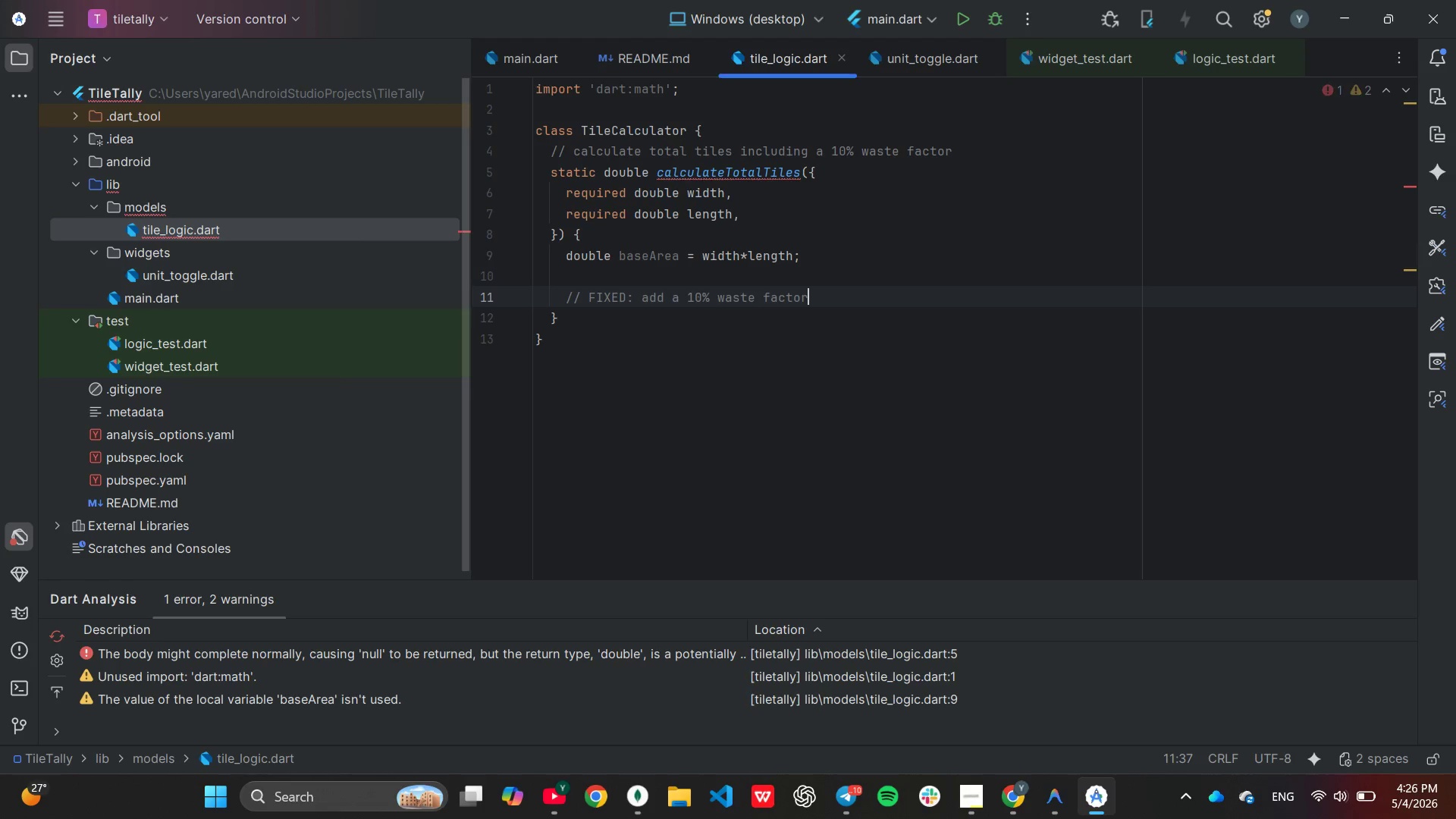 
key(Enter)
 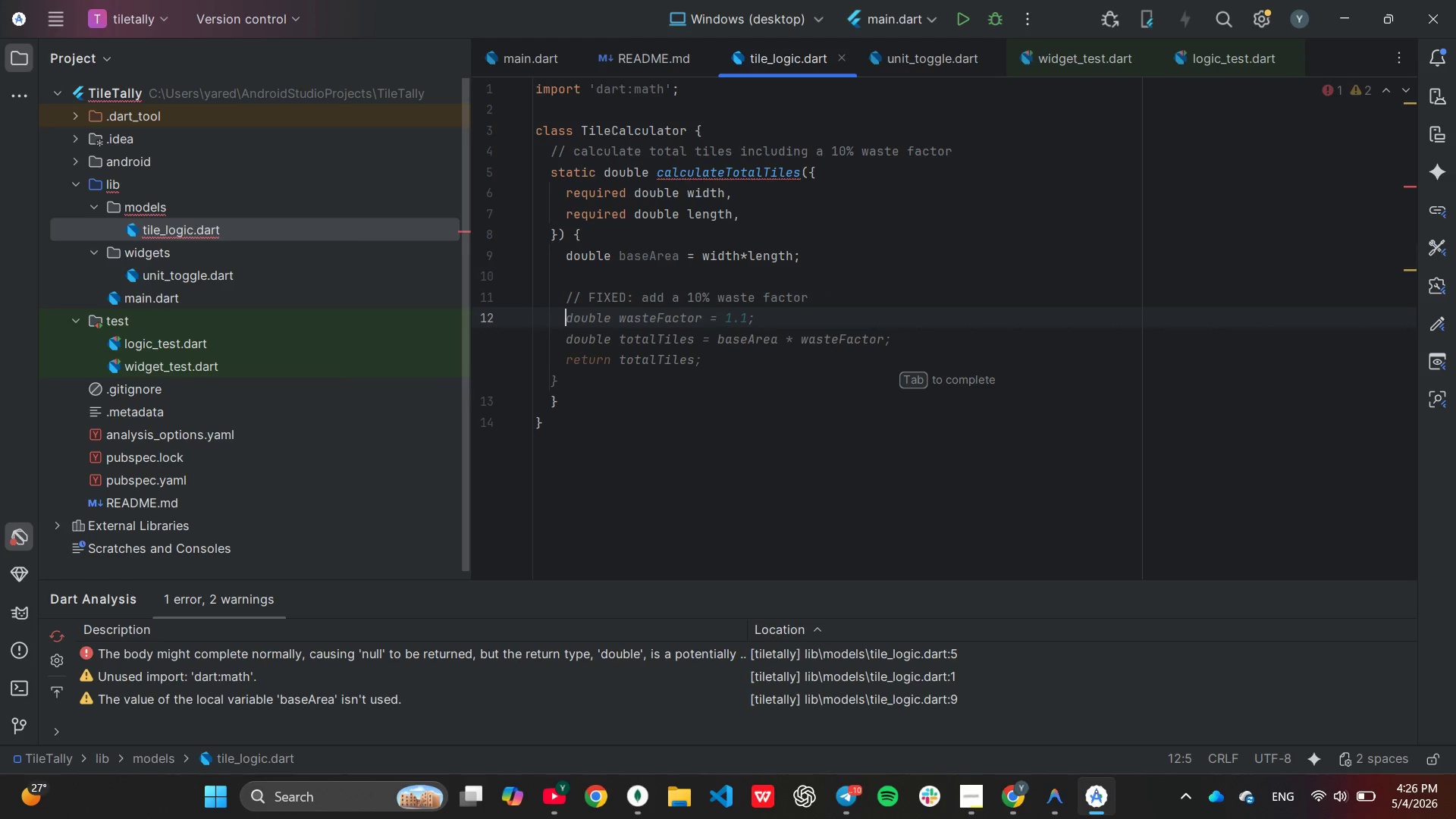 
type(double are)
 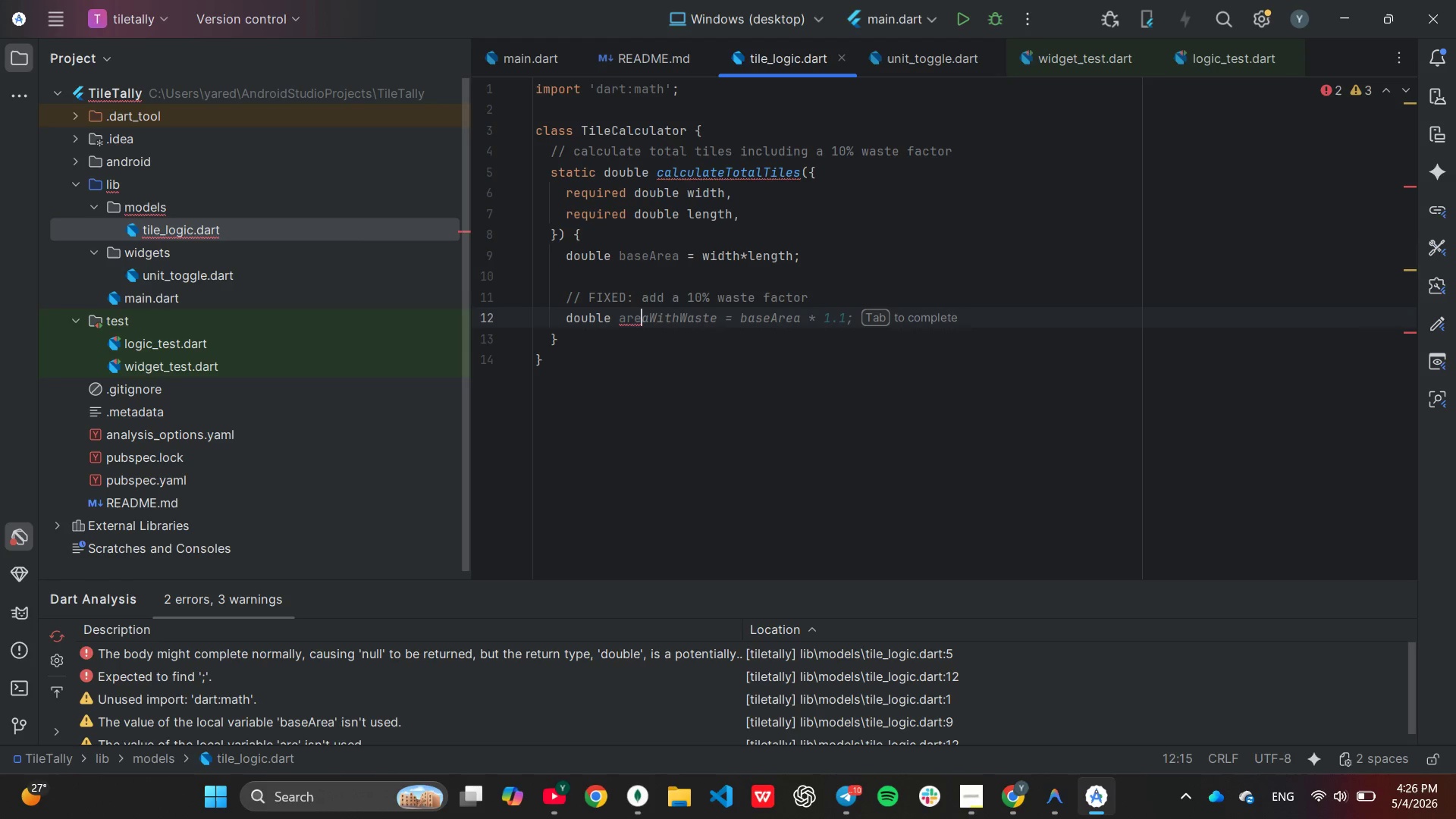 
key(Tab)
 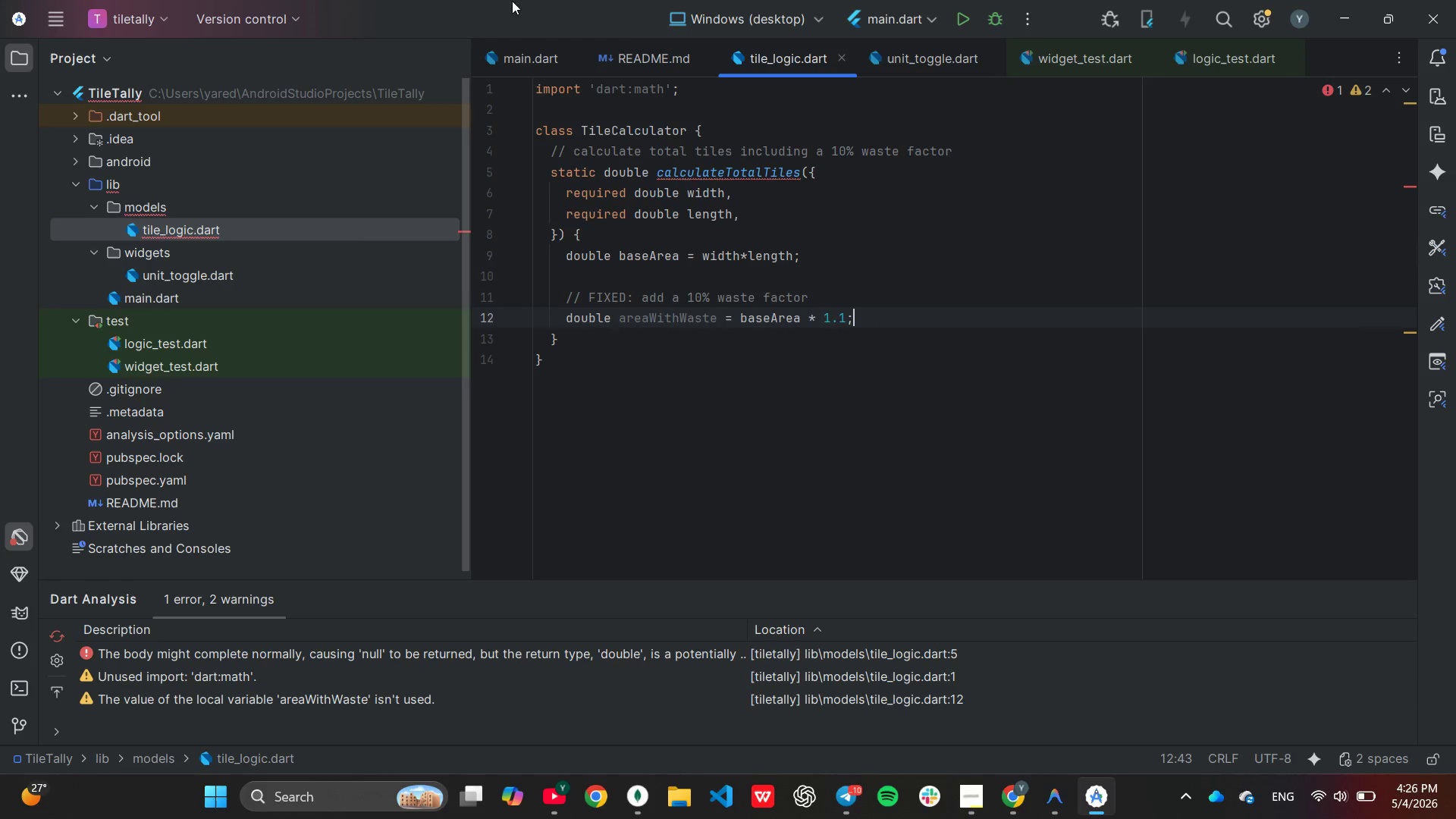 
key(ArrowLeft)
 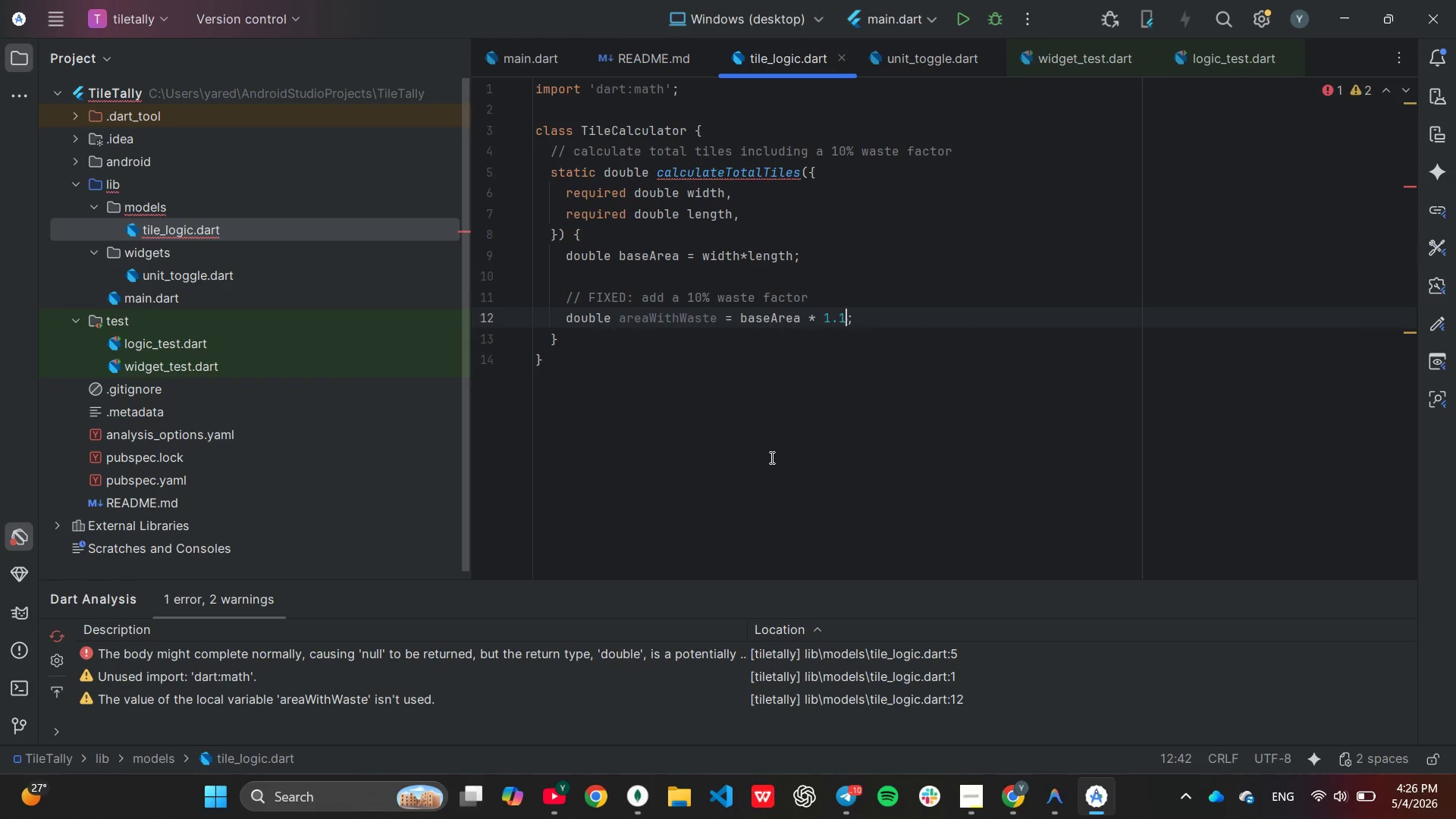 
key(0)
 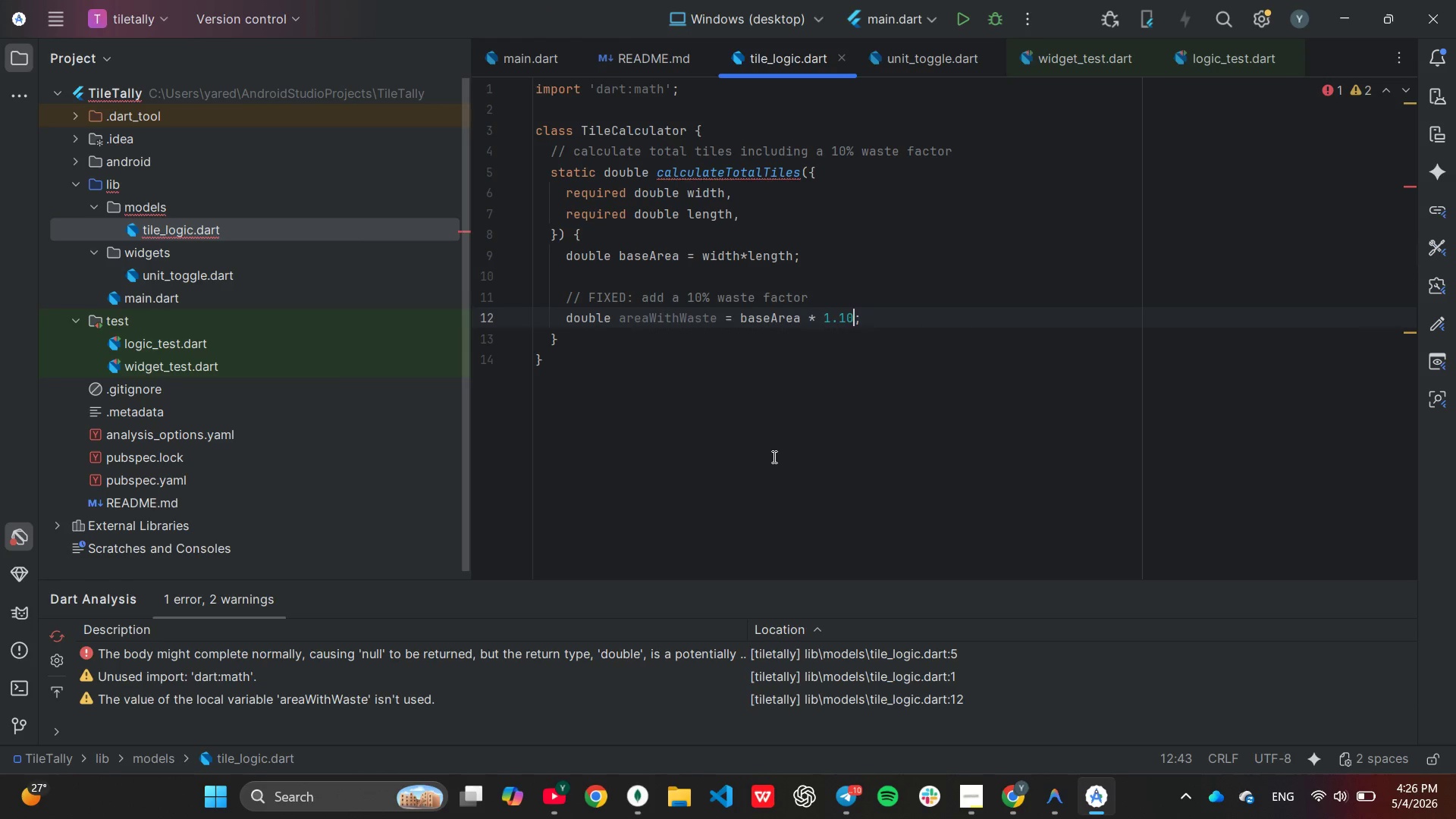 
key(ArrowRight)
 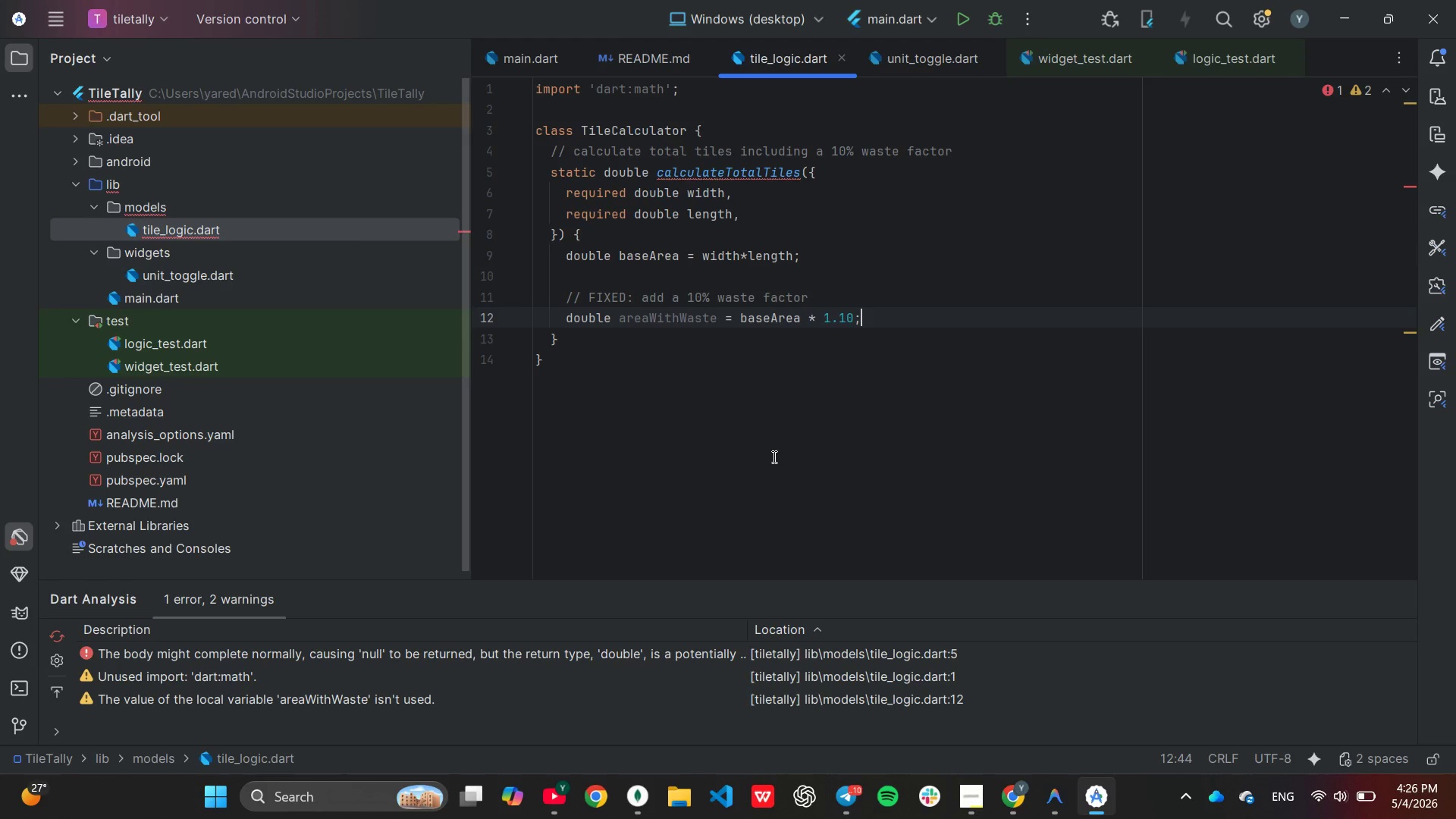 
key(Enter)
 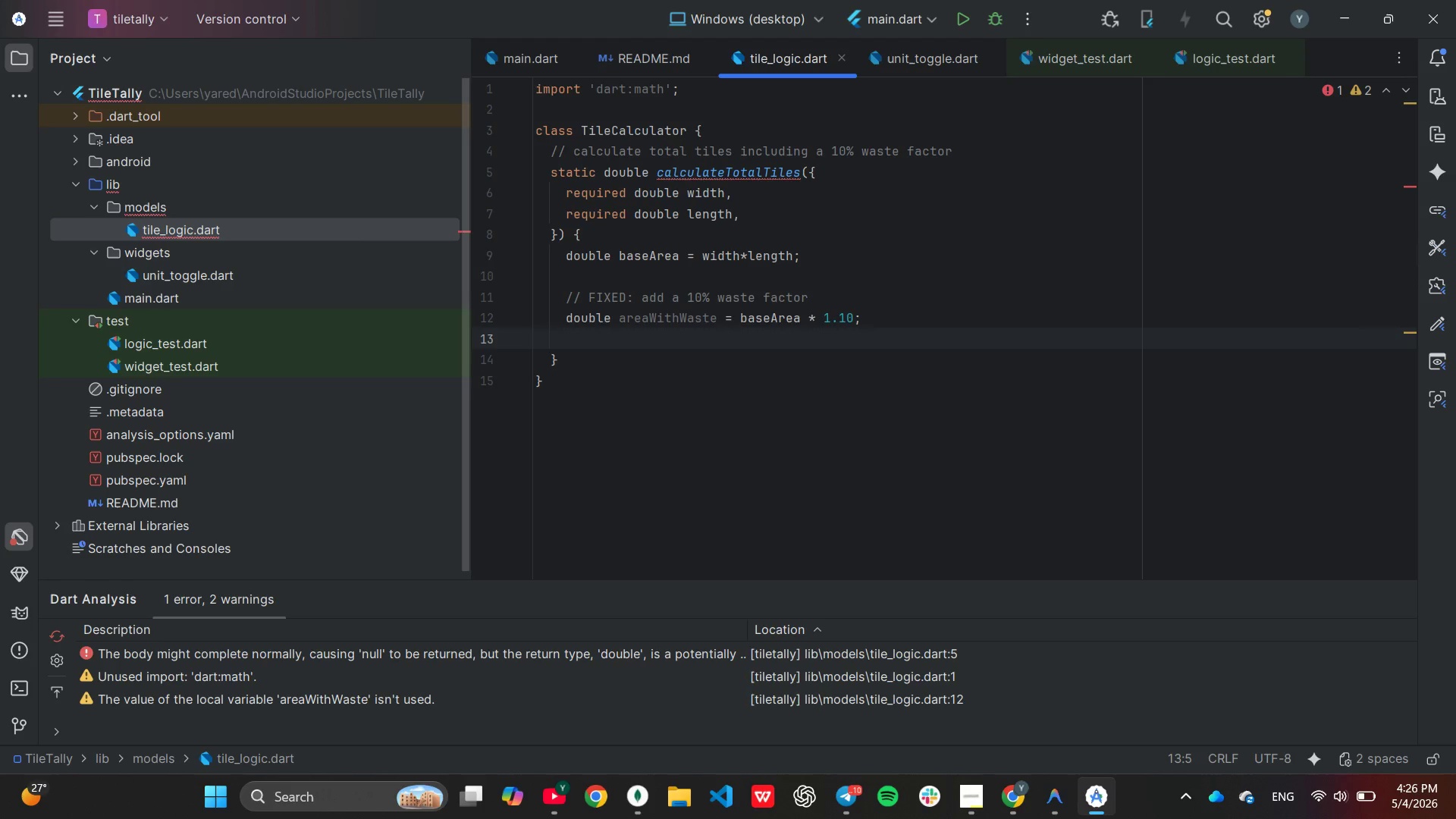 
key(Enter)
 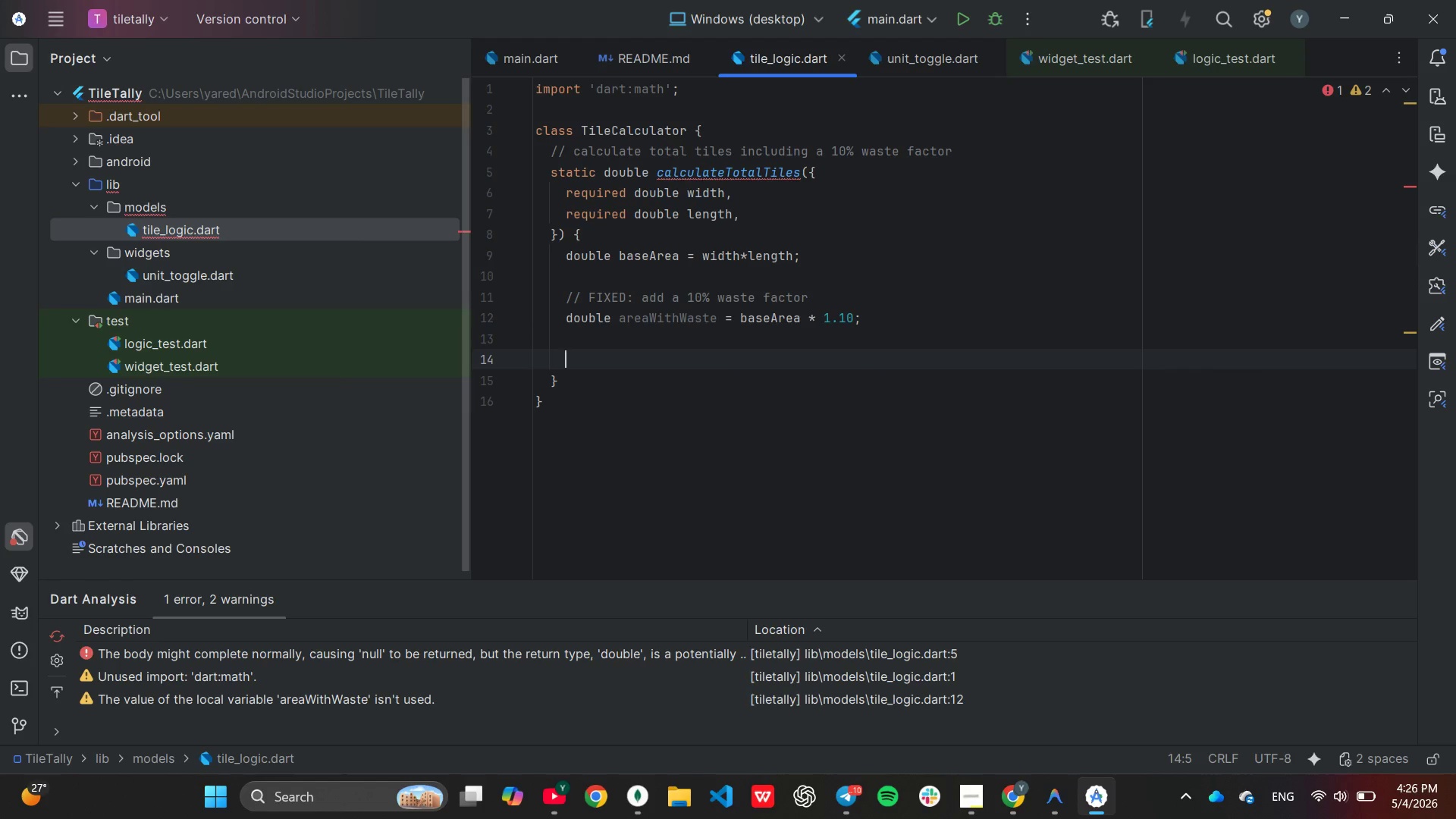 
key(Slash)
 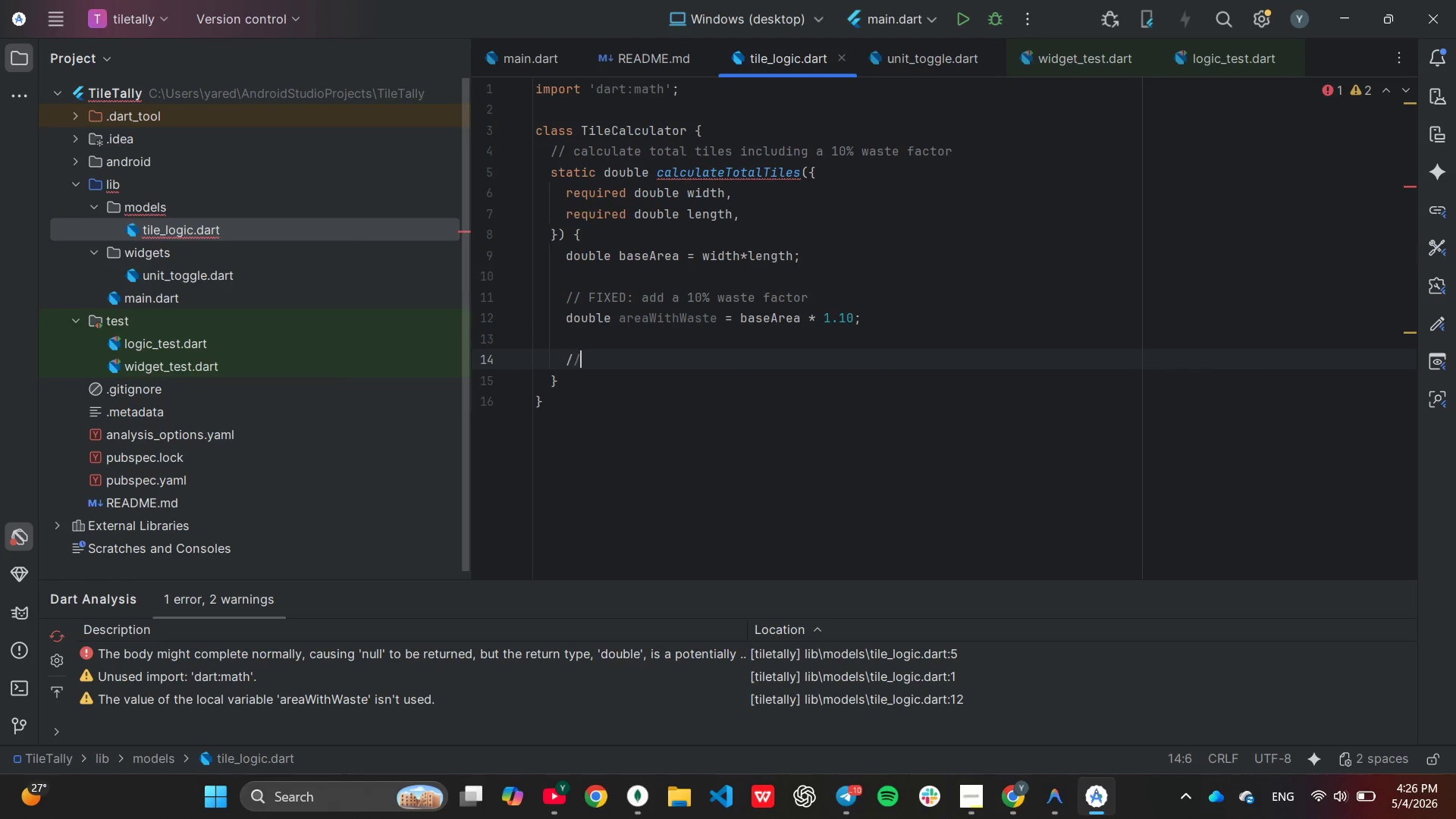 
key(Slash)
 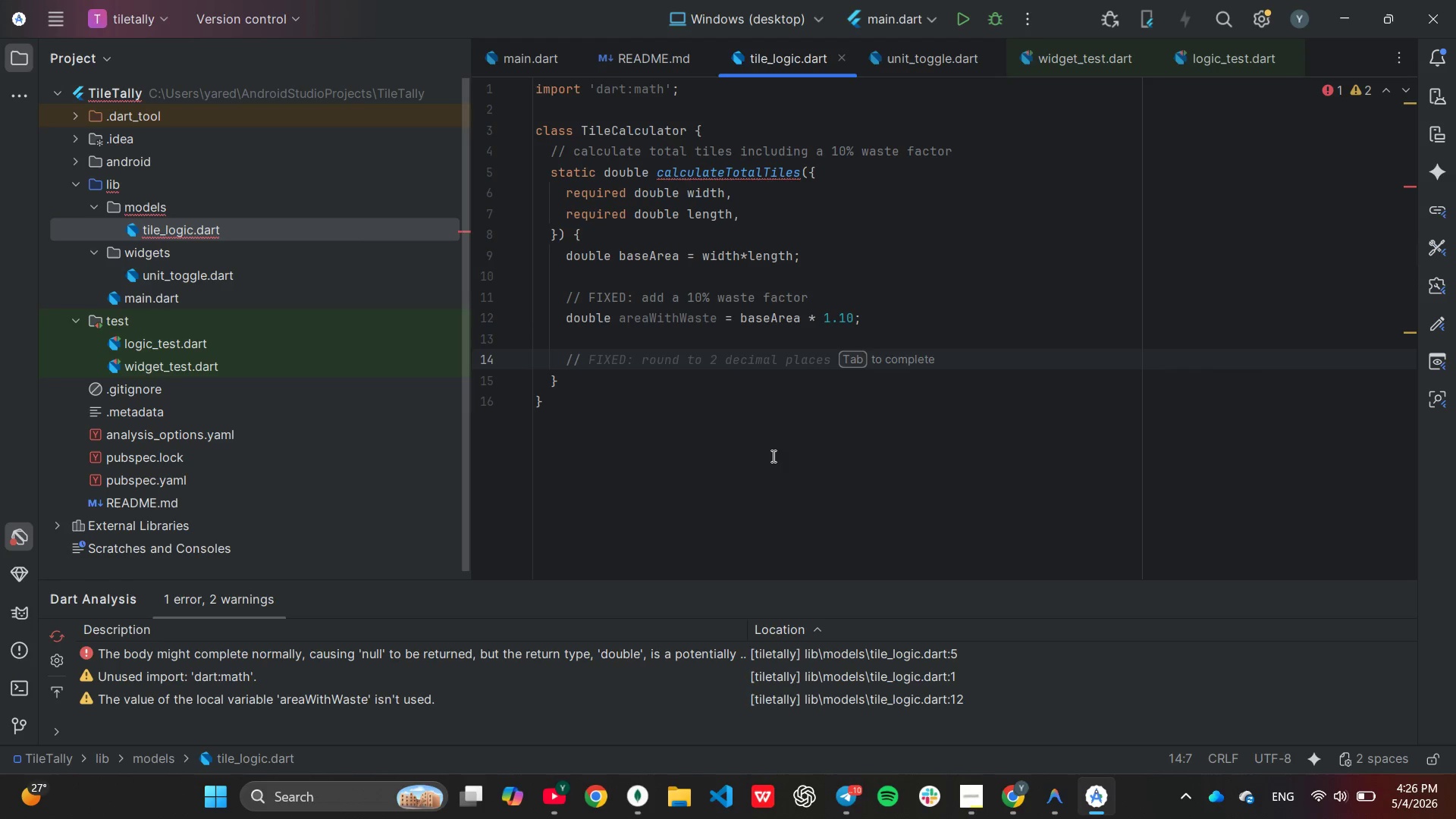 
wait(9.81)
 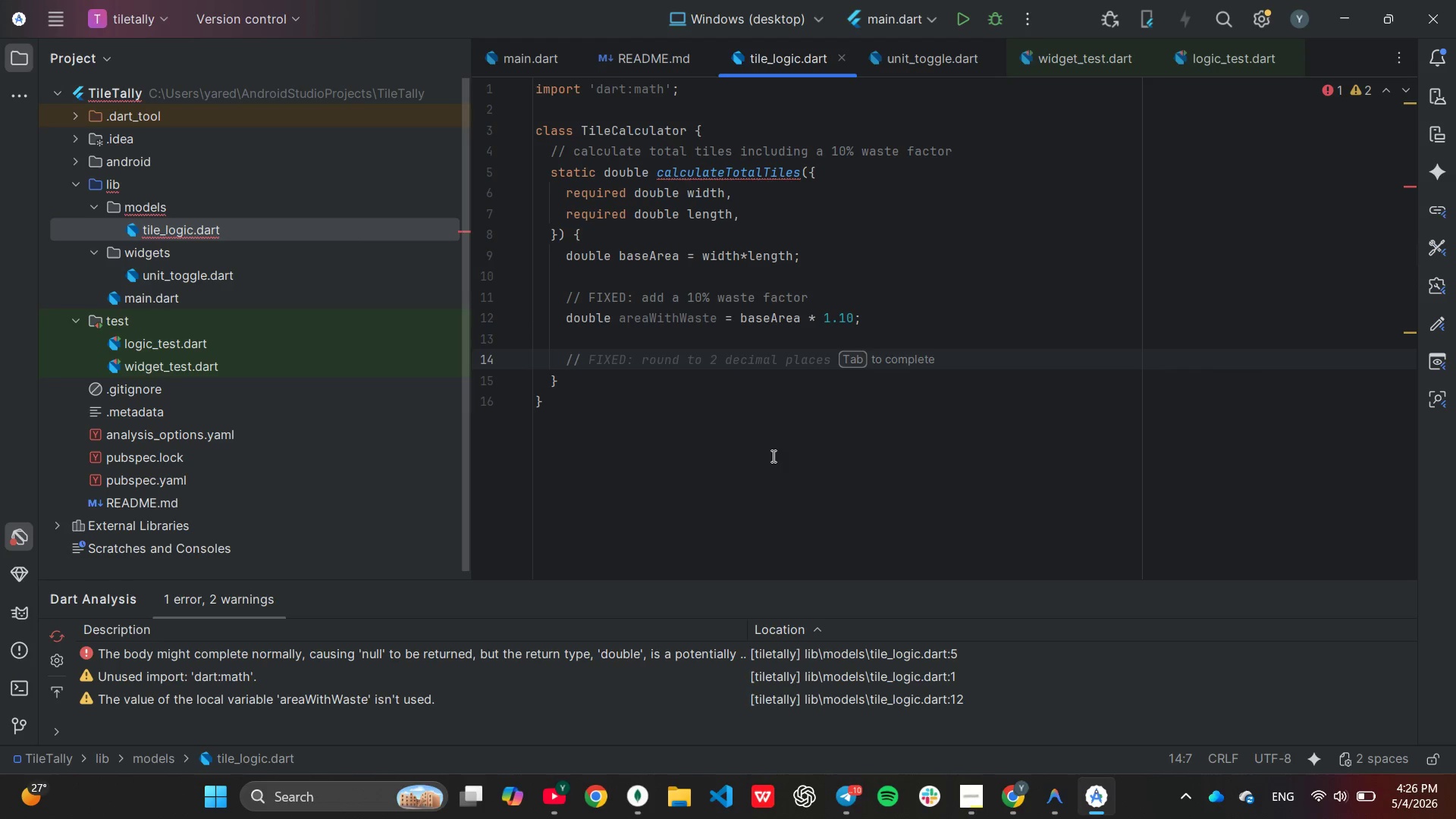 
type( round to the nearesr )
 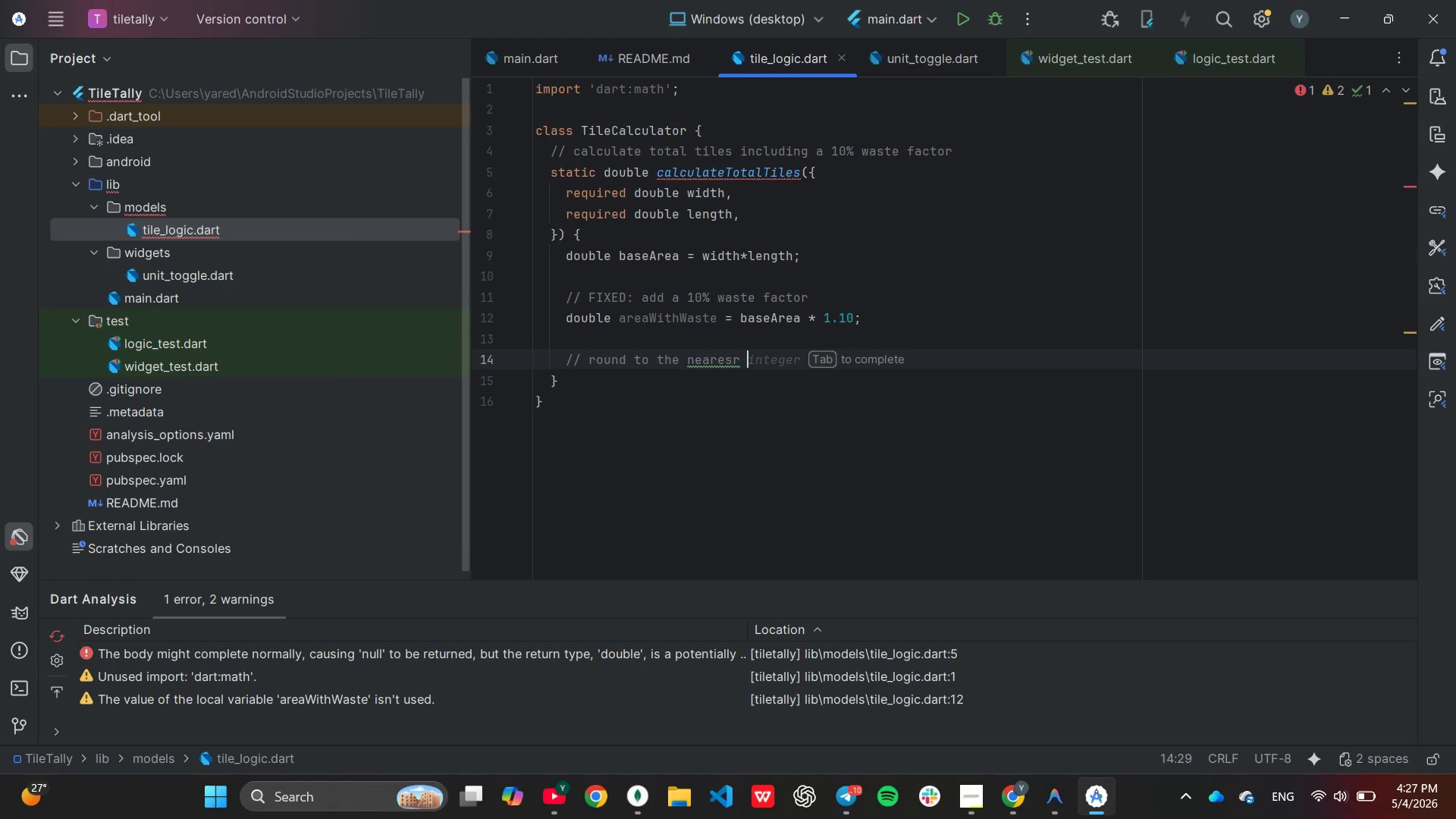 
key(Tab)
 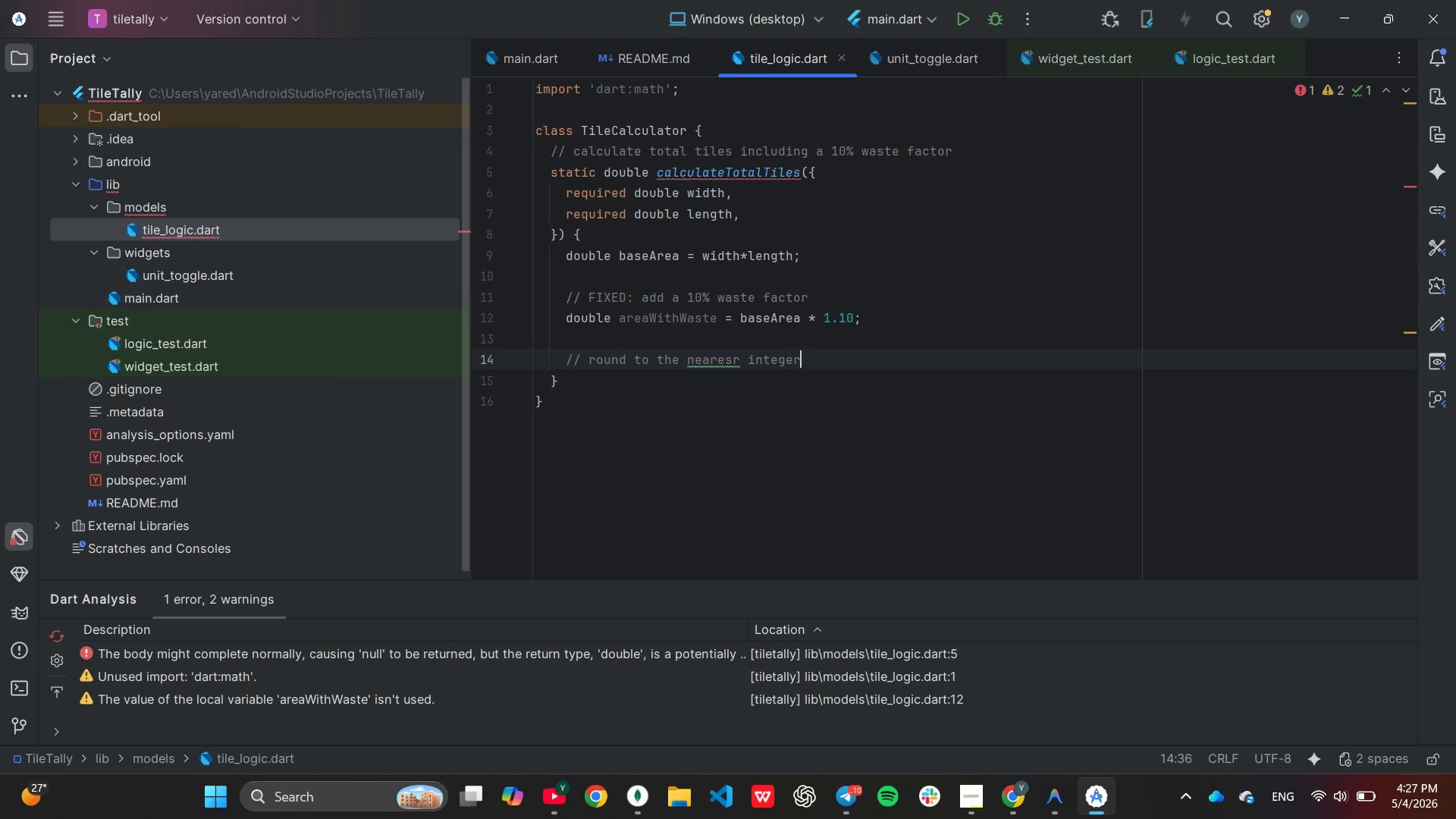 
hold_key(key=ArrowDown, duration=0.41)
 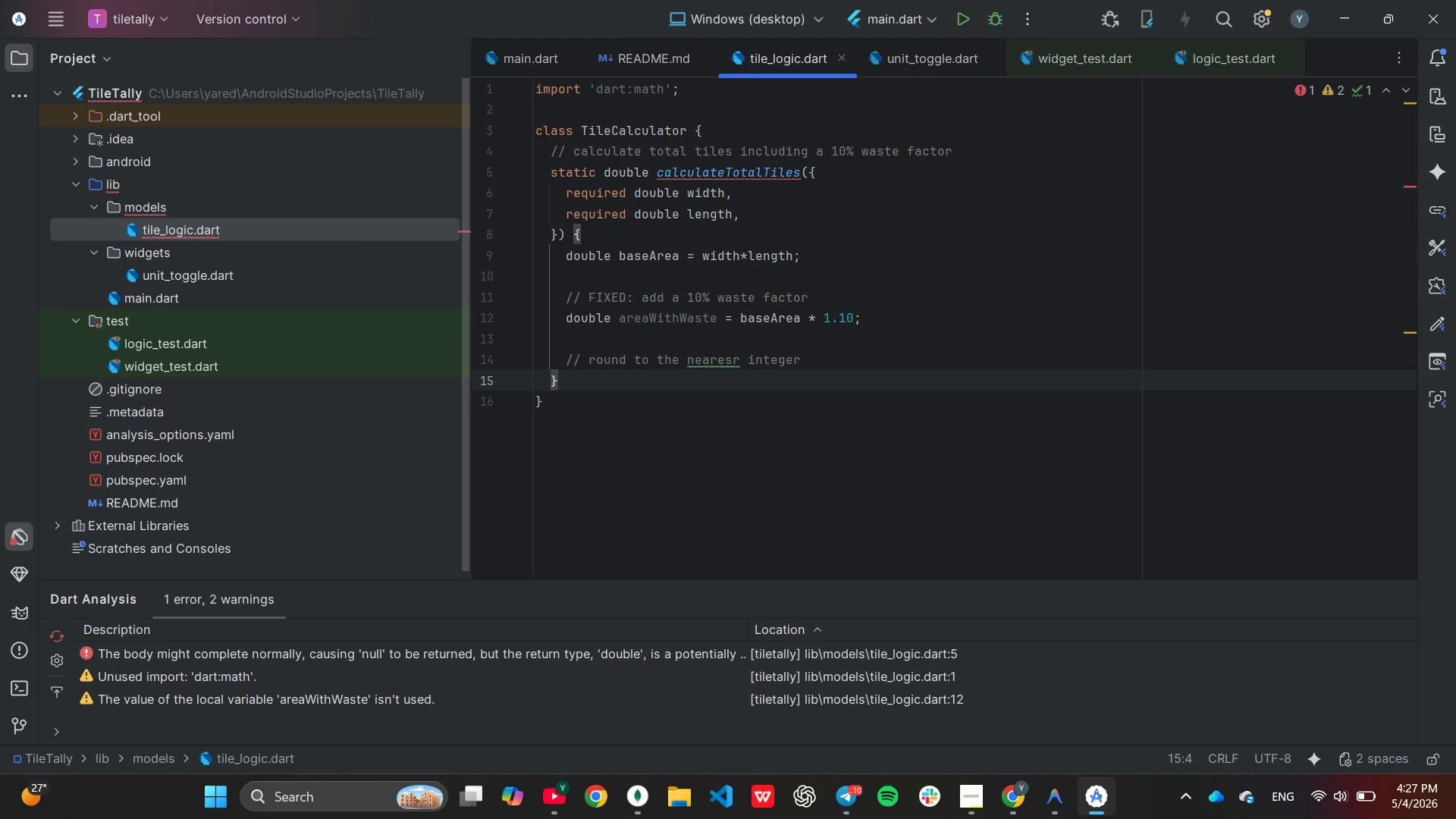 
hold_key(key=ArrowLeft, duration=0.98)
 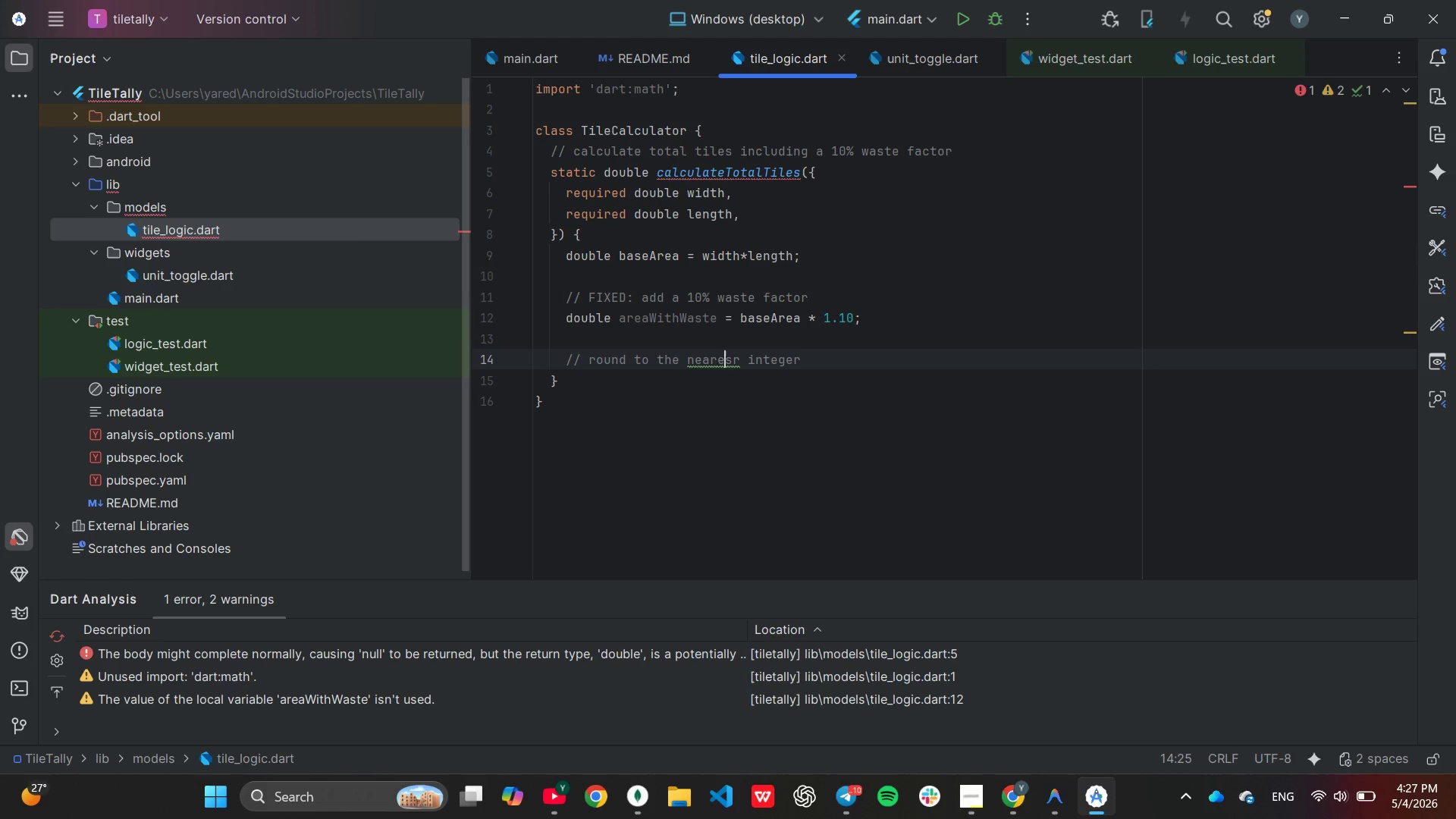 
key(ArrowRight)
 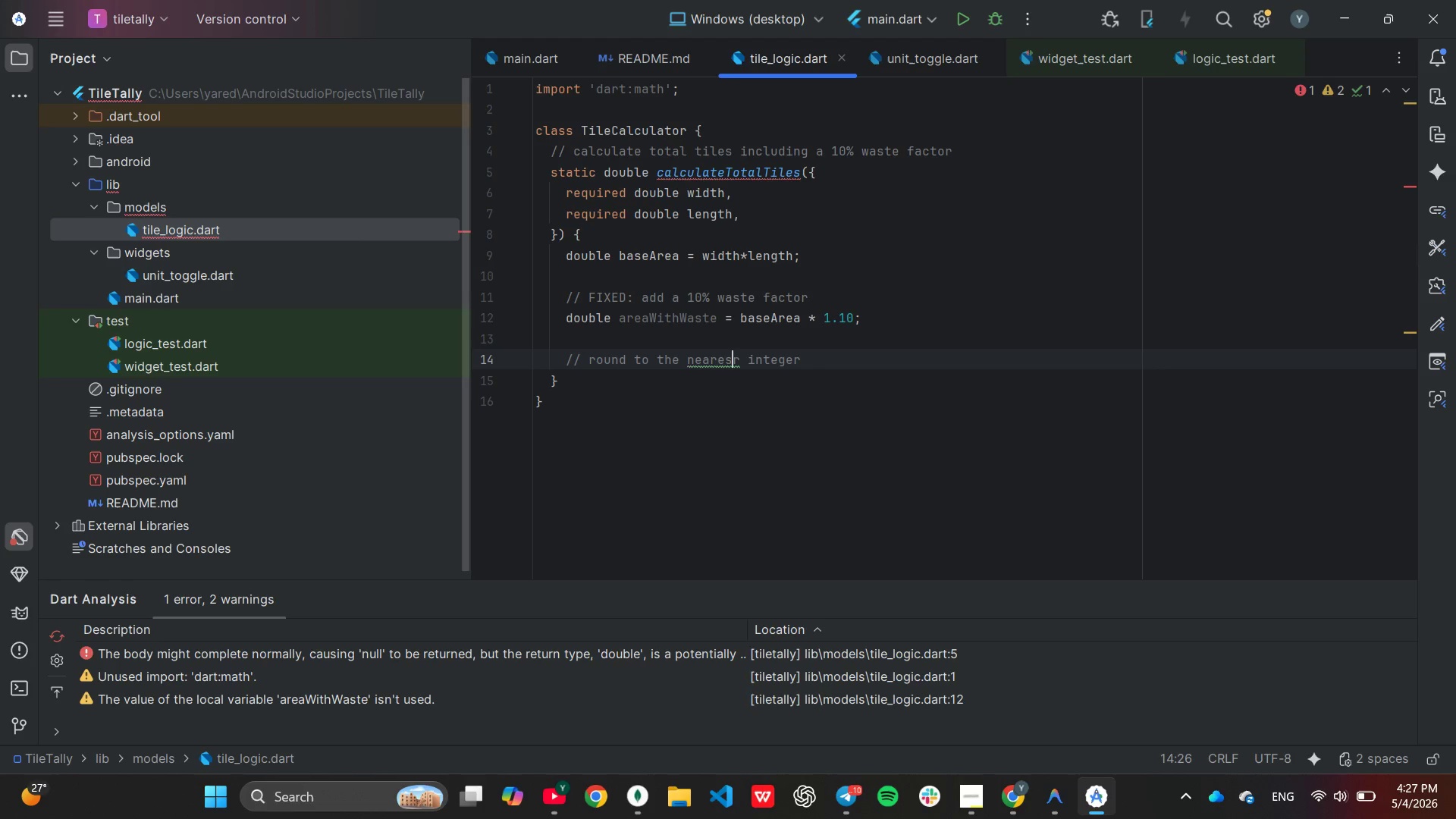 
key(ArrowRight)
 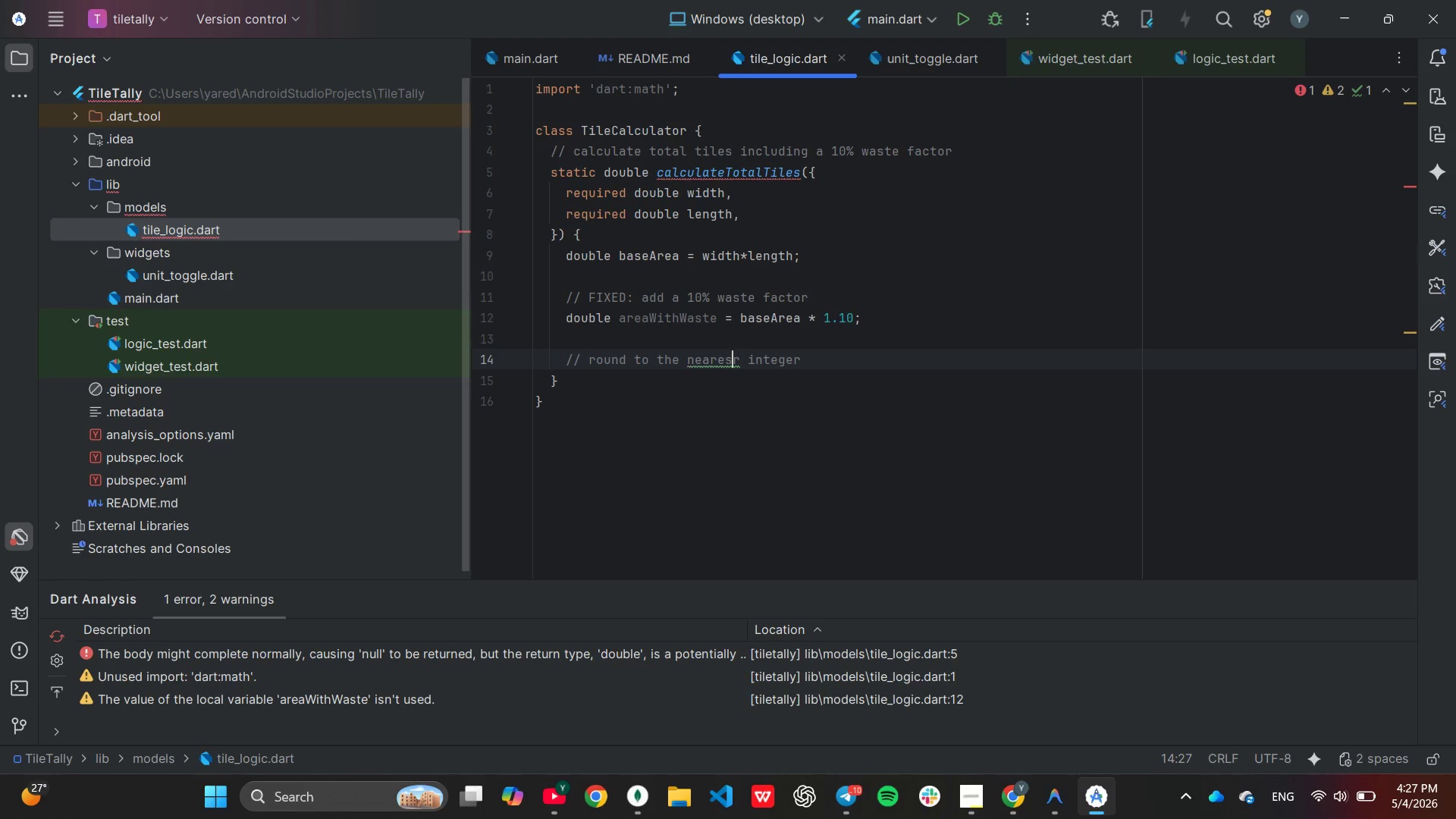 
key(ArrowRight)
 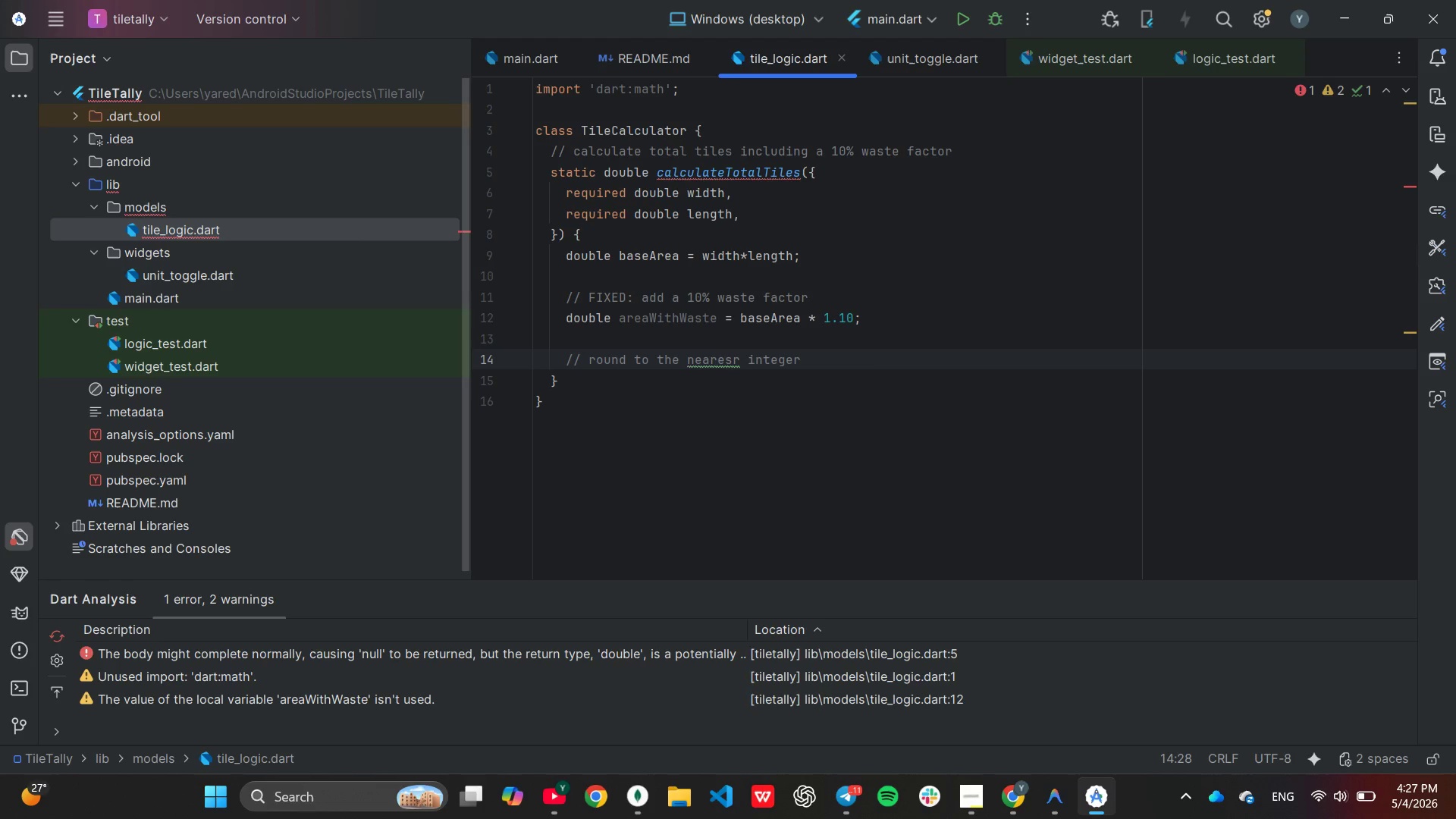 
key(Backspace)
 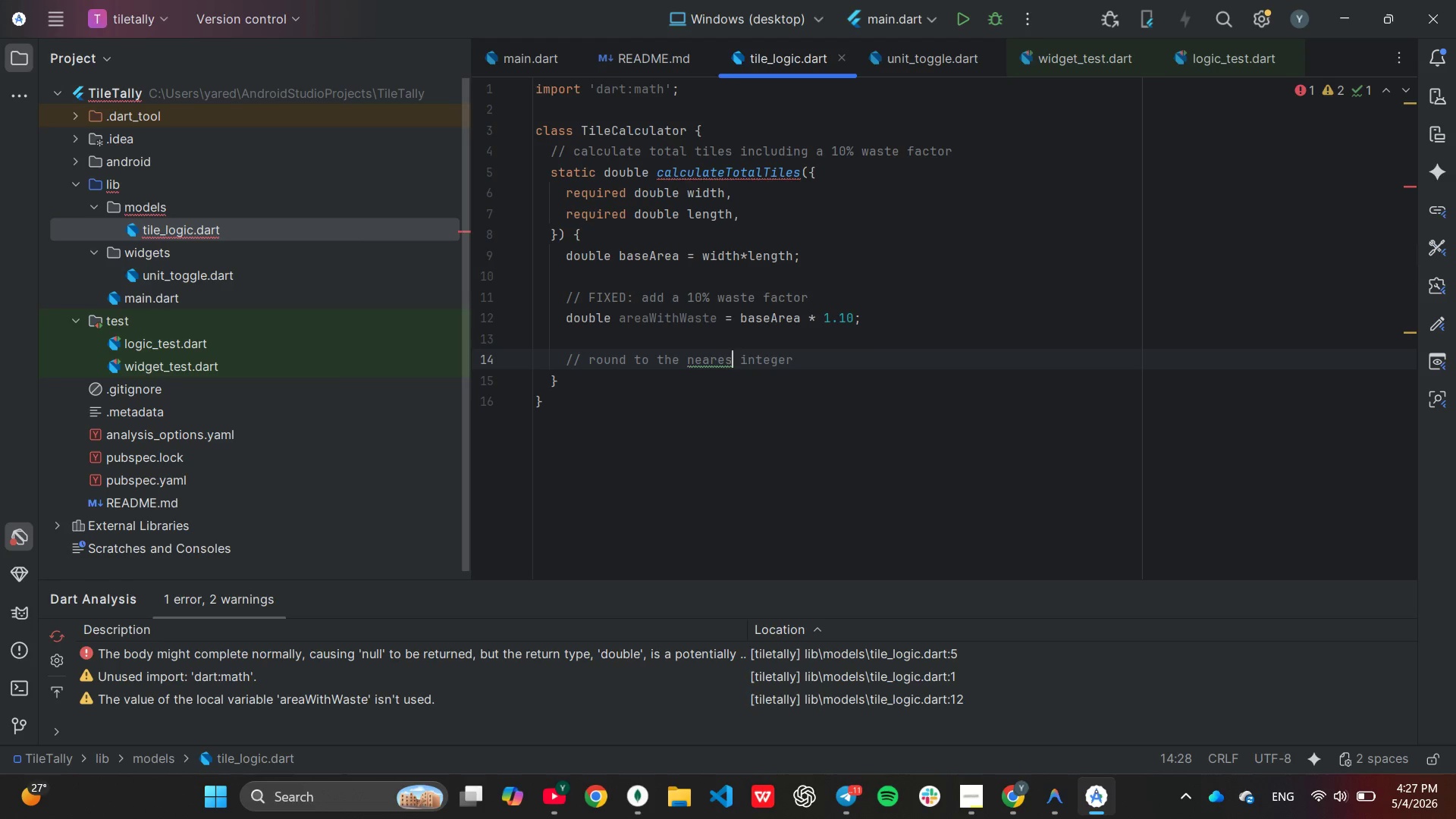 
key(T)
 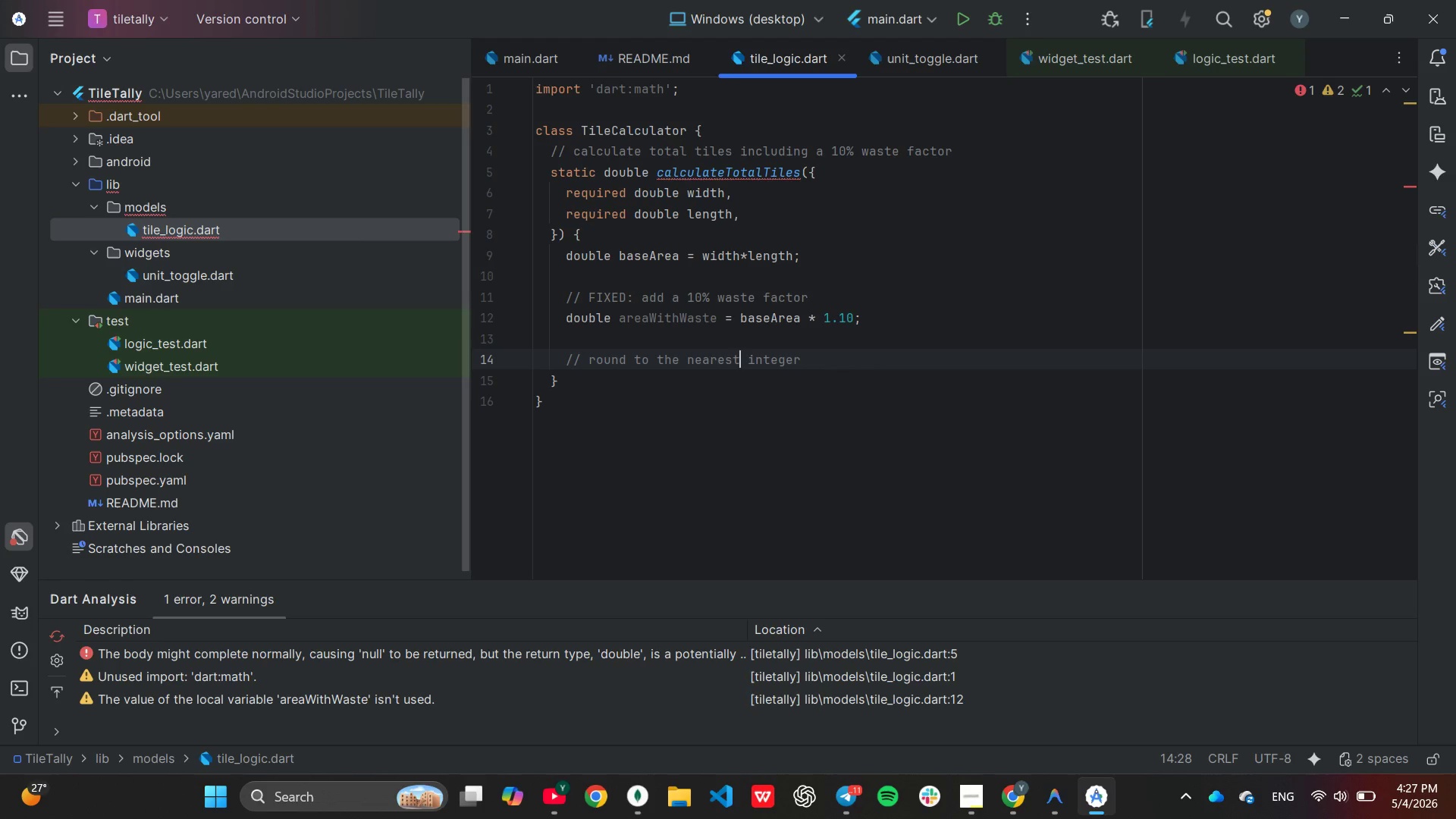 
key(End)
 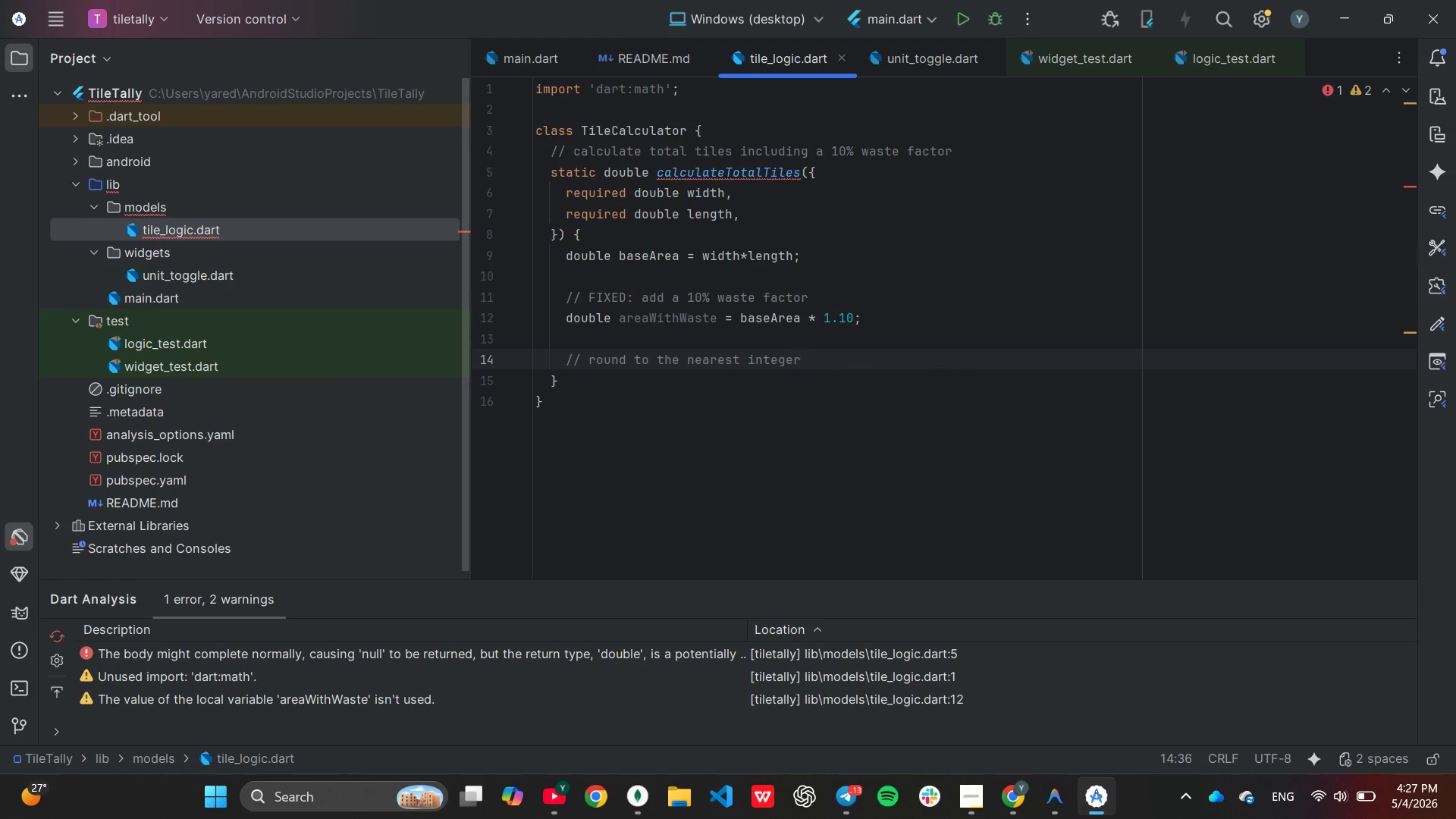 
key(Enter)
 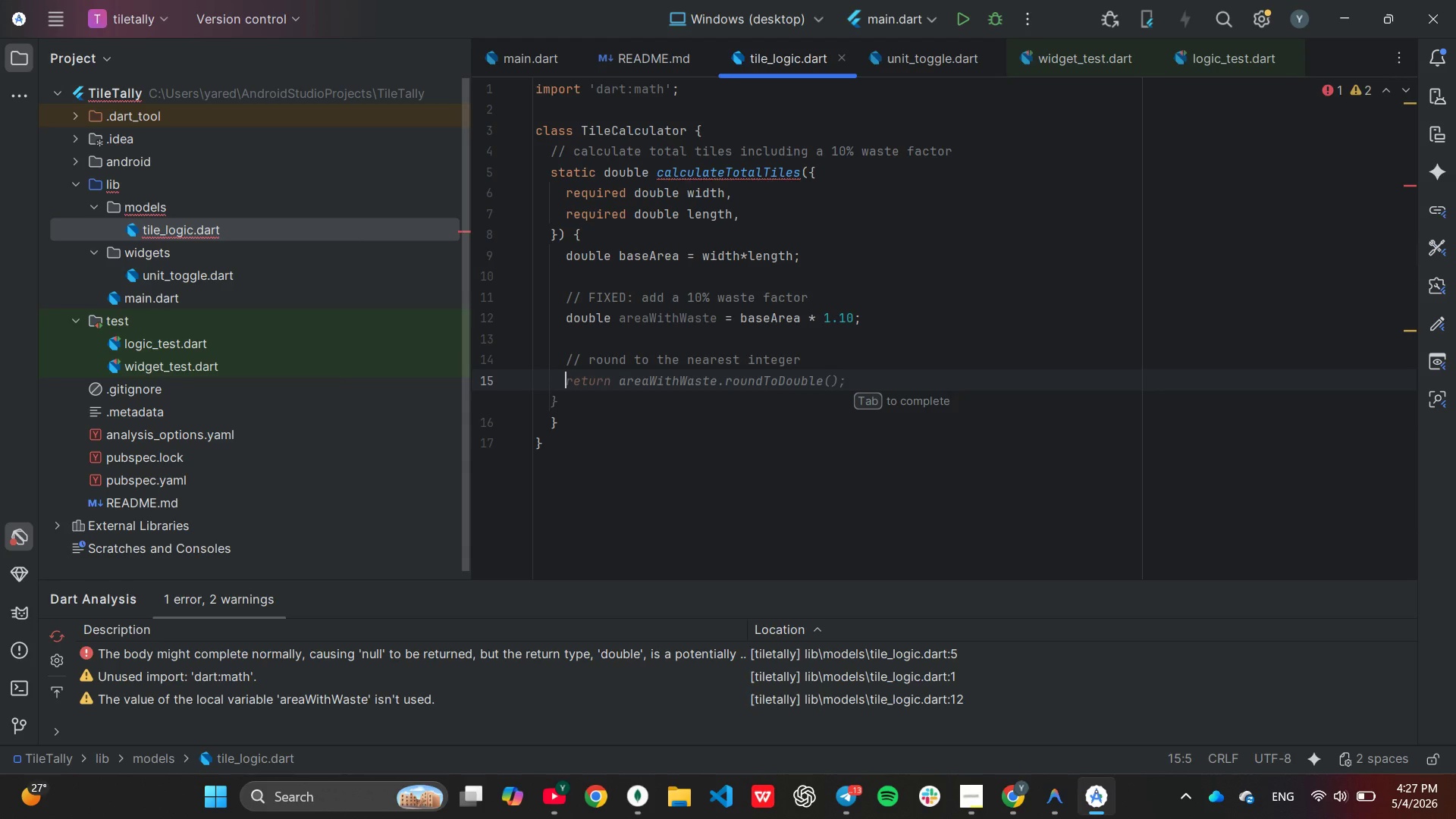 
key(Tab)
 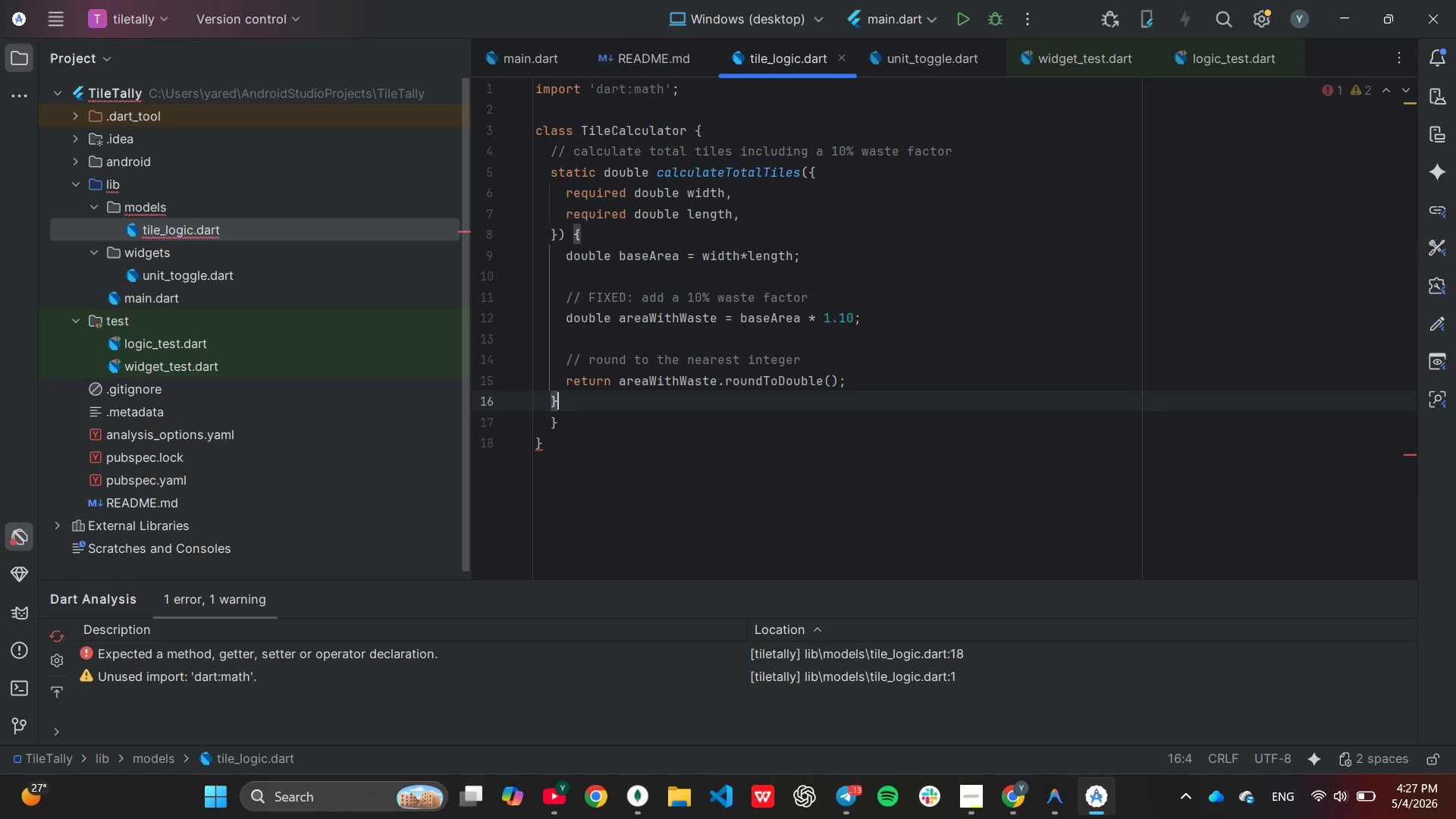 
key(Backspace)
 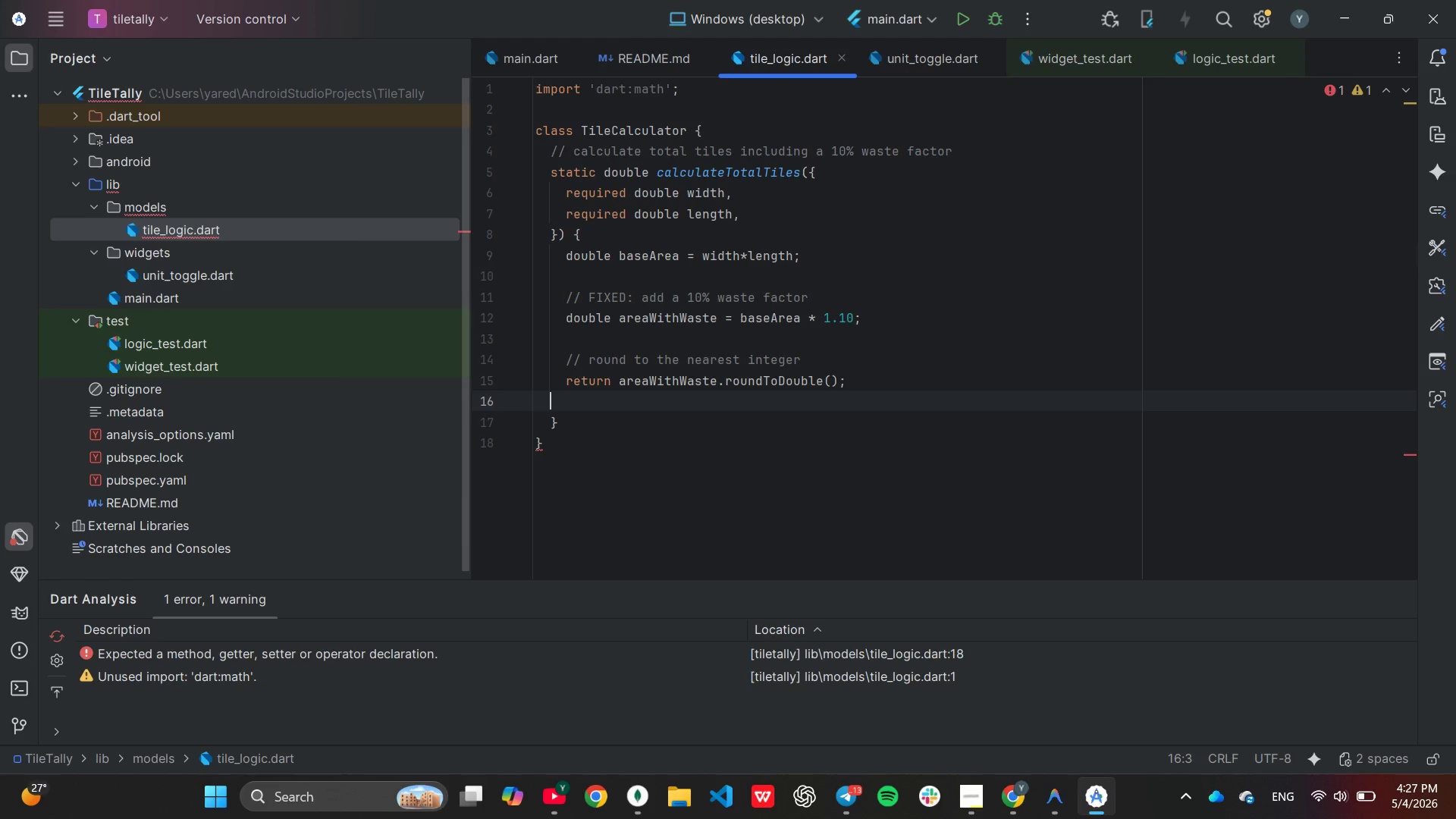 
key(Backspace)
 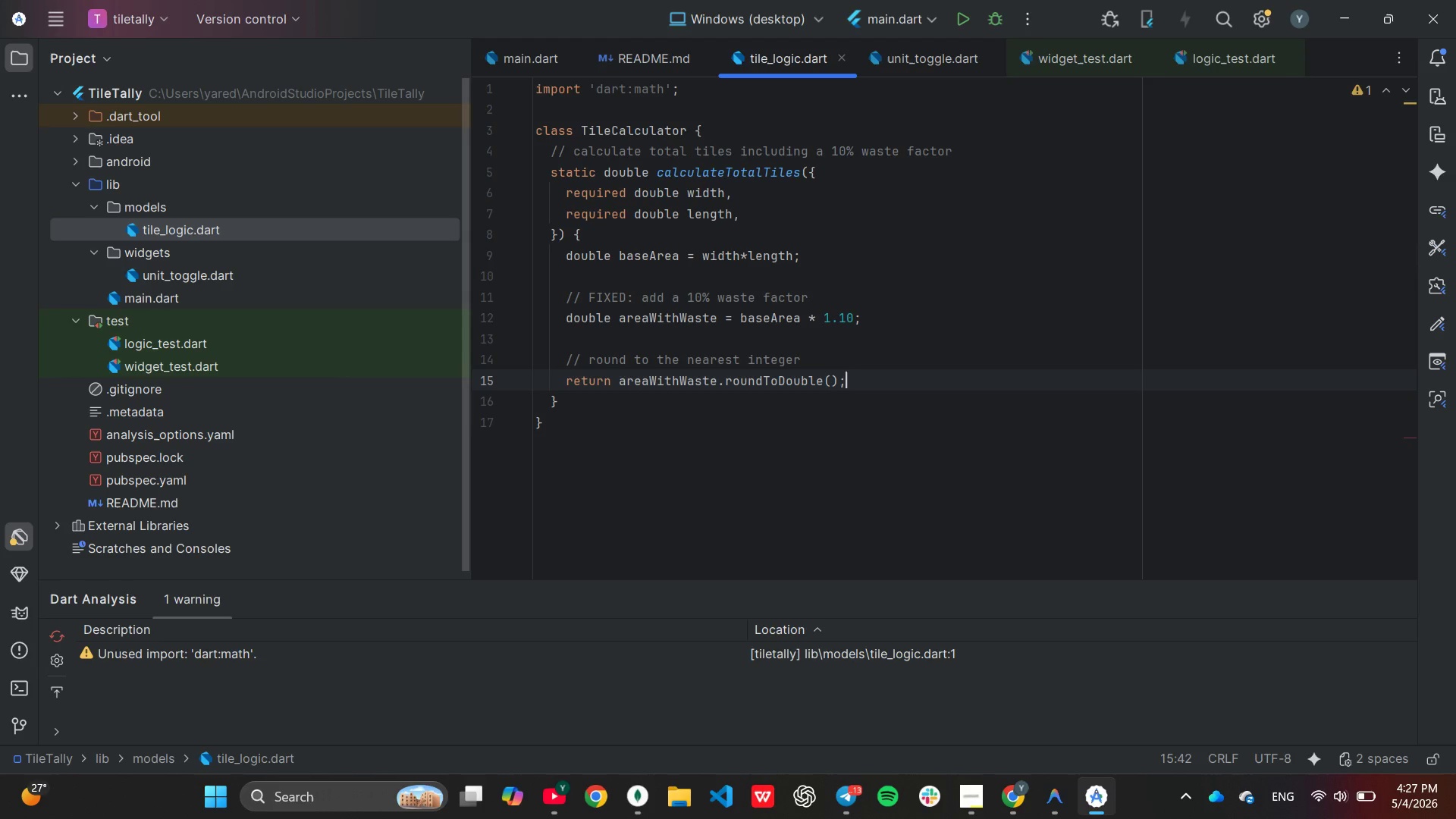 
wait(5.59)
 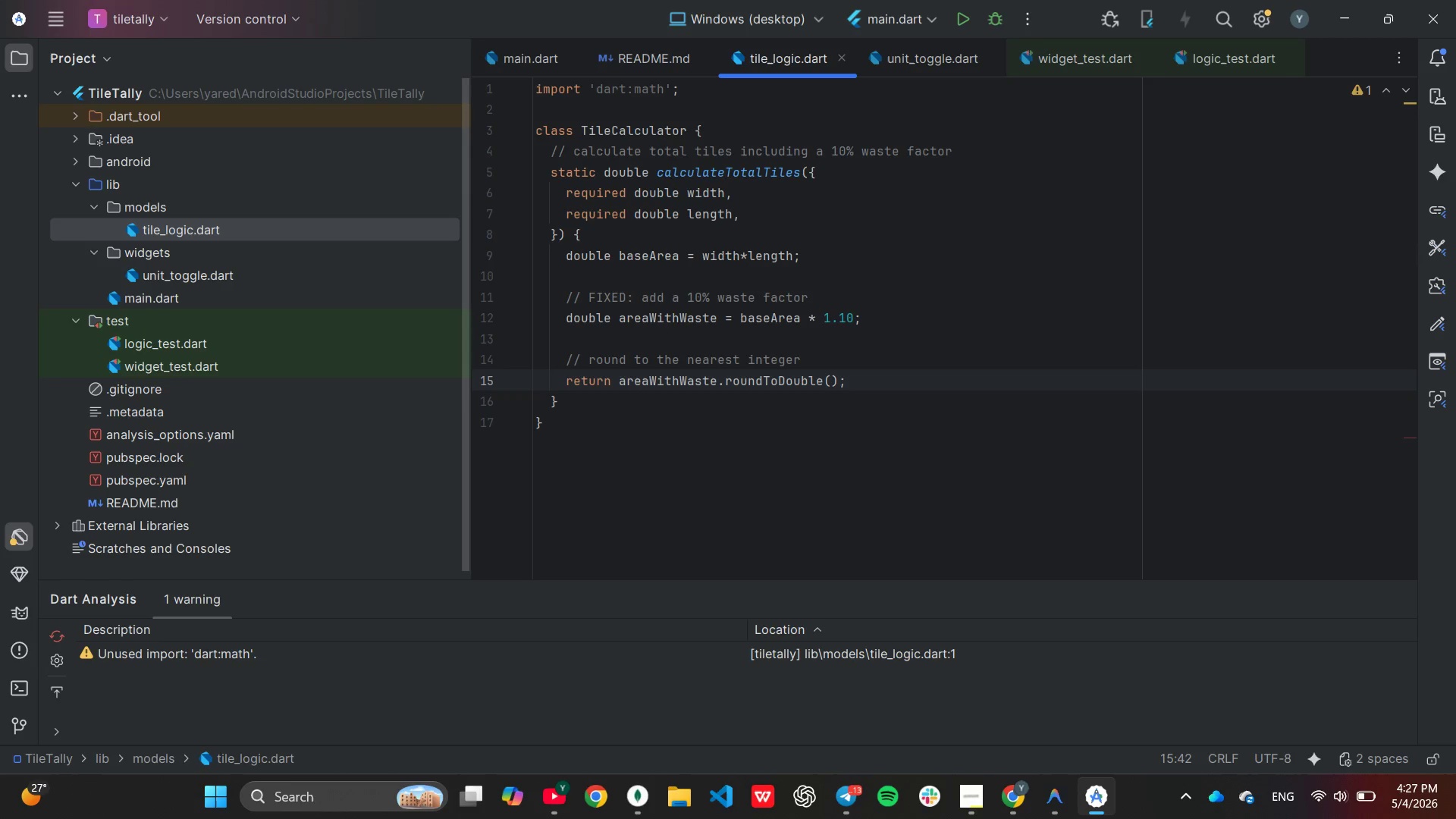 
hold_key(key=ArrowLeft, duration=0.56)
 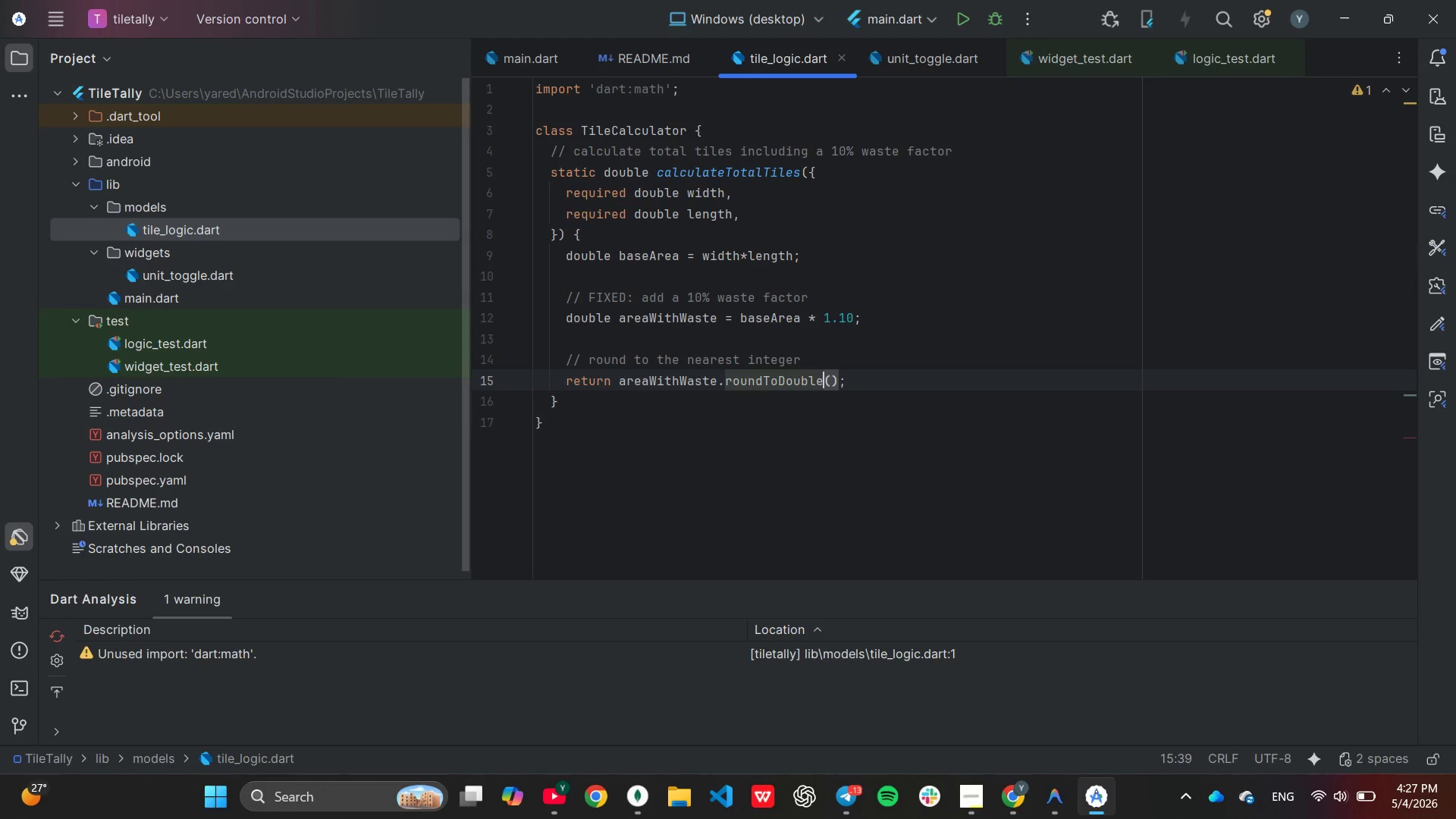 
hold_key(key=Backspace, duration=0.77)
 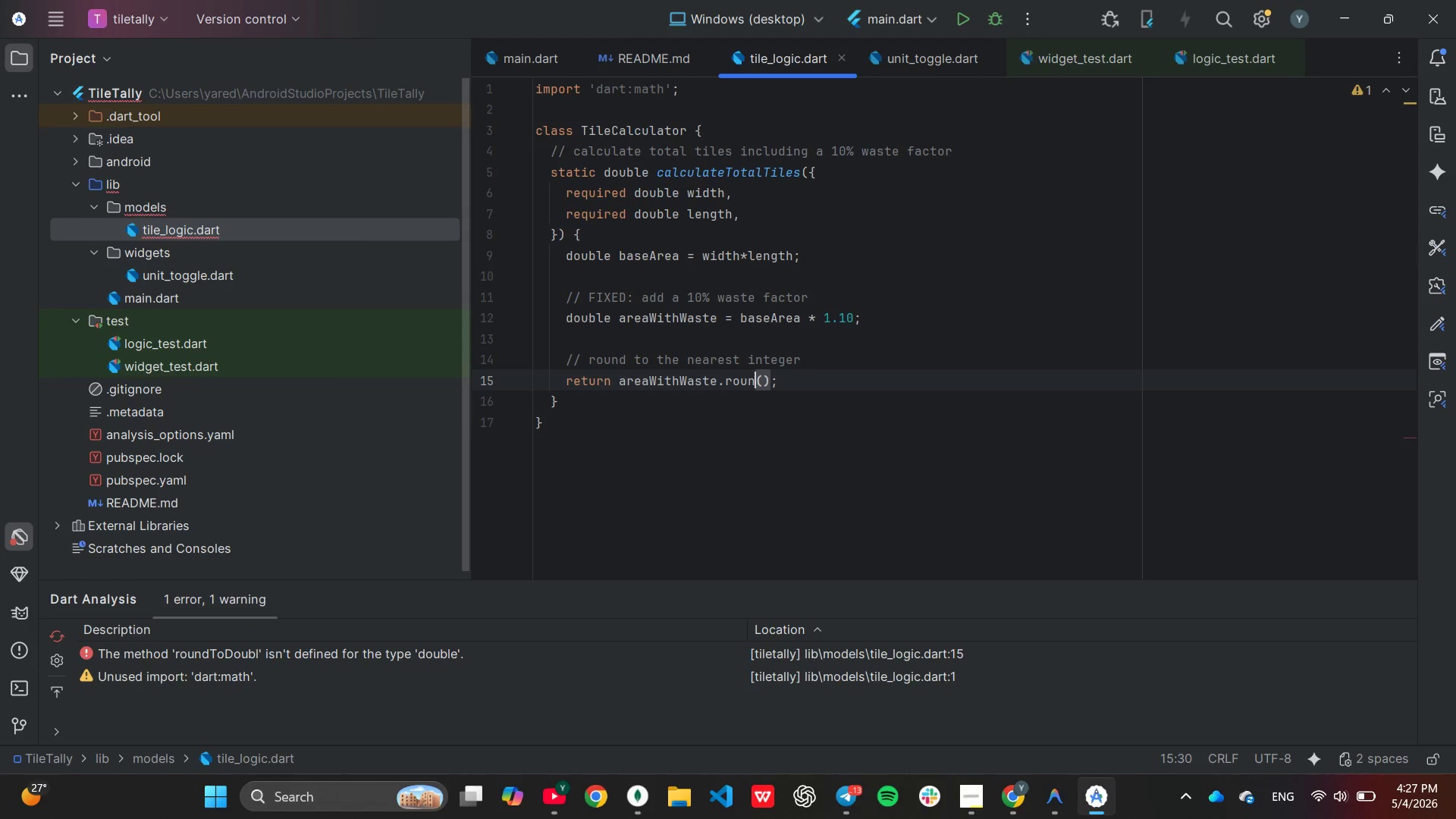 
key(Backspace)
key(Backspace)
key(Backspace)
key(Backspace)
type(cei)
 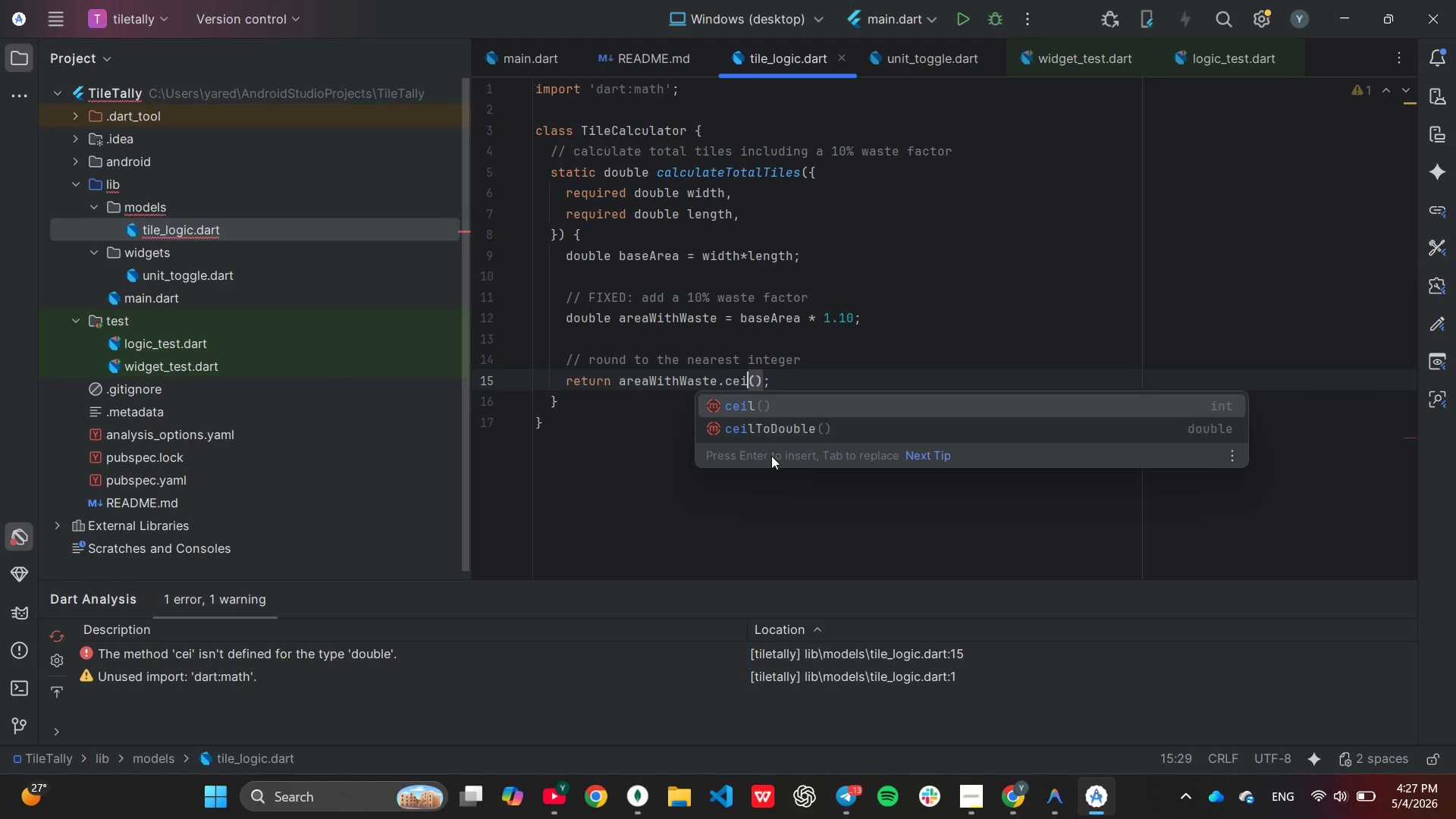 
key(ArrowDown)
 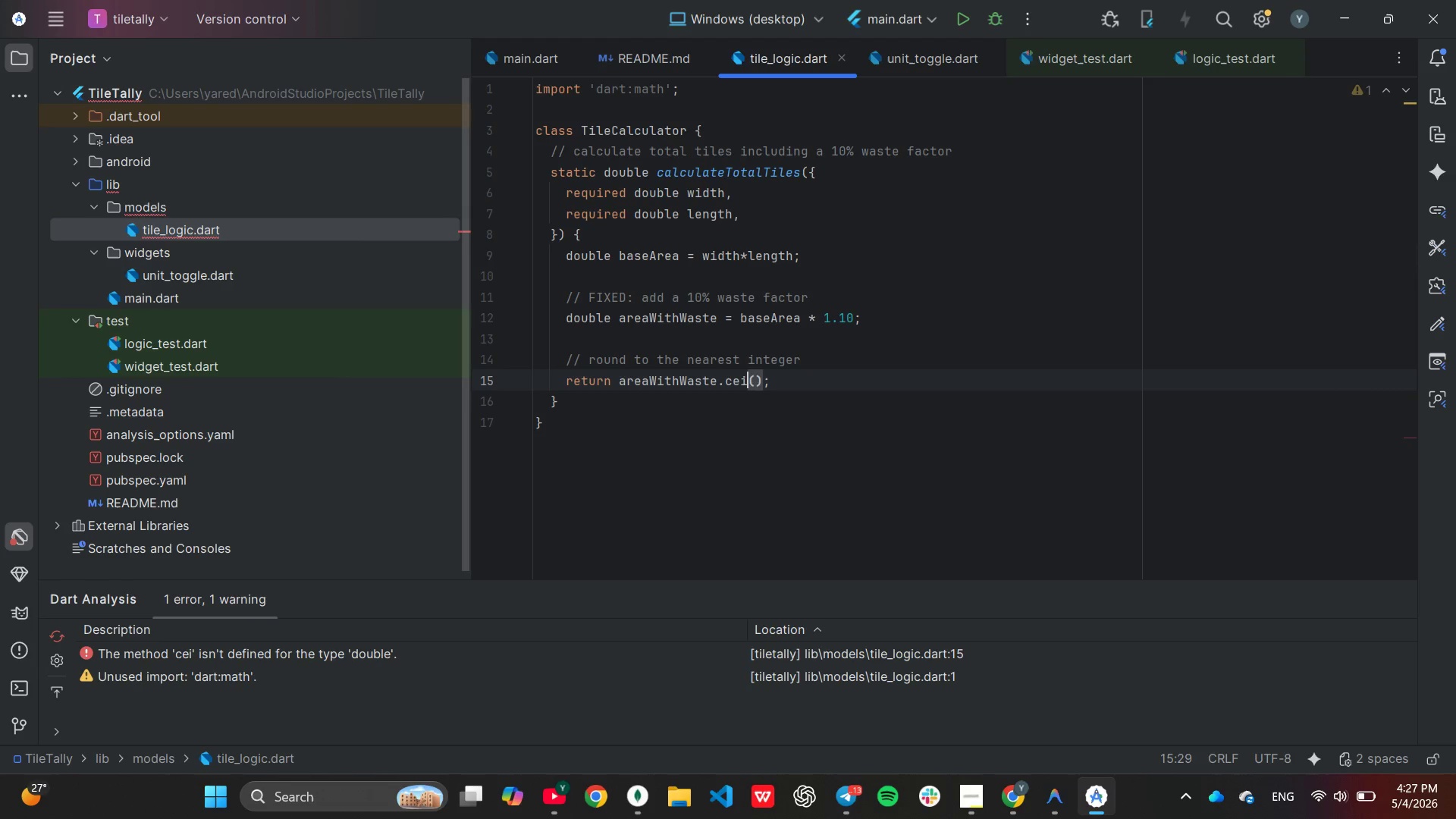 
key(Enter)
 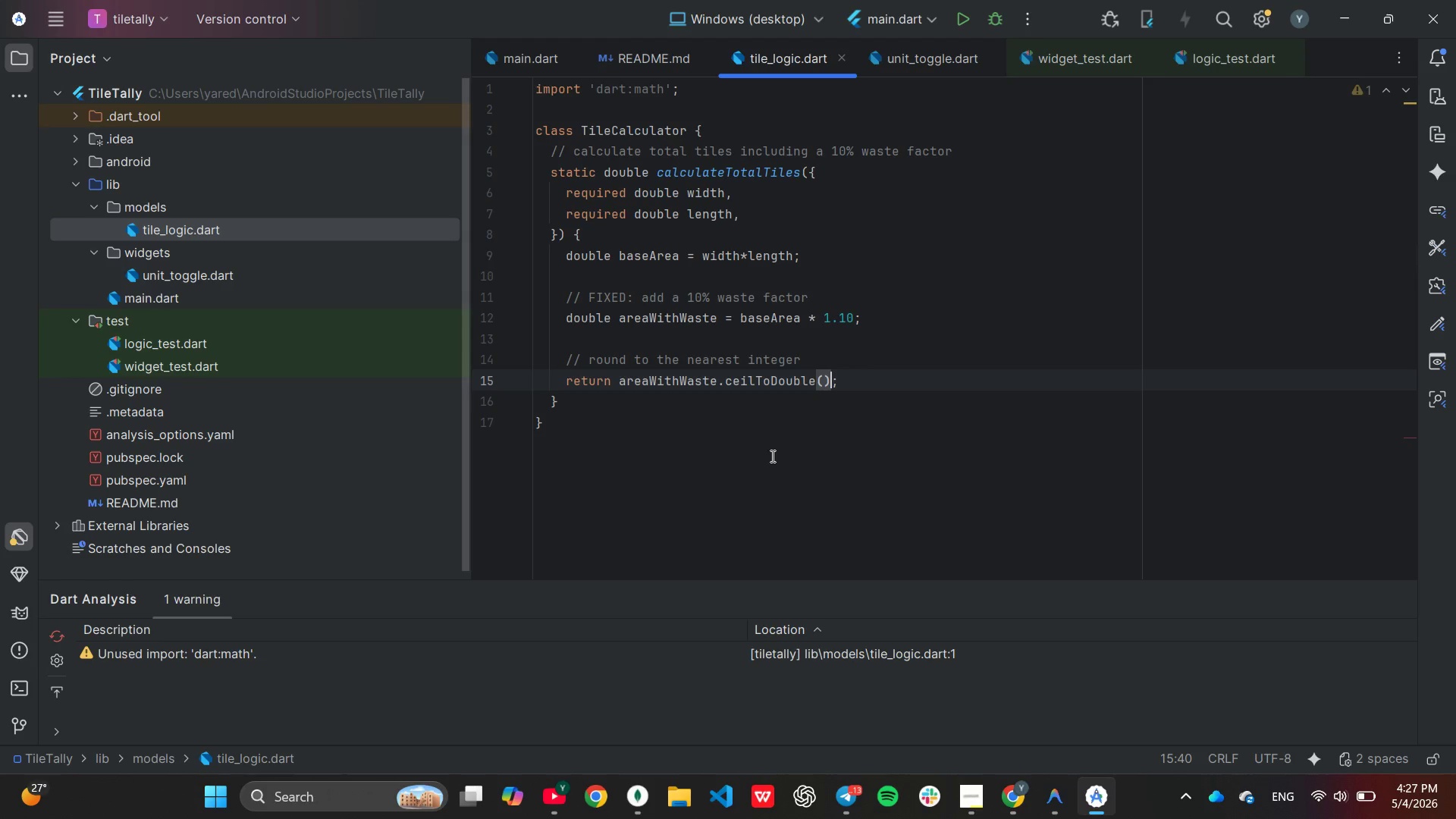 
key(ArrowRight)
 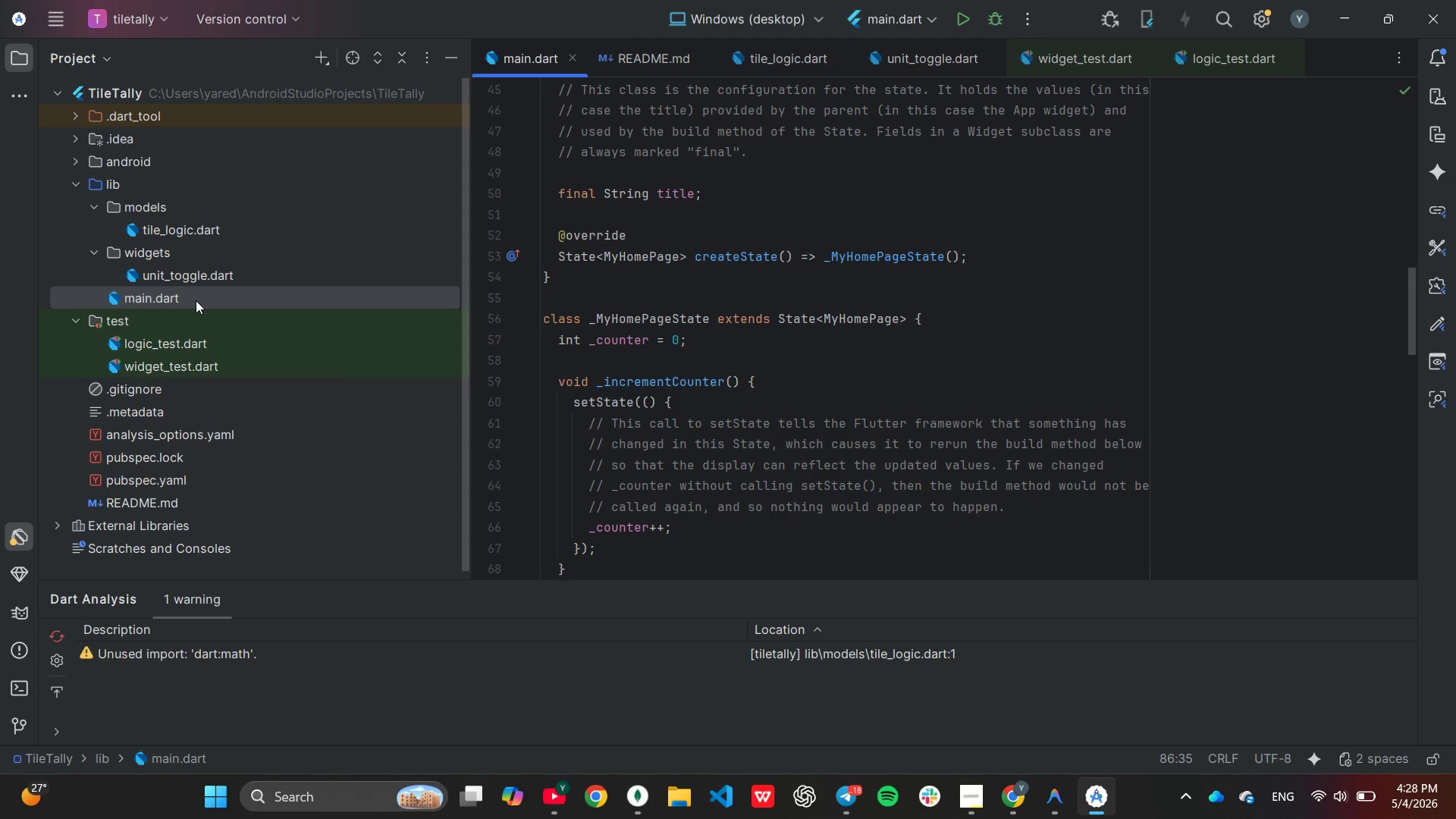 
wait(82.52)
 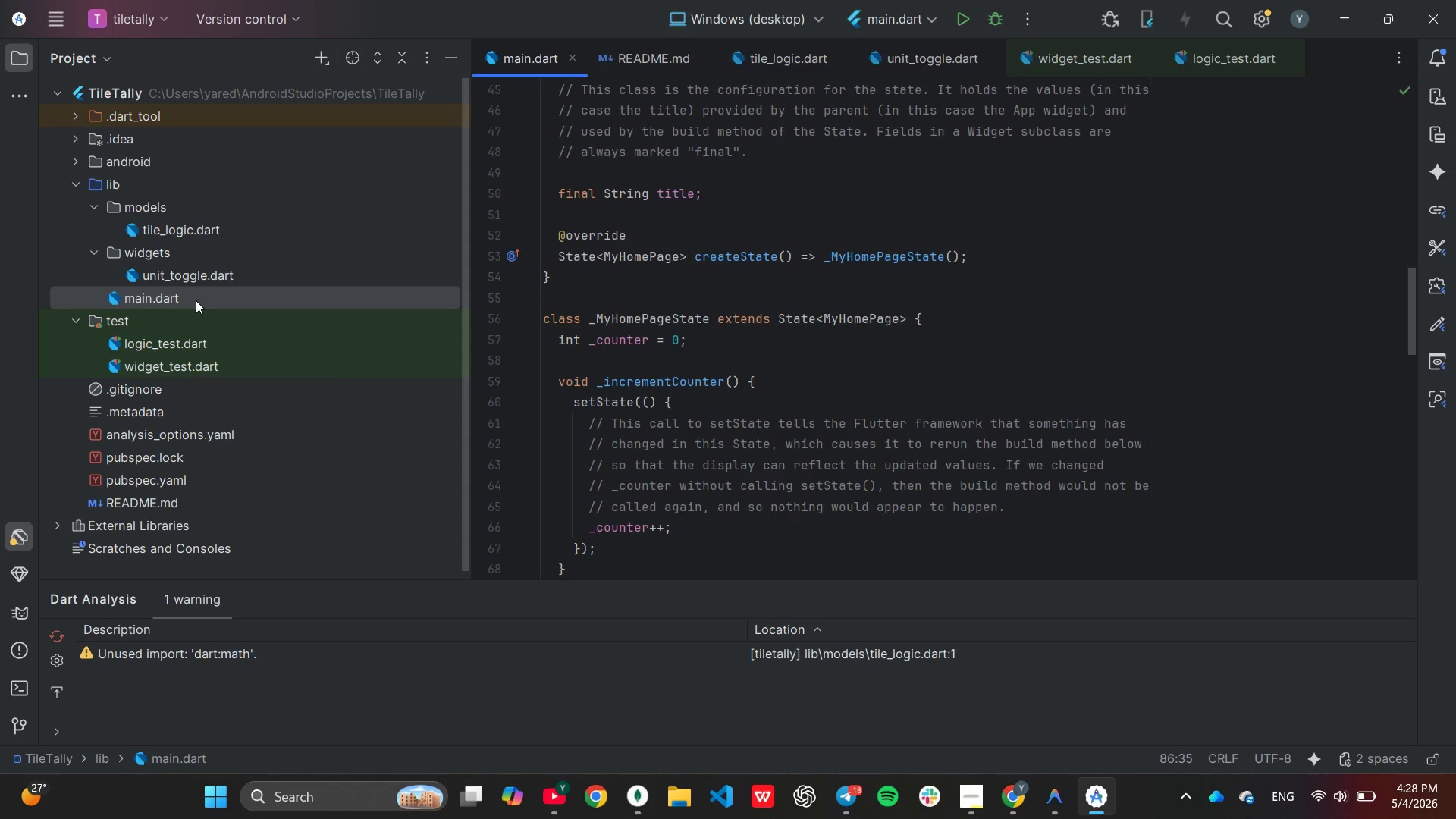 
scroll: coordinate [597, 356], scroll_direction: up, amount: 20.0
 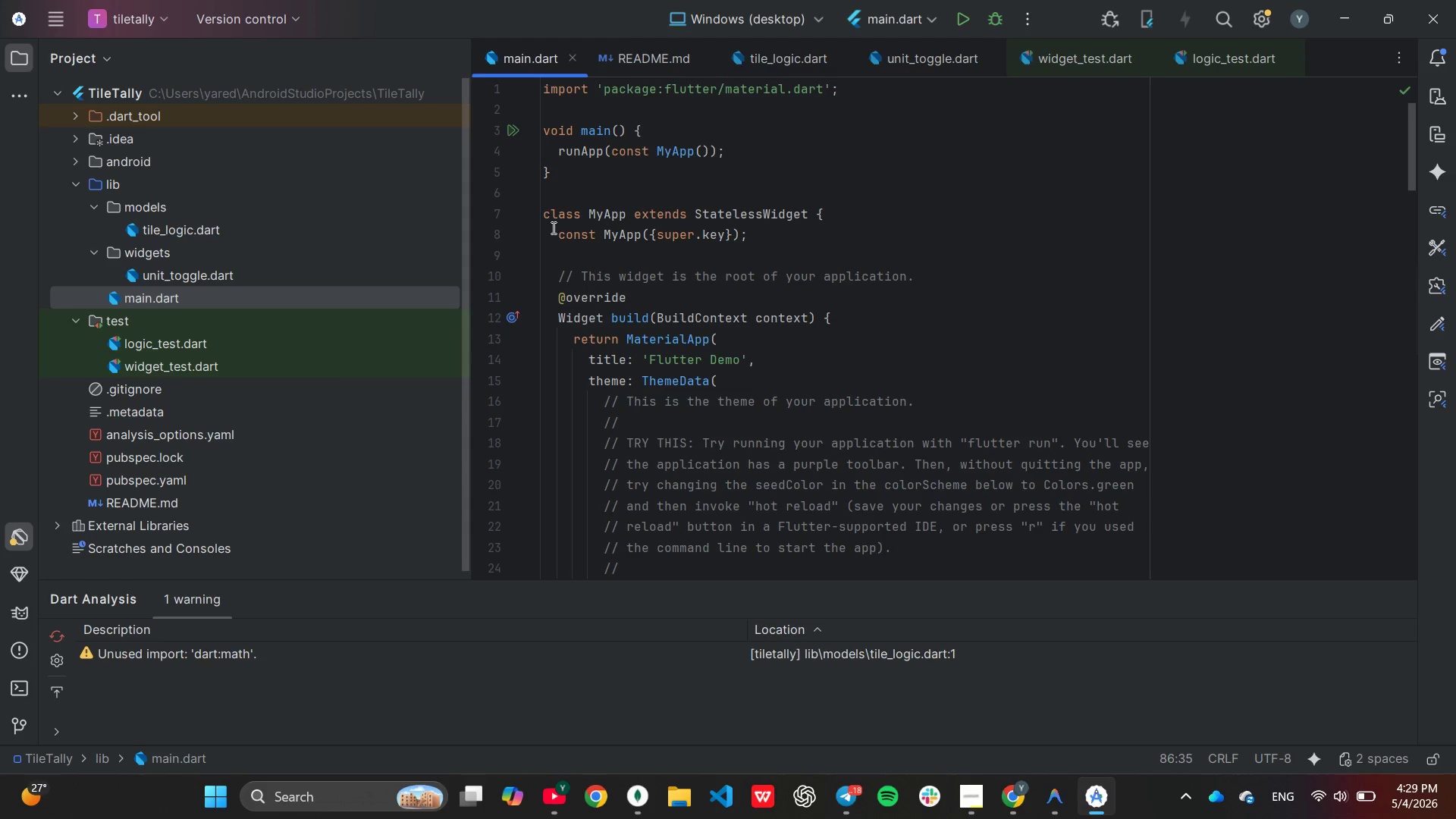 
wait(7.27)
 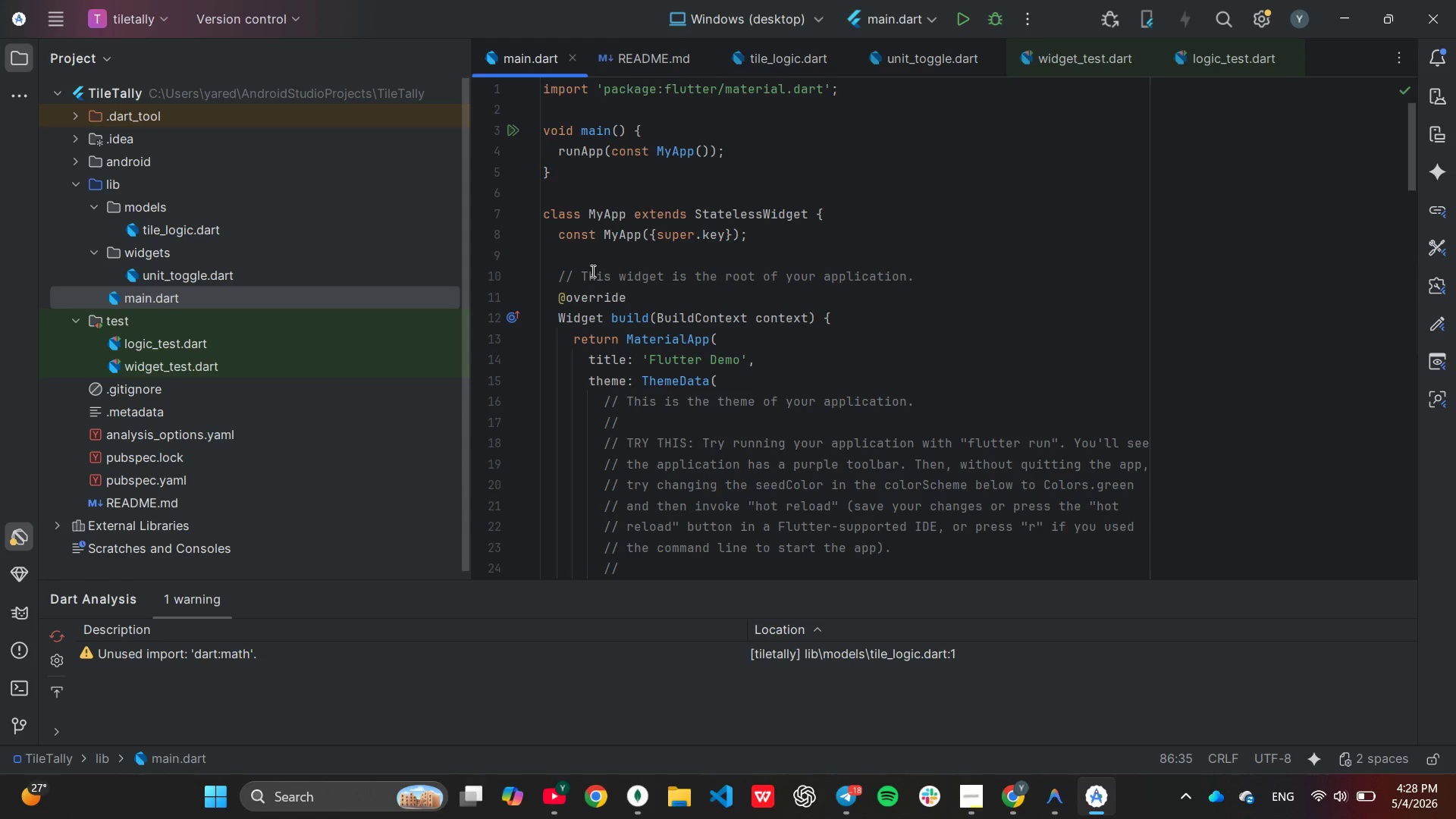 
left_click_drag(start_coordinate=[544, 216], to_coordinate=[689, 503])
 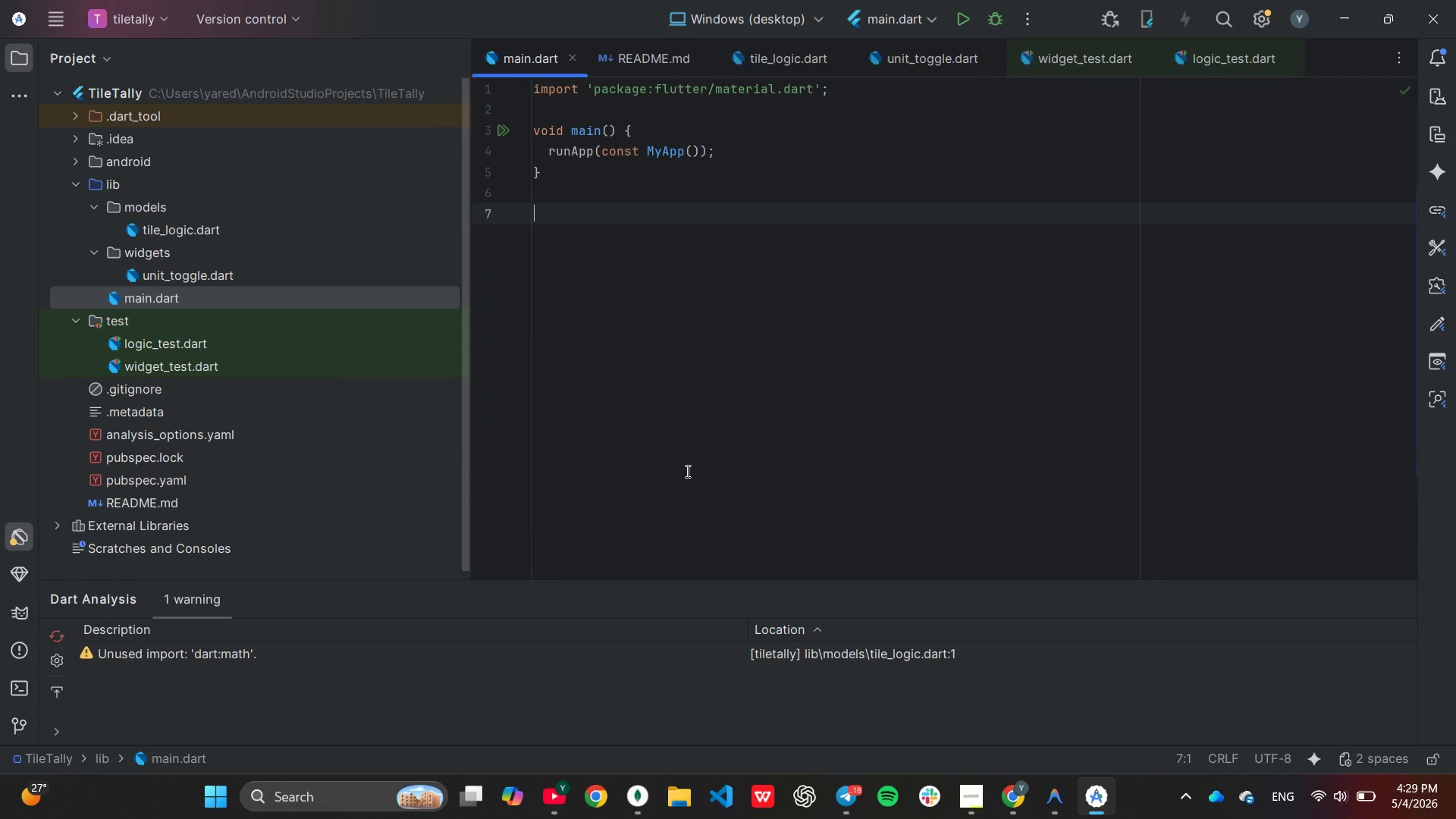 
scroll: coordinate [689, 504], scroll_direction: down, amount: 38.0
 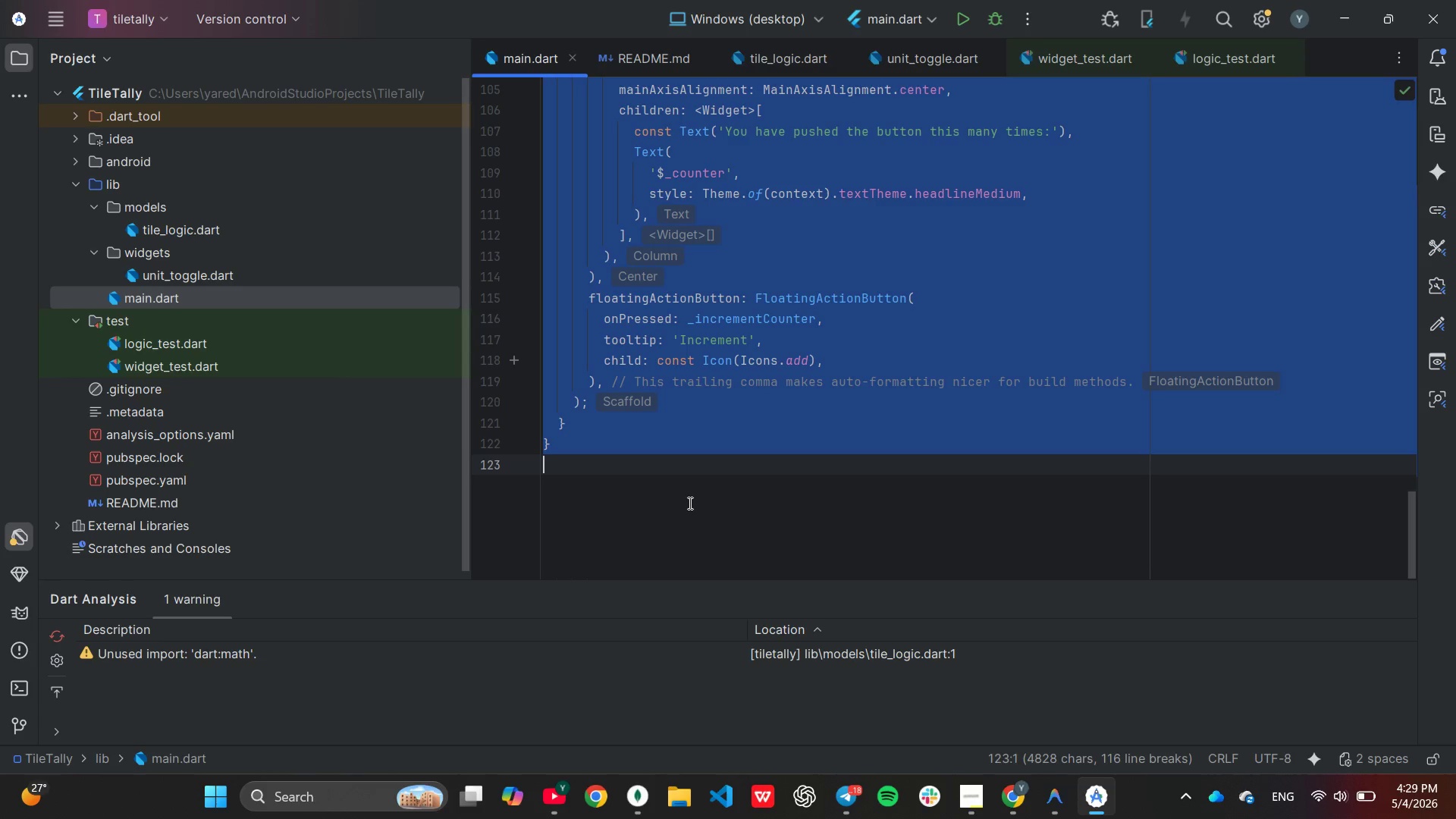 
key(Backspace)
 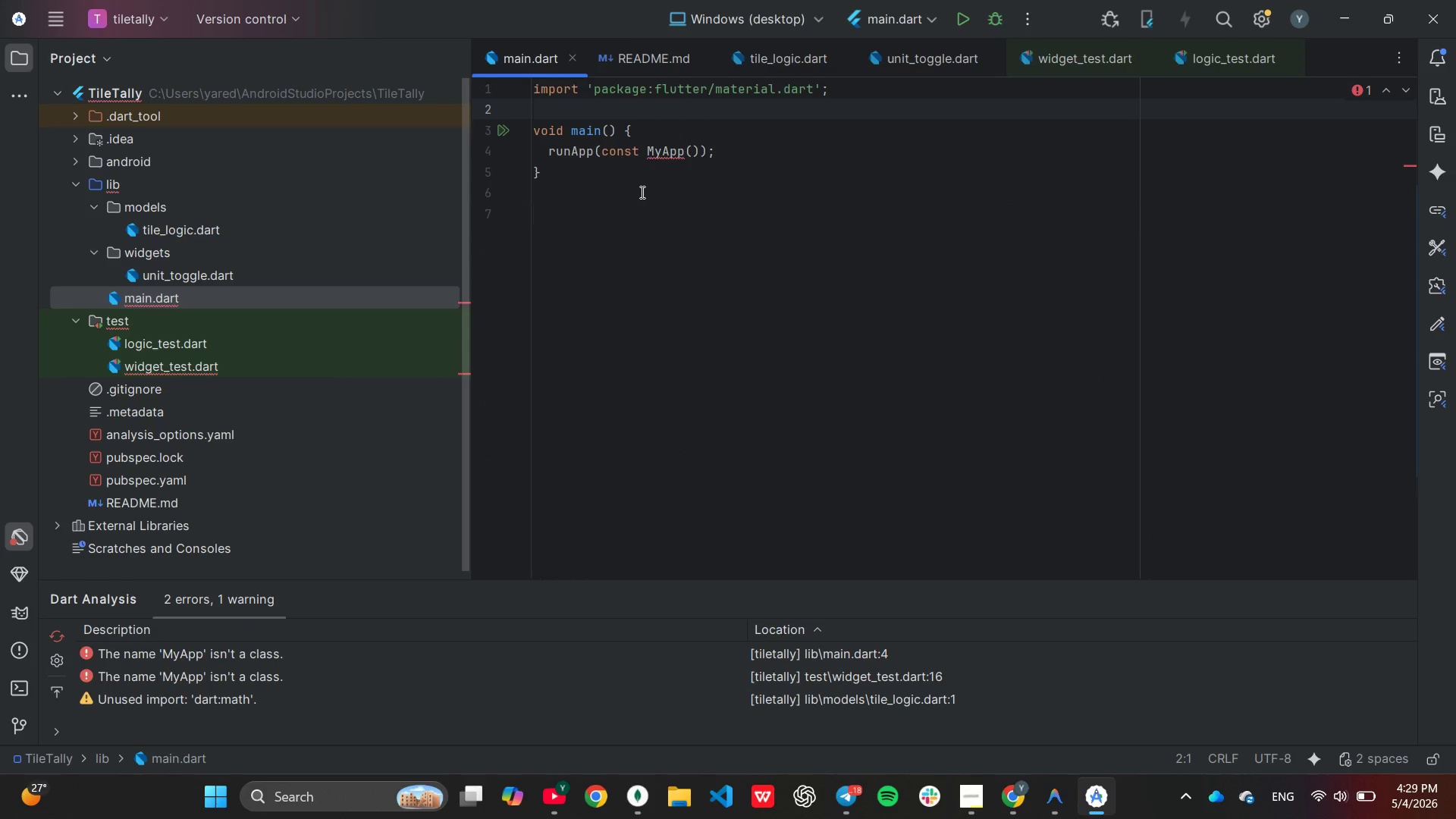 
type(im)
 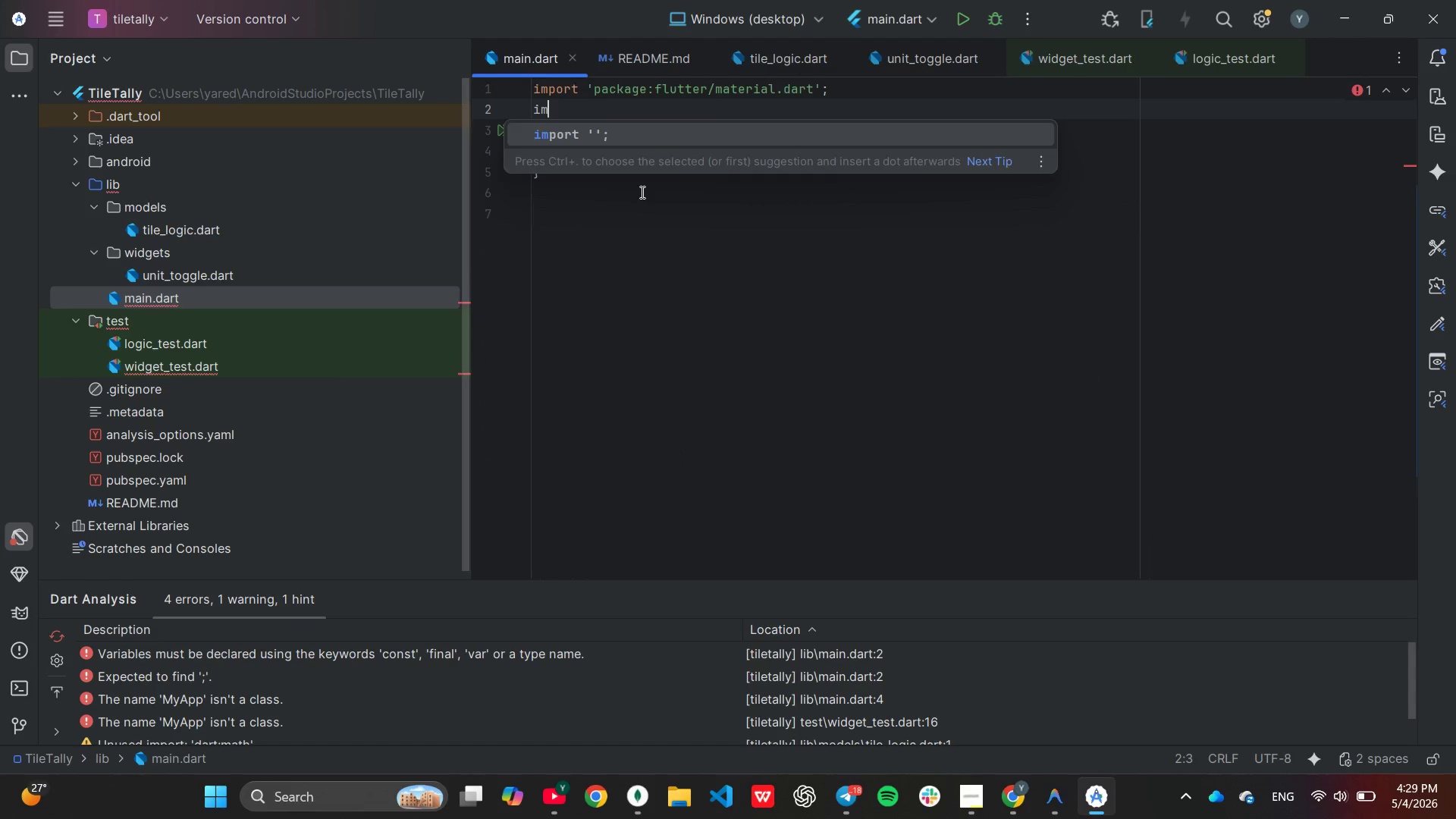 
key(Enter)
 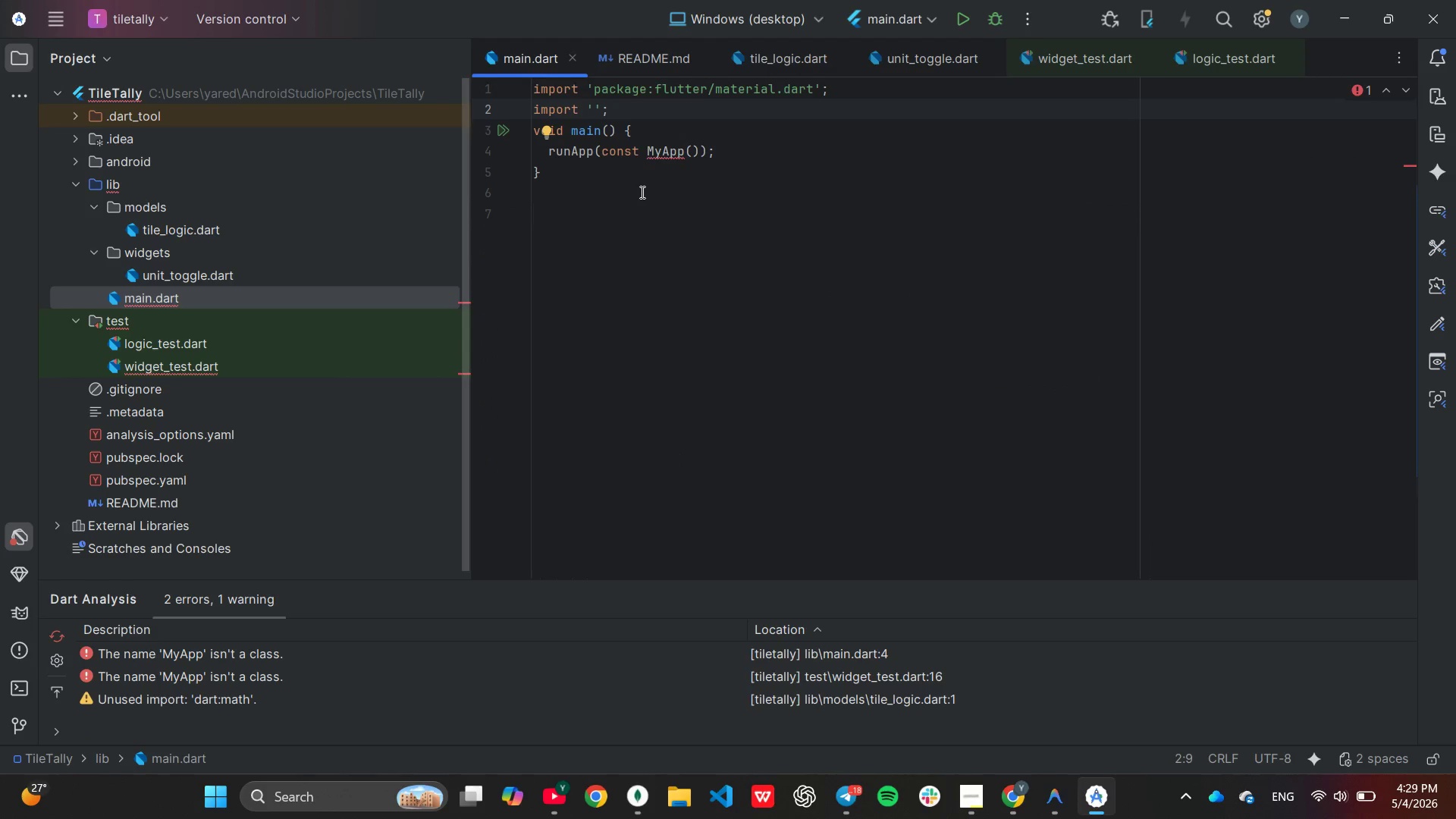 
type(mo)
 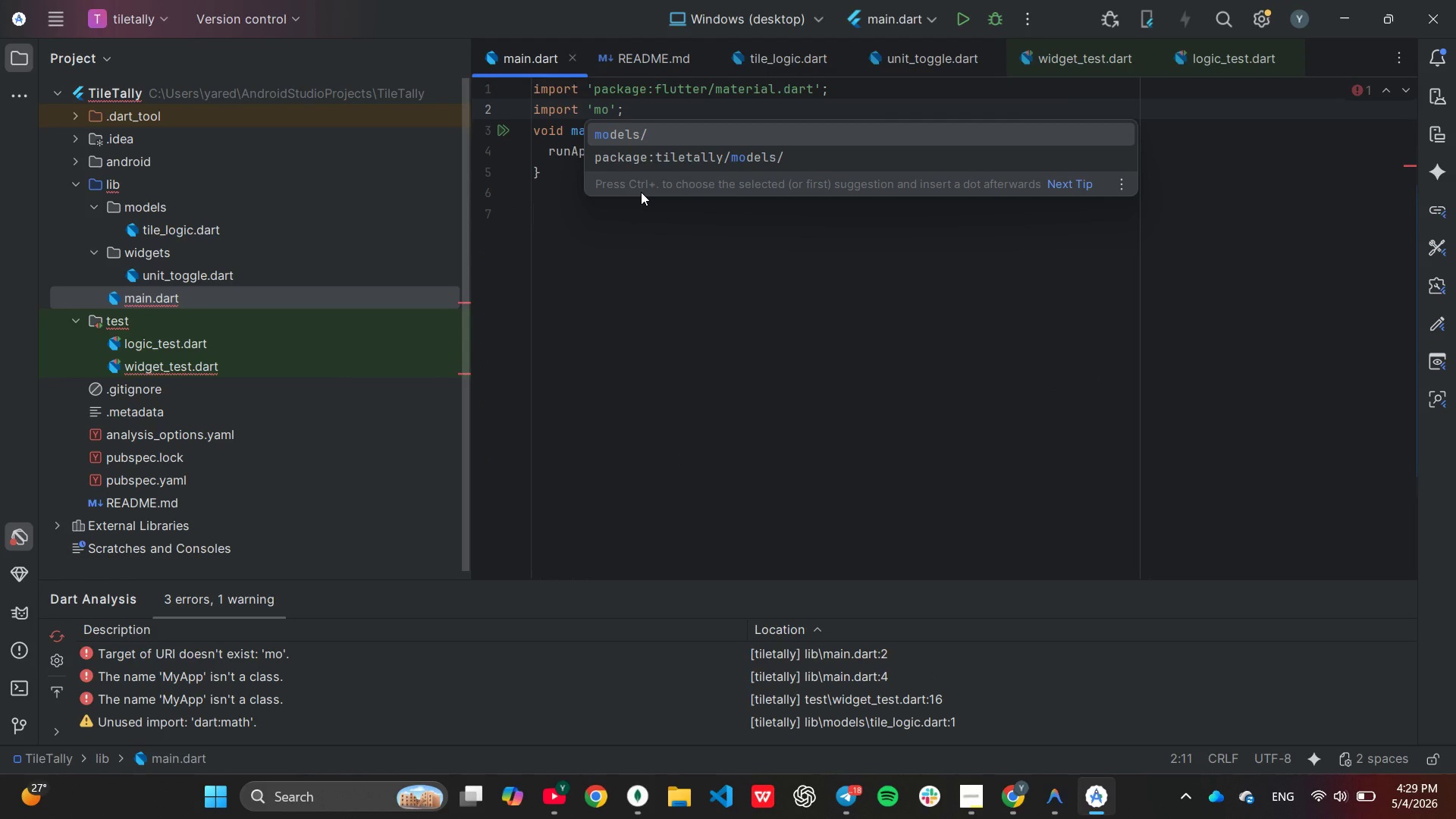 
key(Enter)
 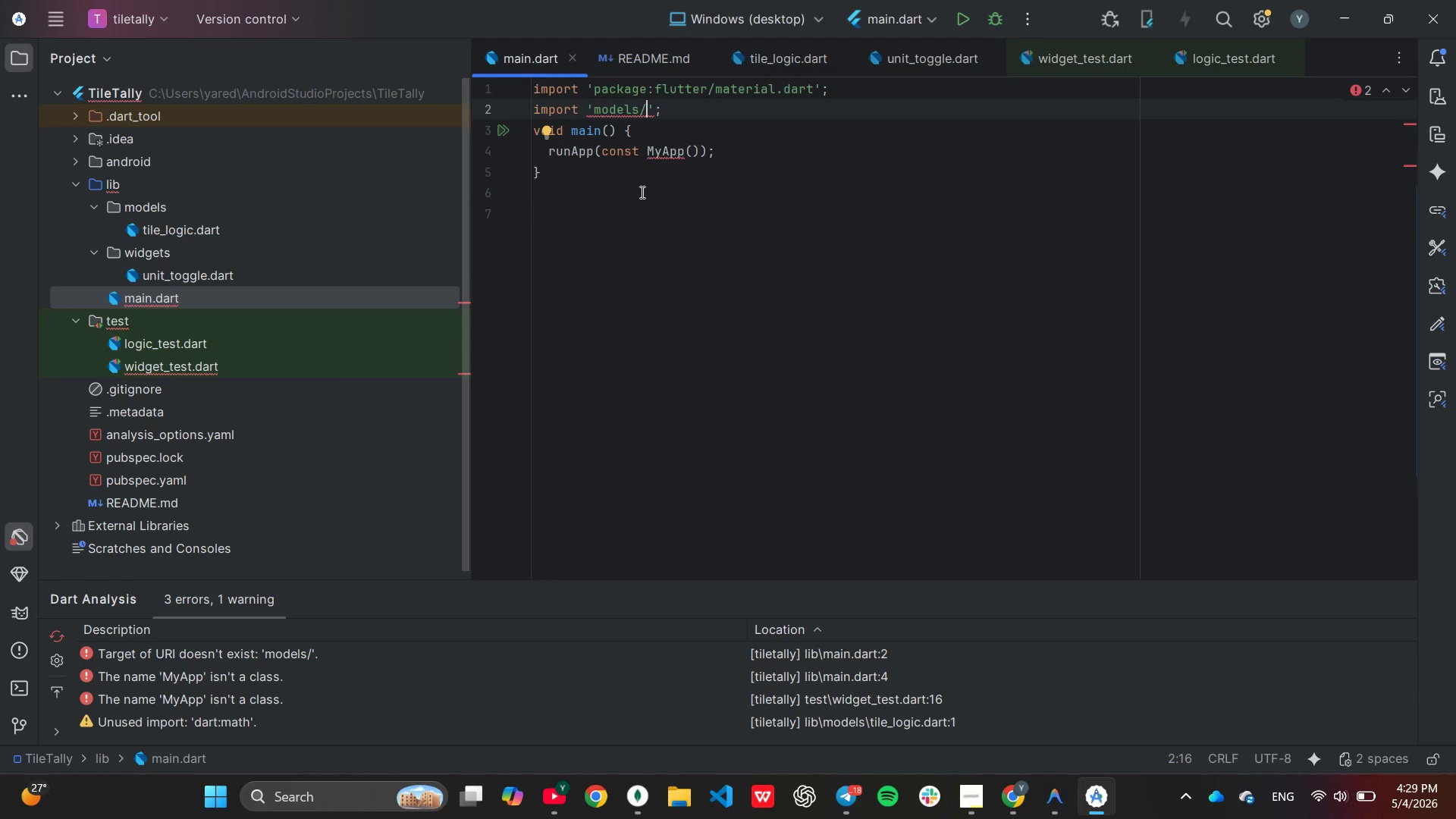 
key(T)
 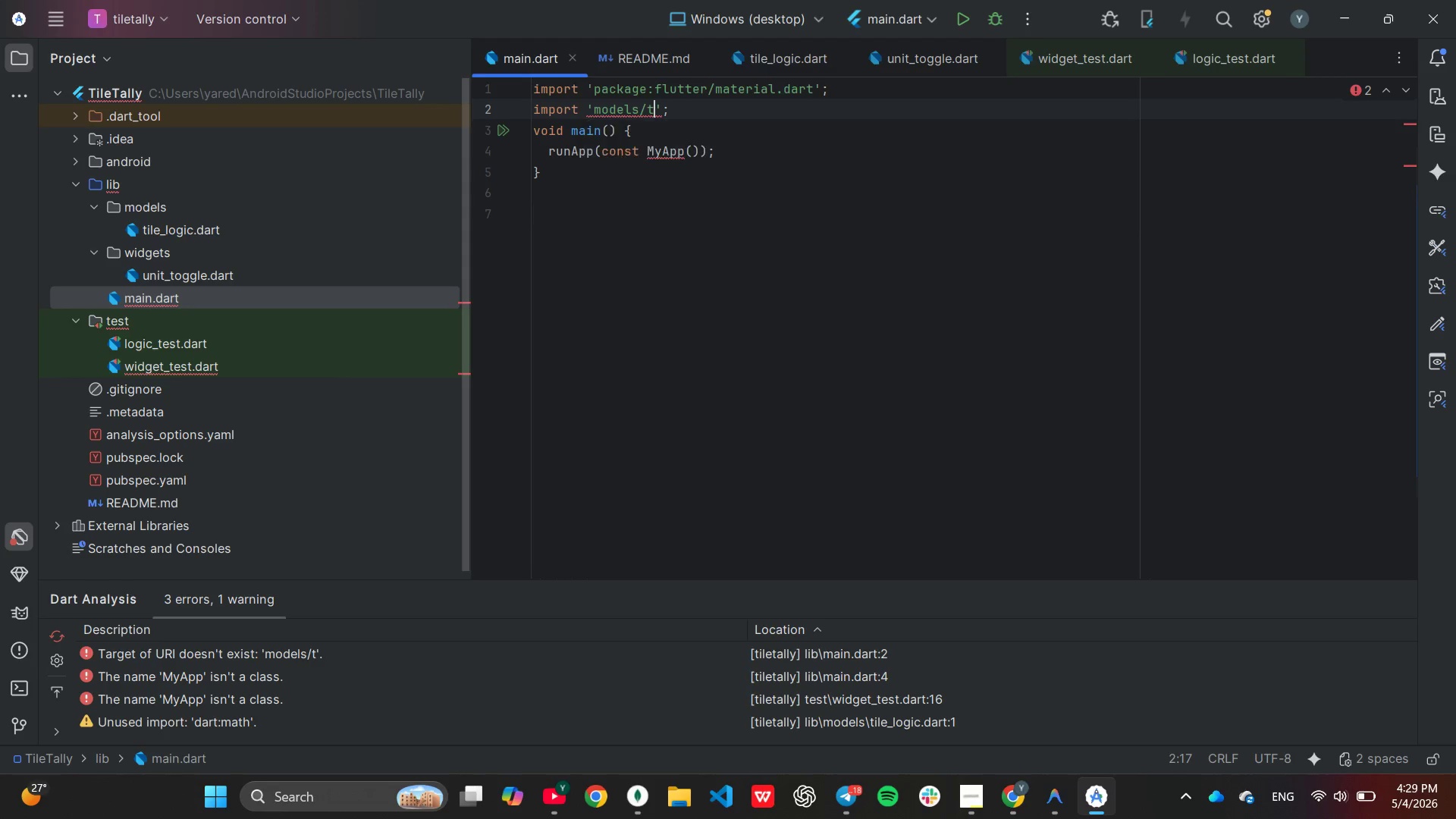 
key(Enter)
 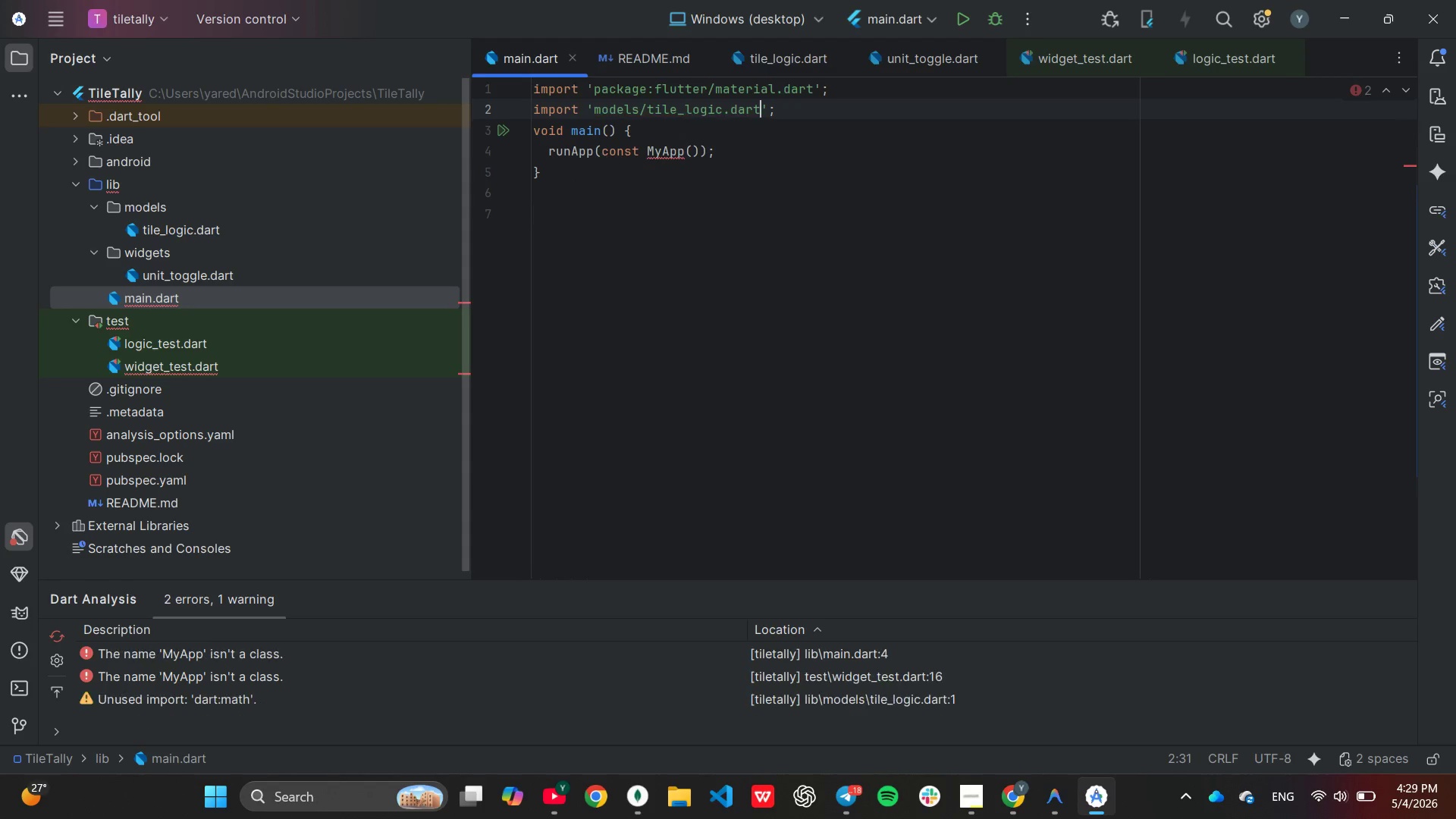 
key(ArrowRight)
 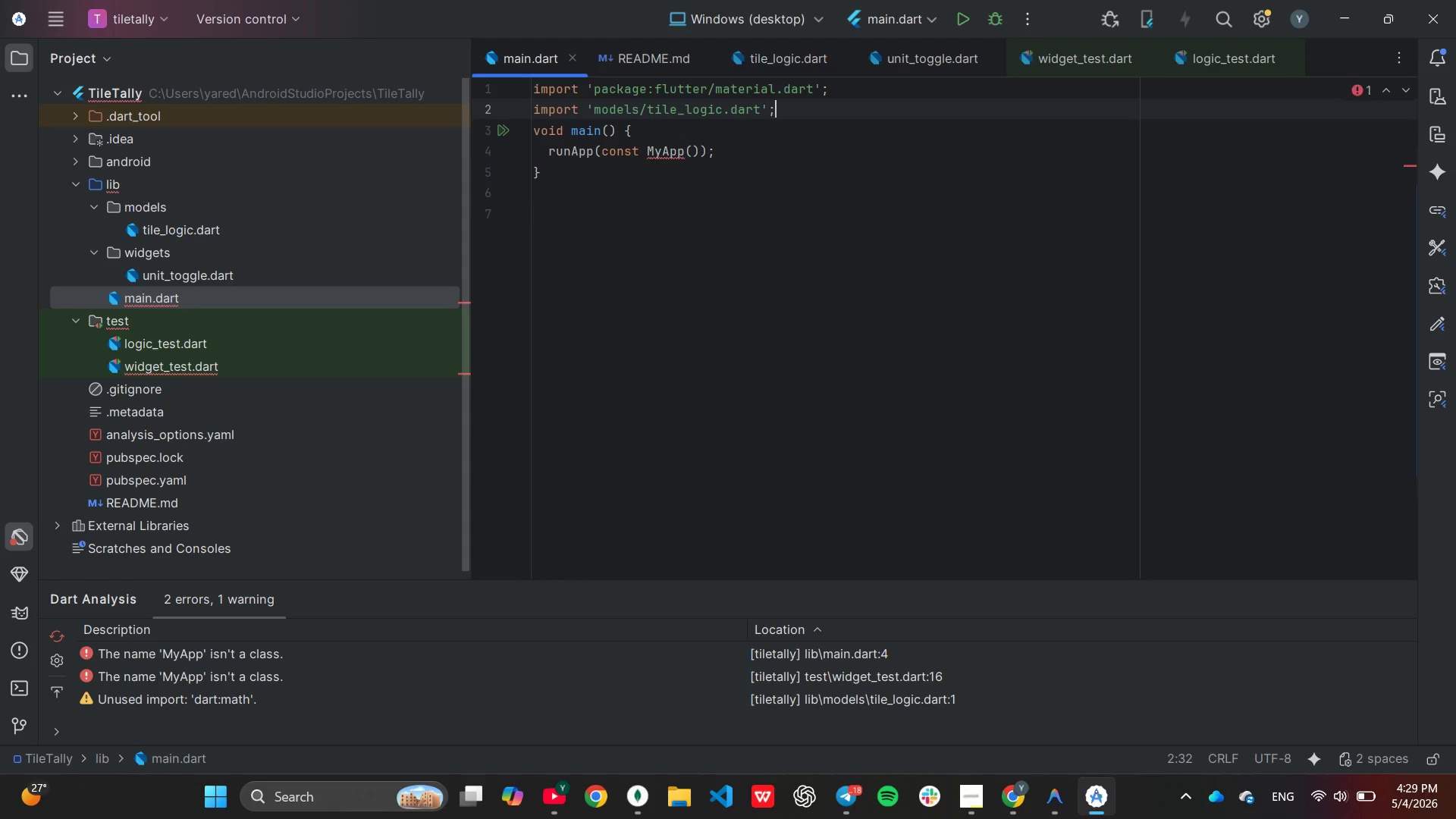 
key(ArrowRight)
 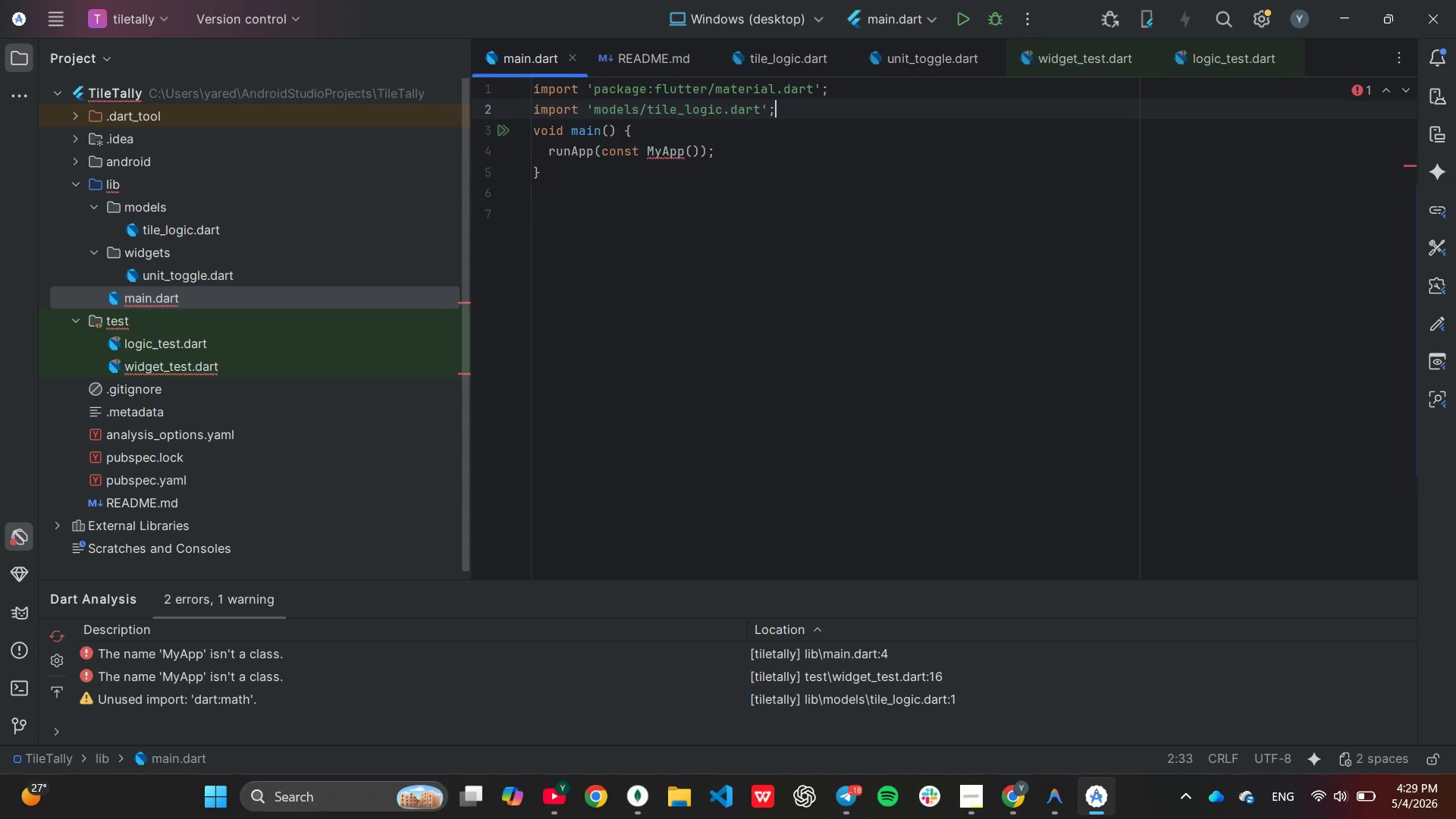 
key(Enter)
 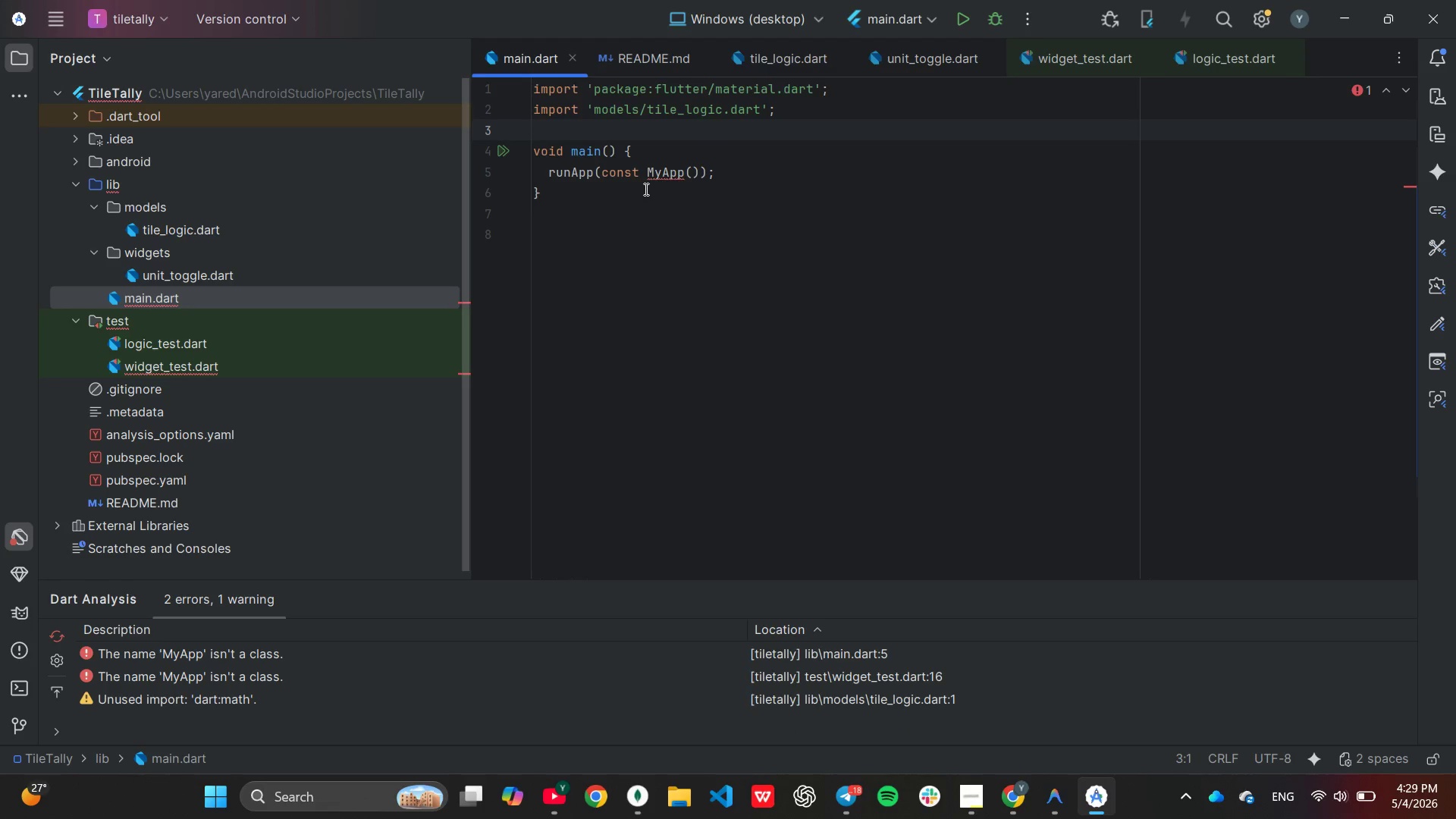 
wait(6.53)
 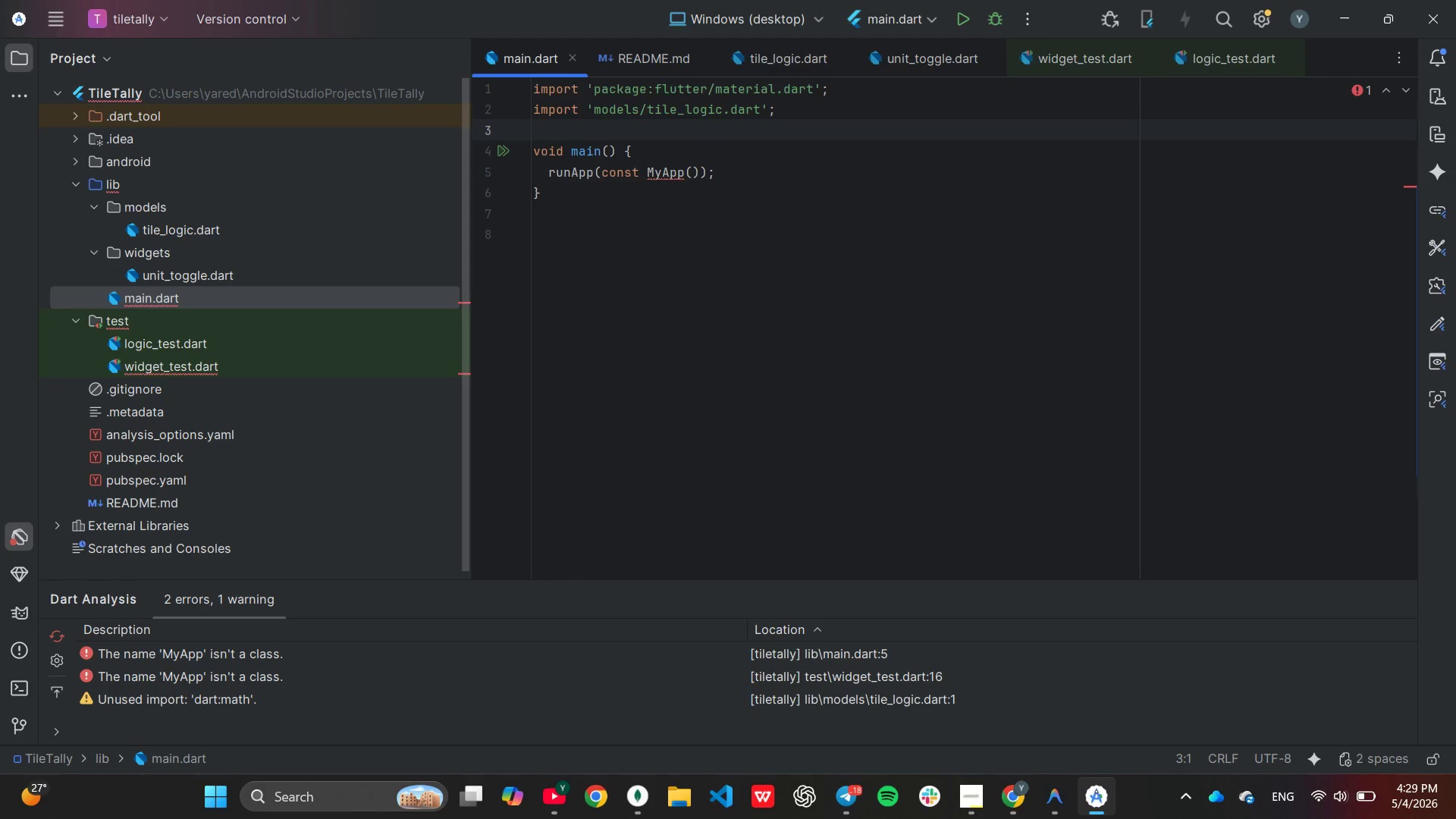 
left_click([687, 179])
 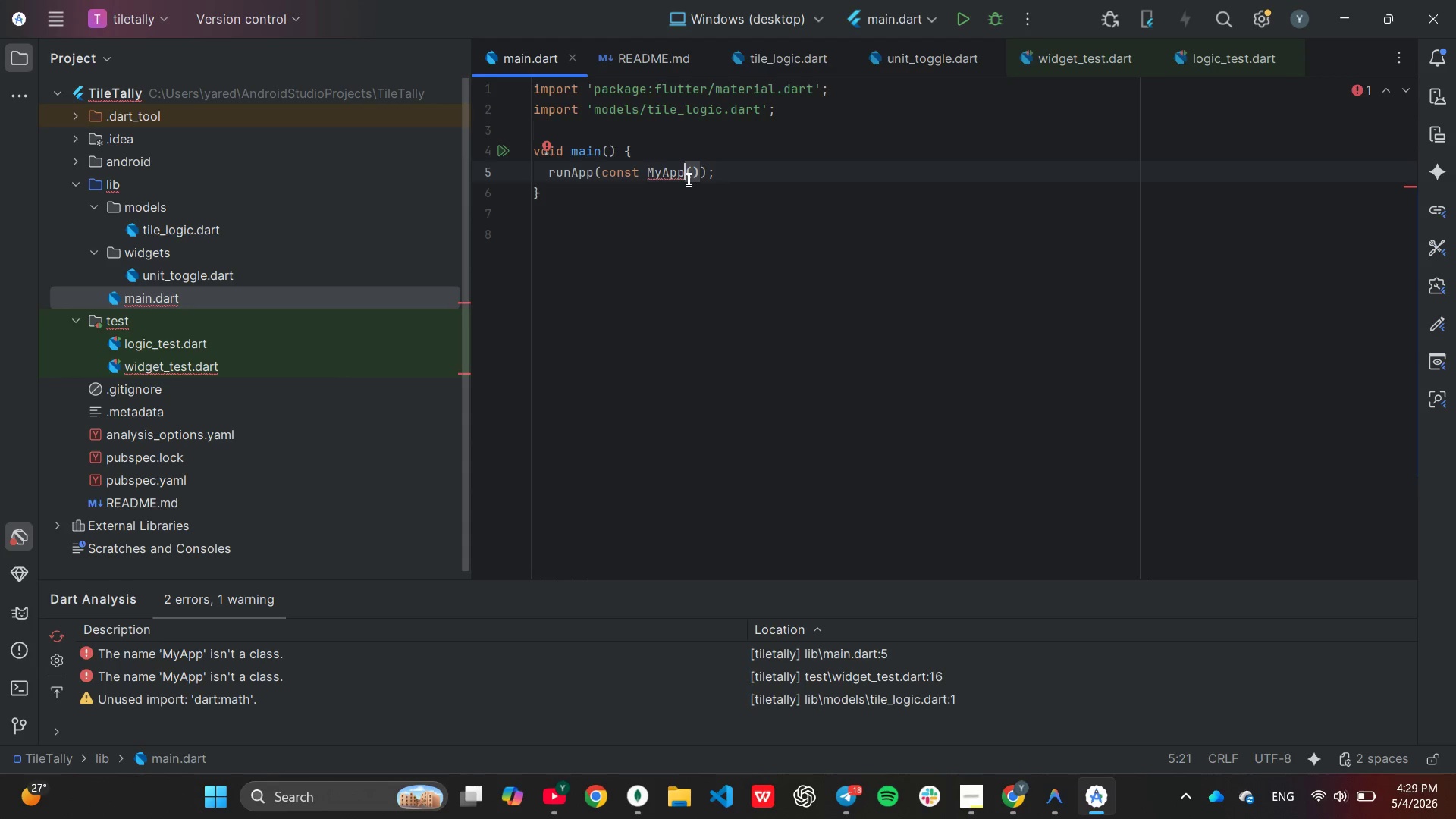 
key(Backspace)
key(Backspace)
key(Backspace)
key(Backspace)
key(Backspace)
type(TileTallyApp)
 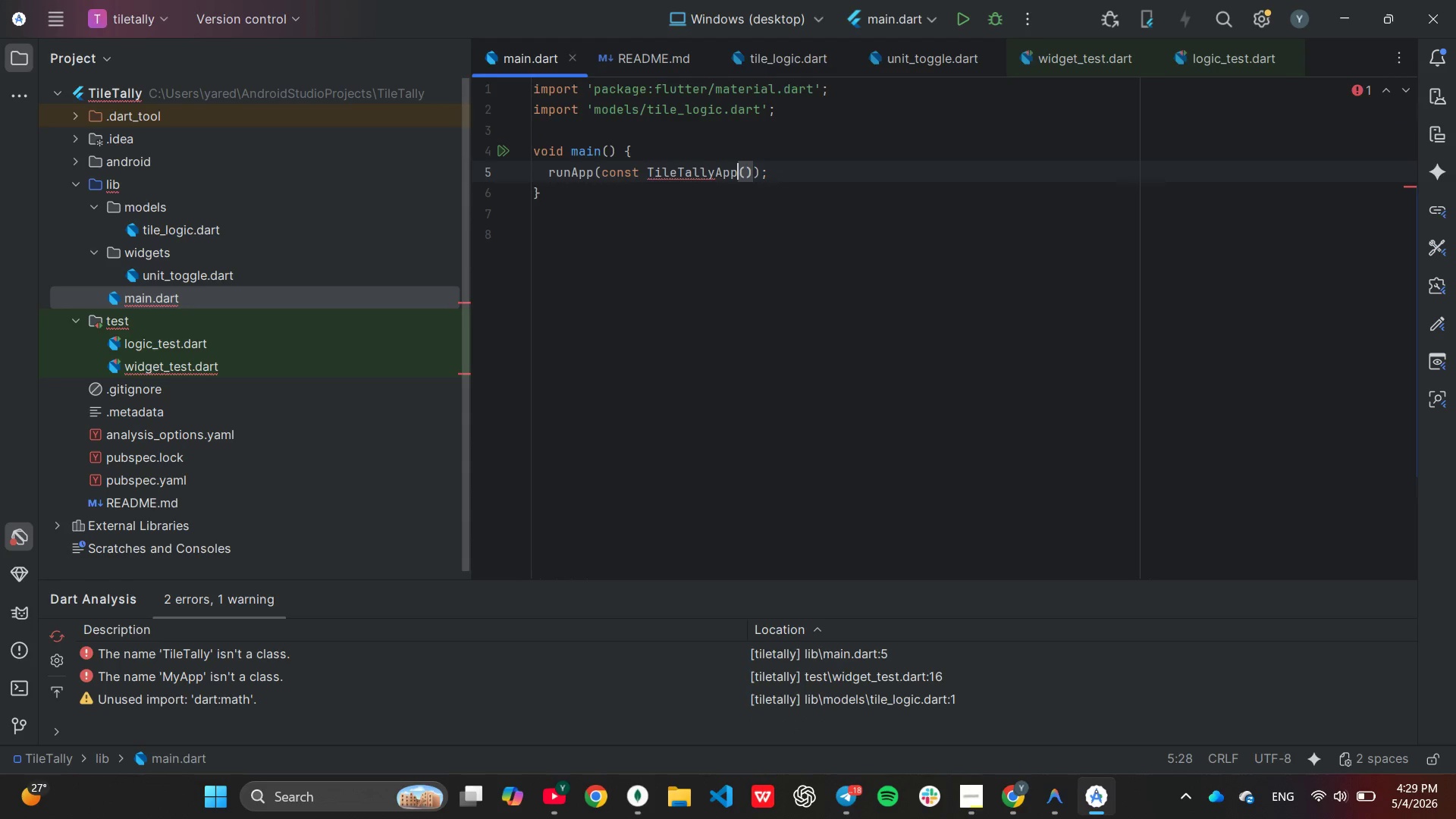 
key(ArrowDown)
 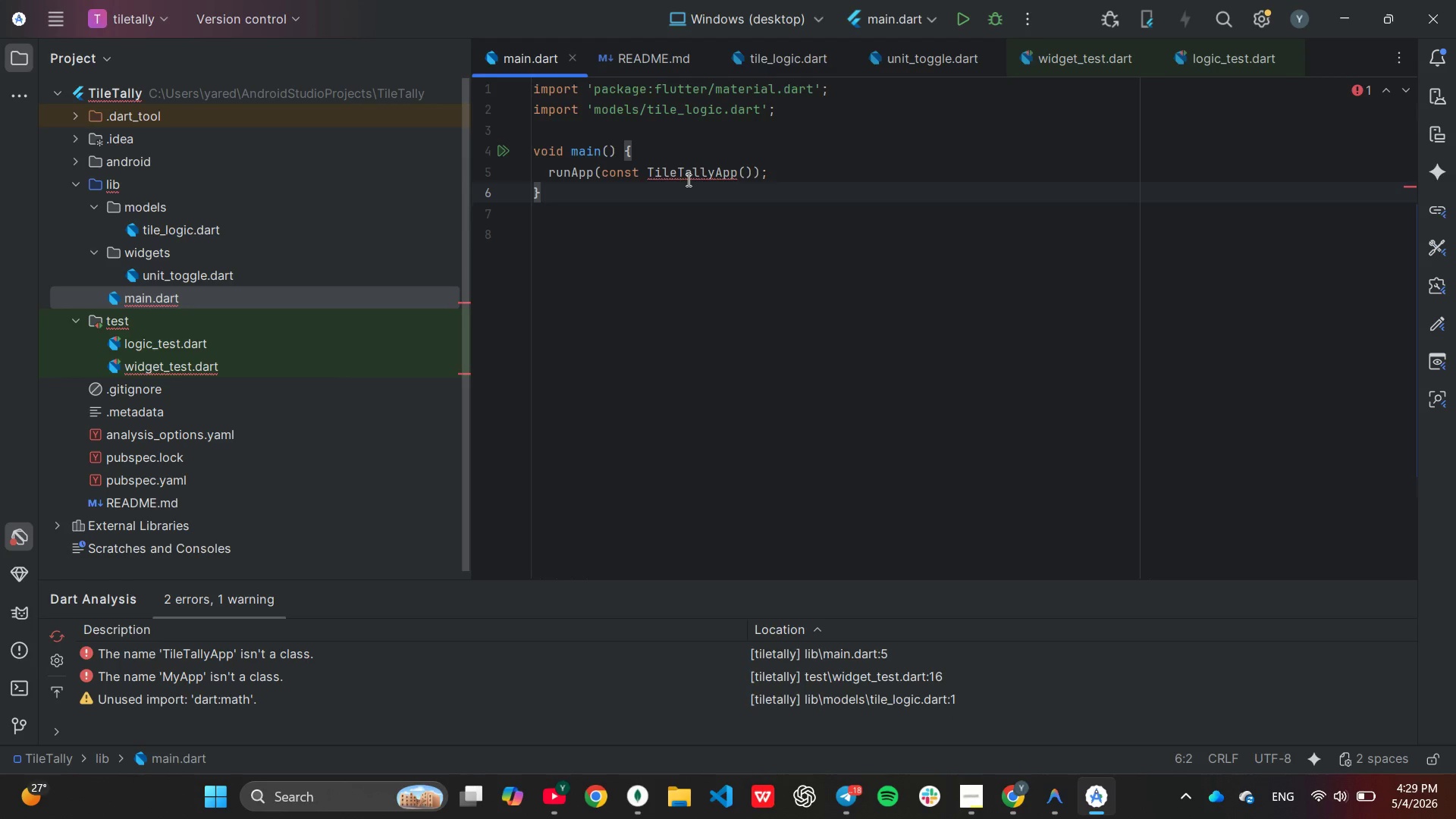 
key(Enter)
 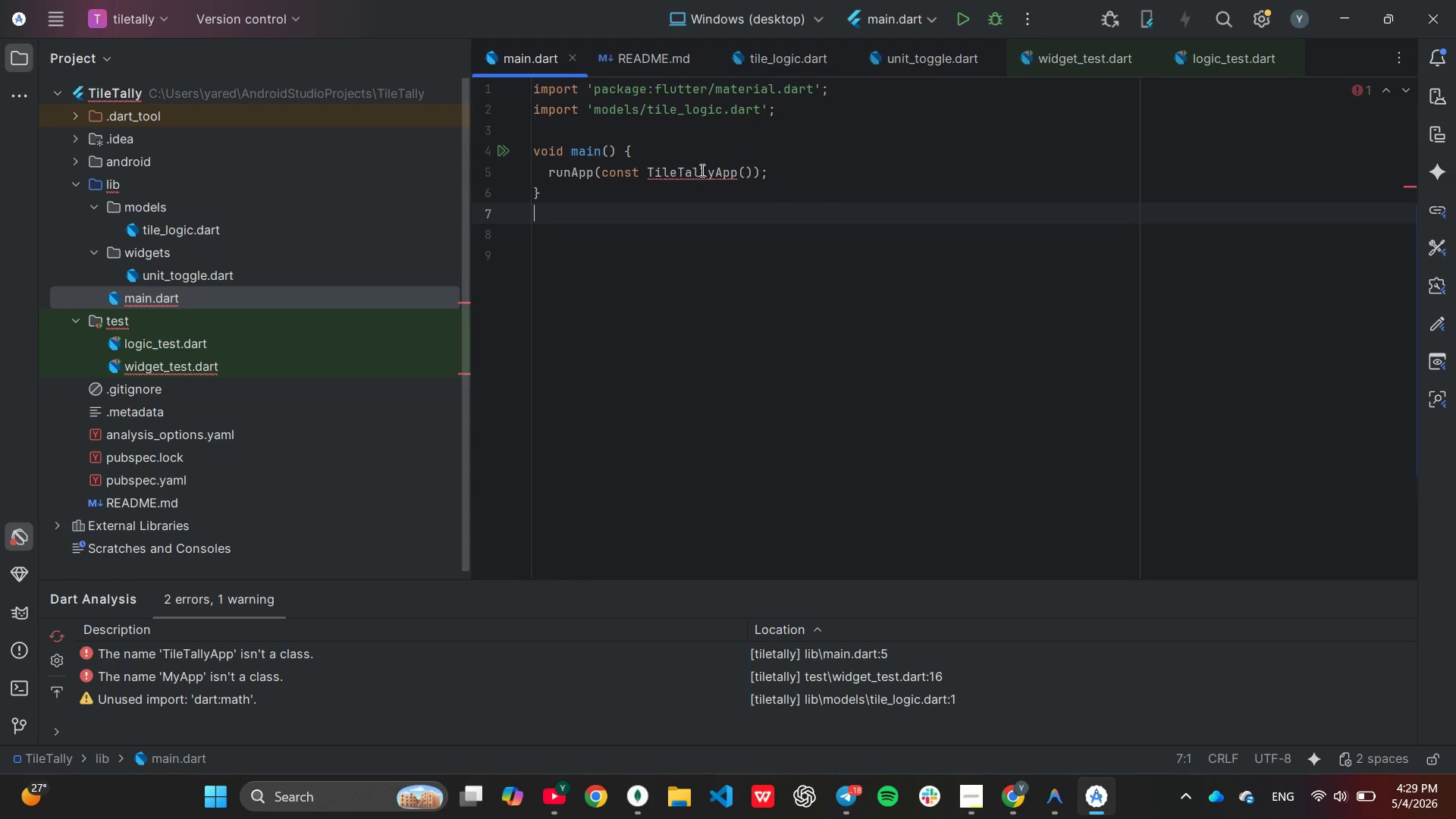 
key(ArrowDown)
 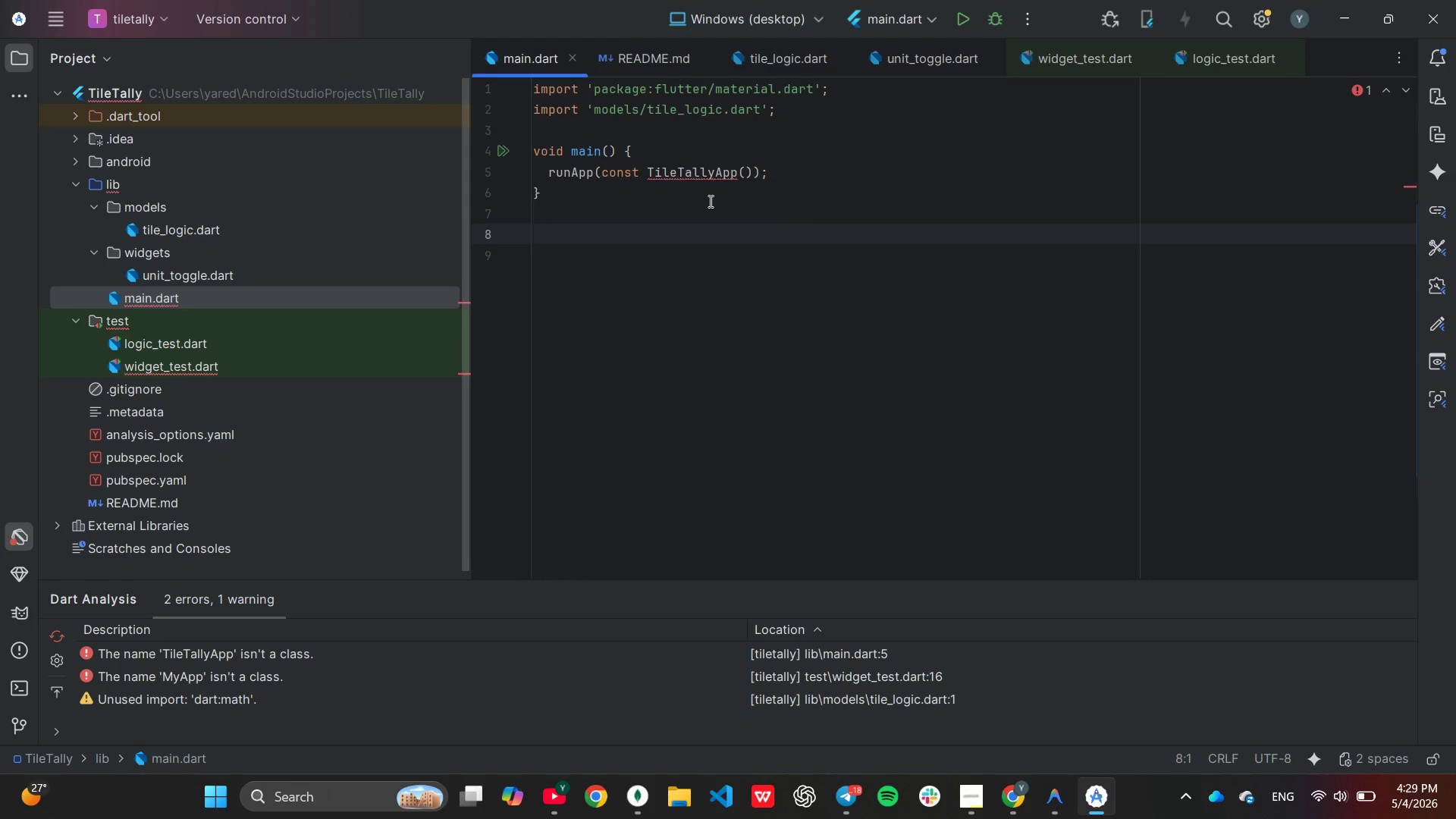 
type(clas)
 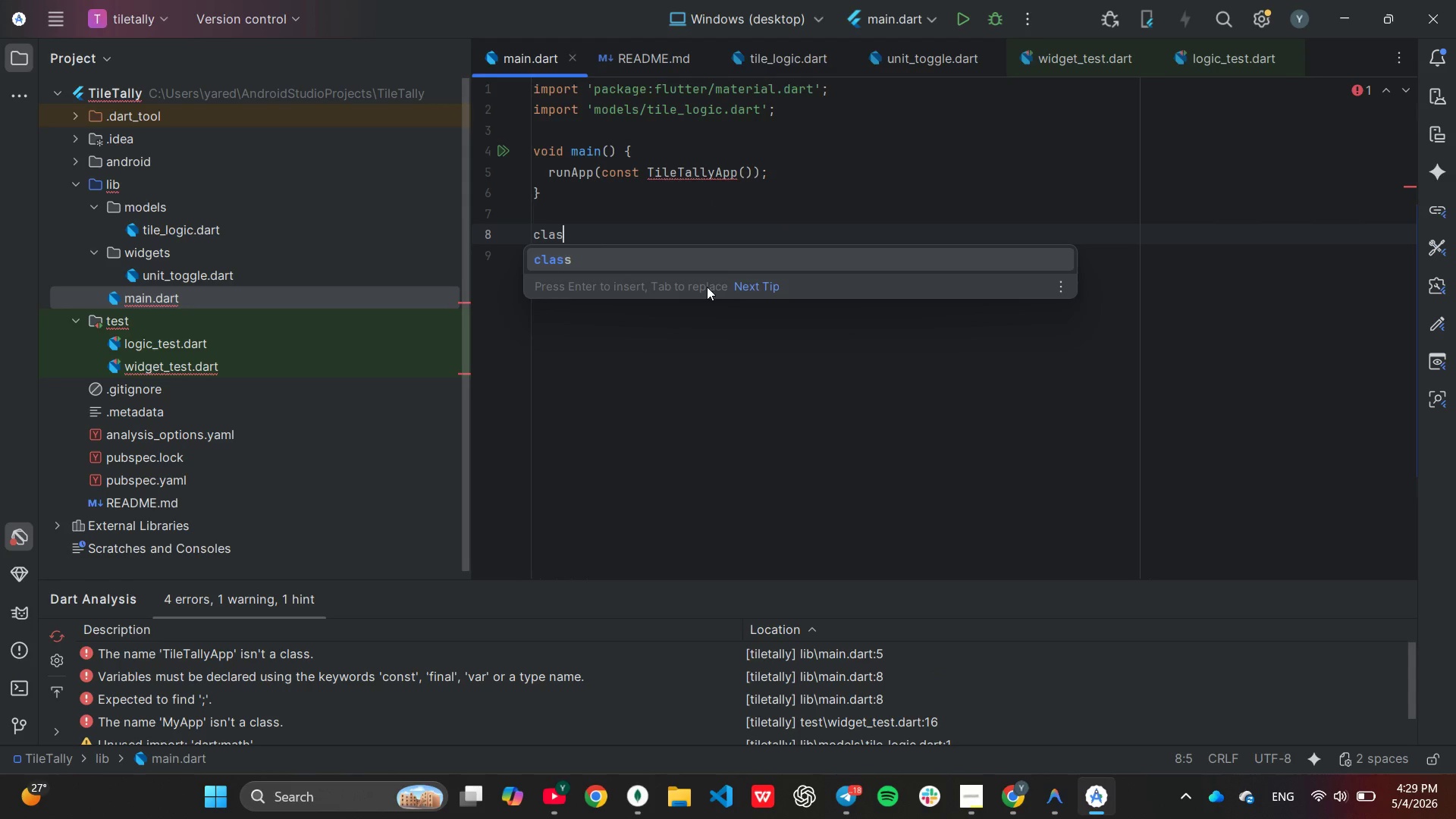 
key(Enter)
 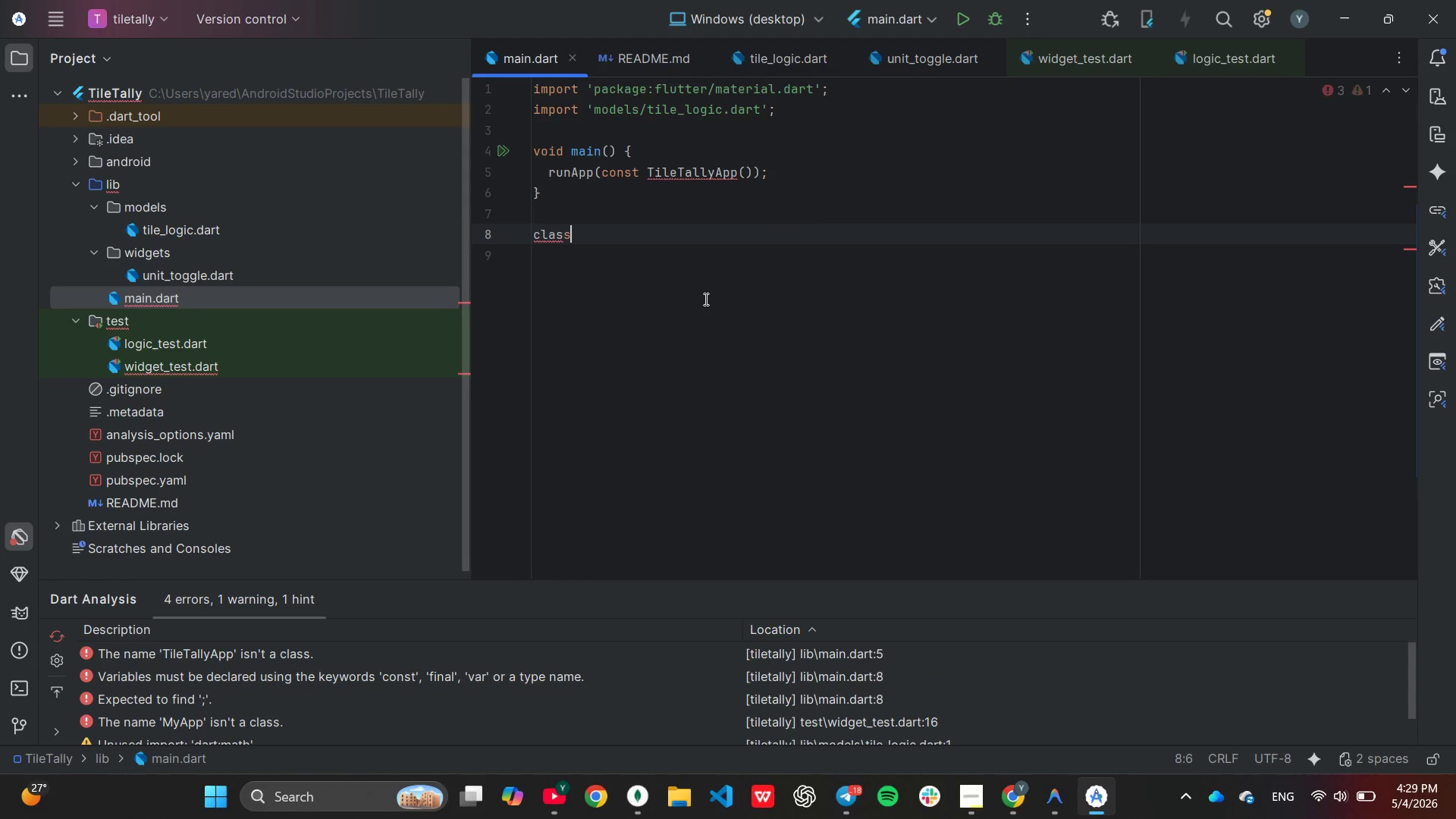 
key(Space)
 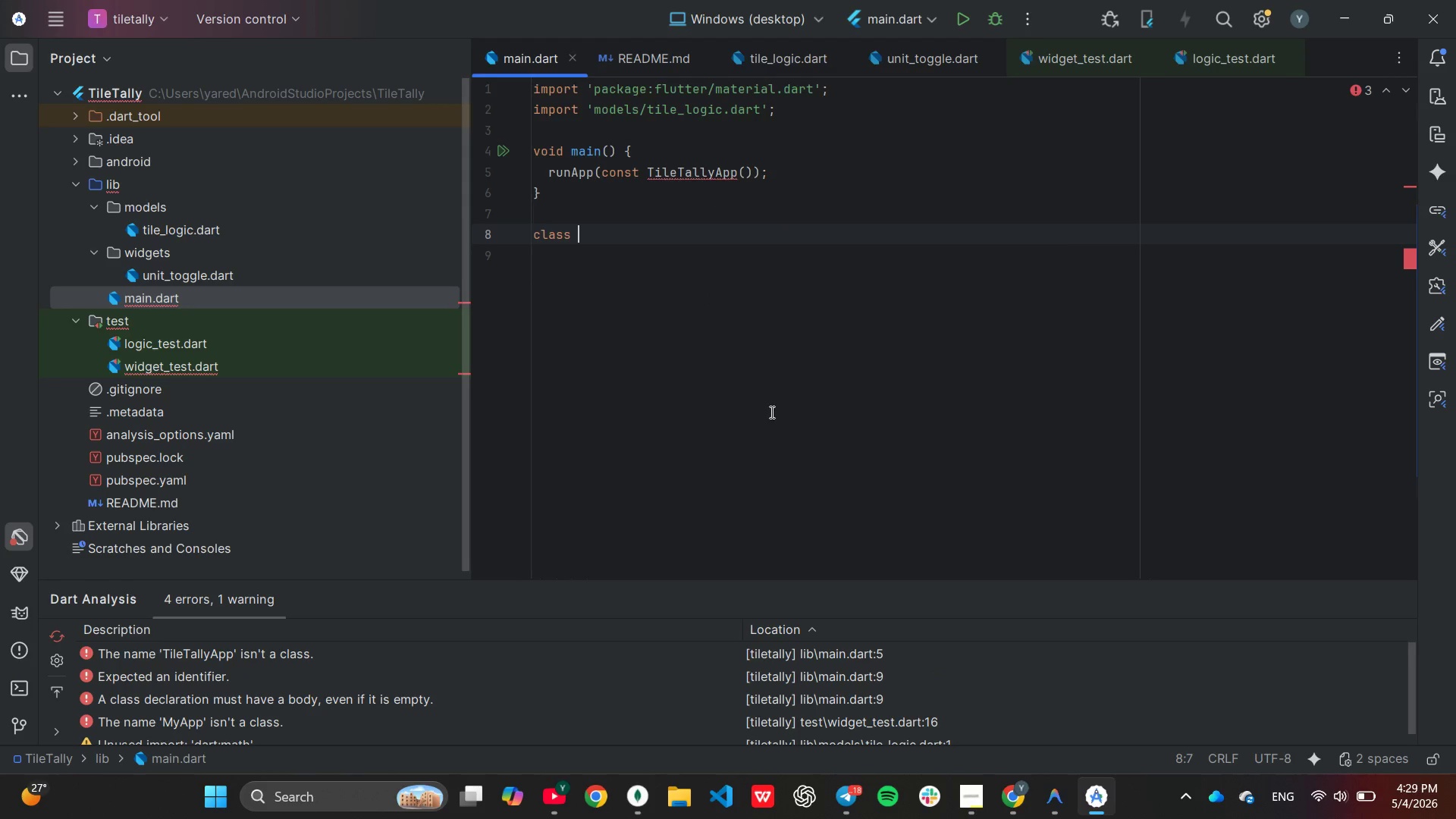 
type(TileTallyApp ex)
 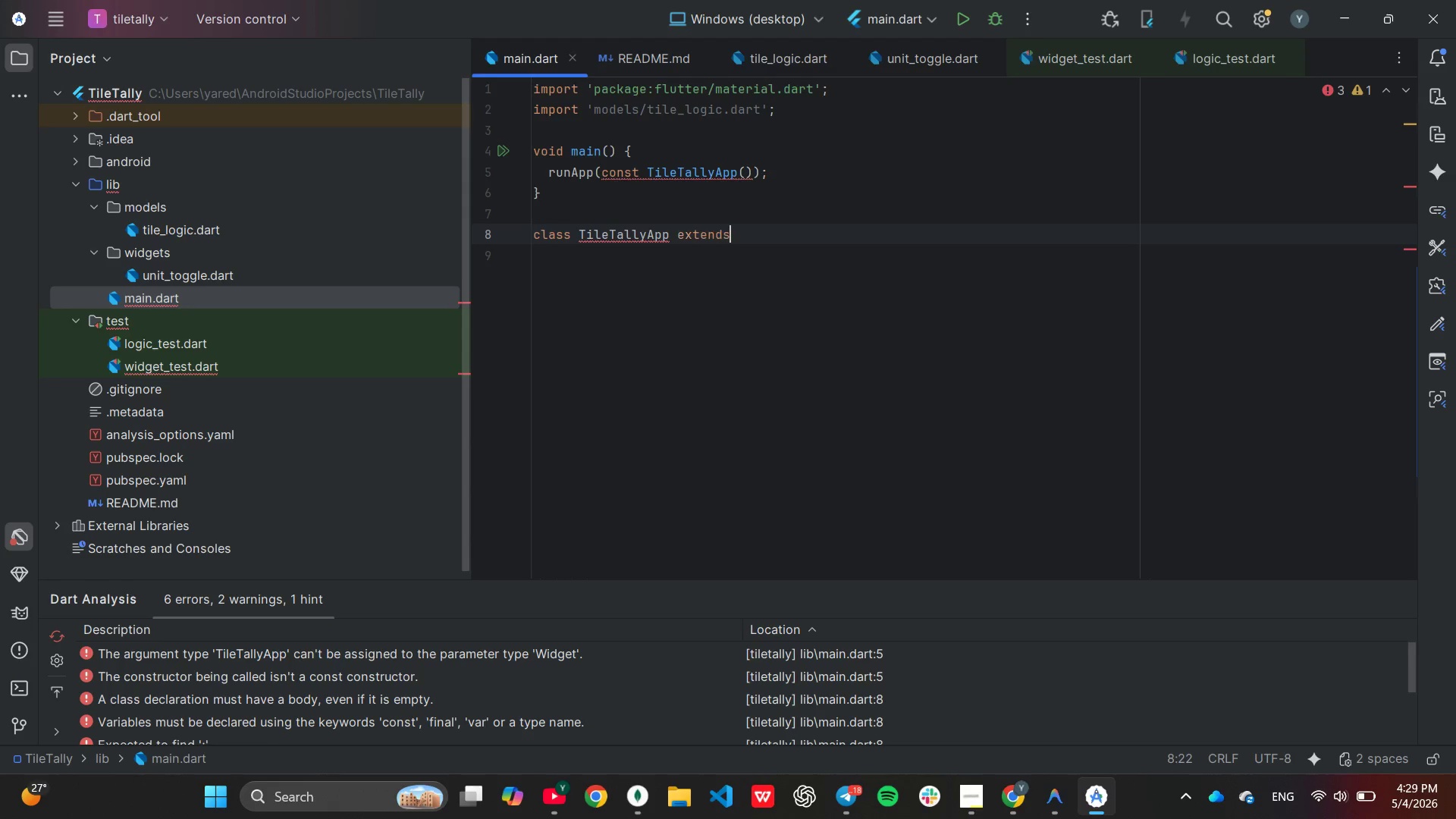 
 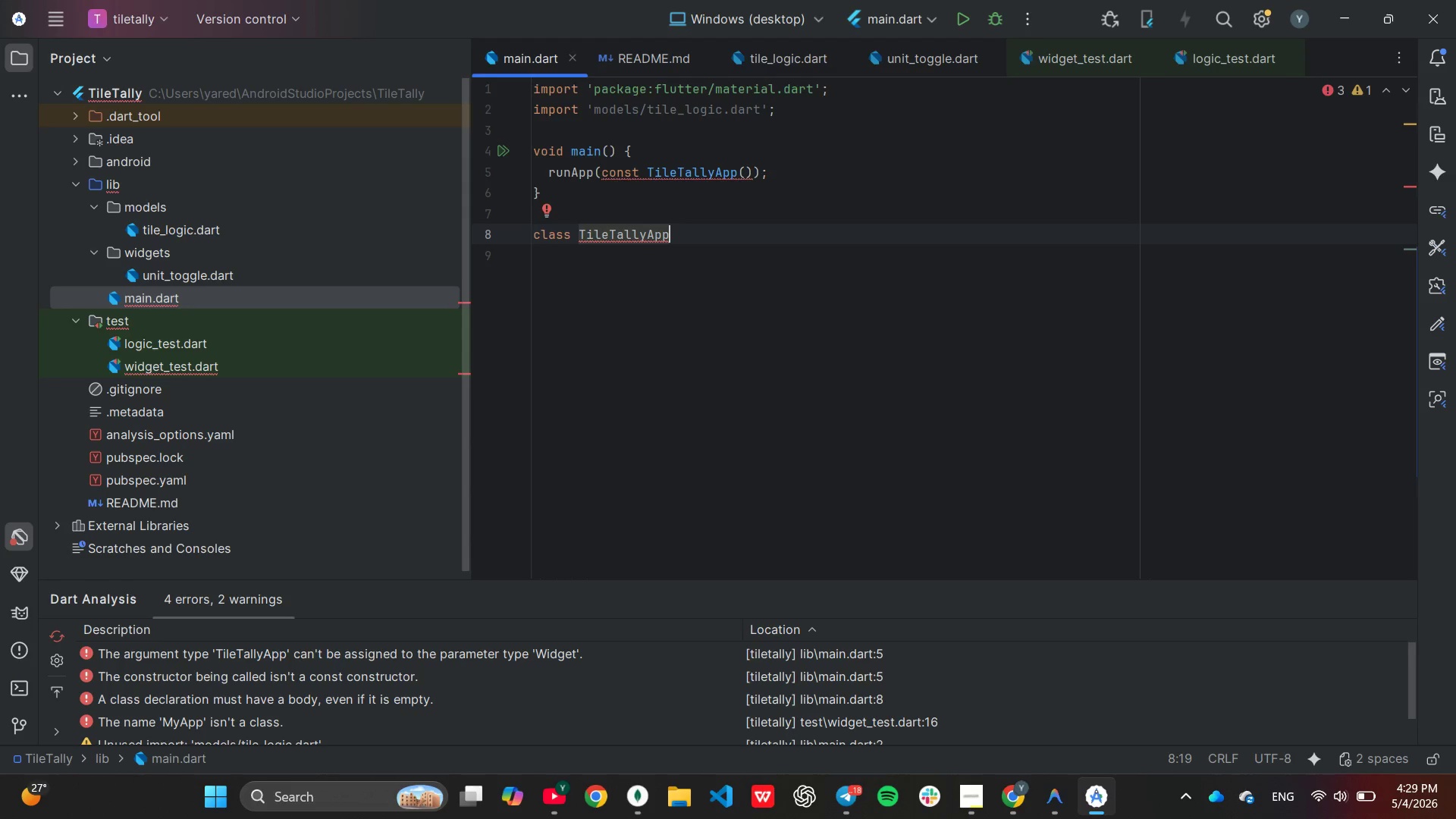 
key(Enter)
 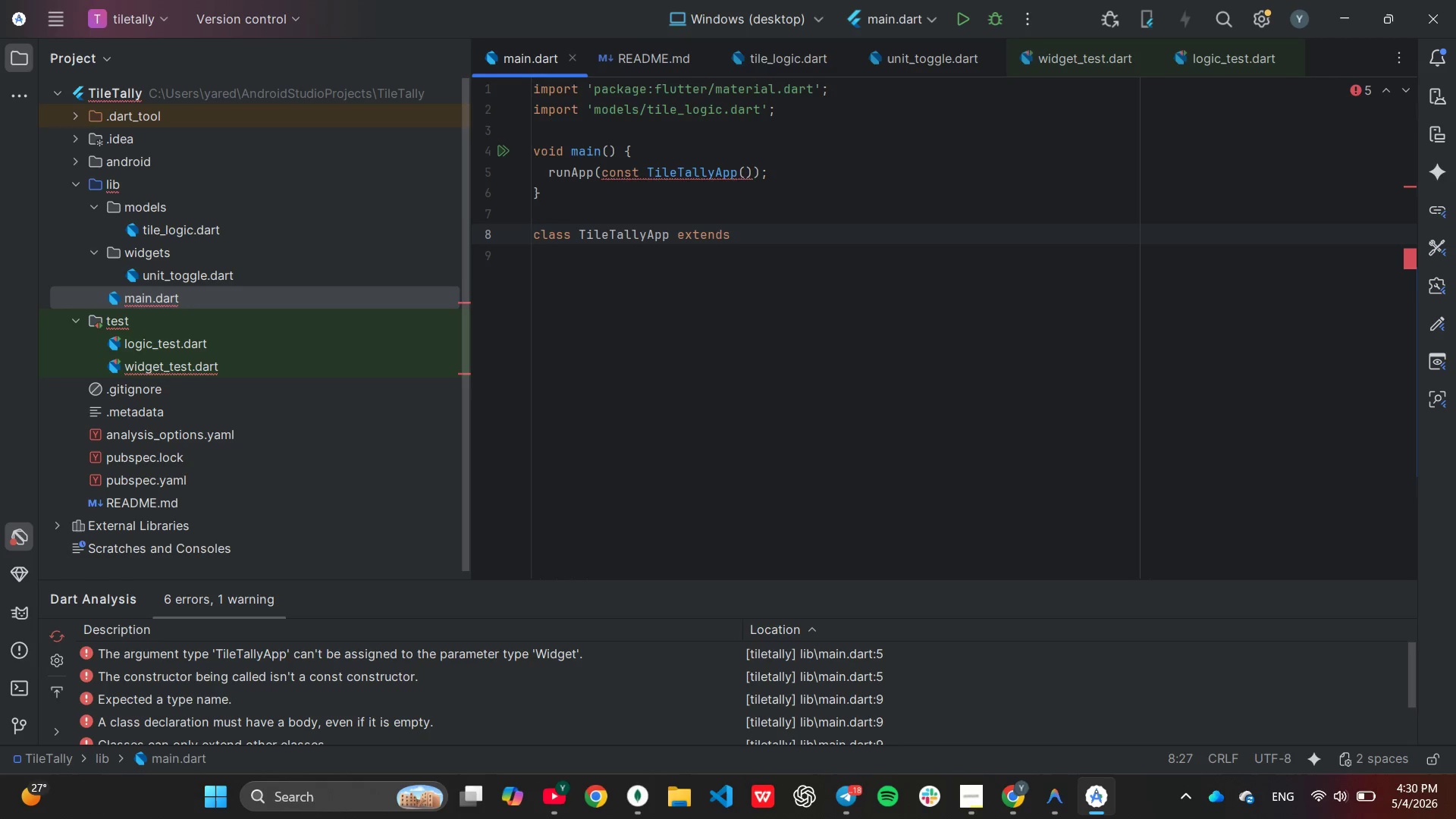 
wait(7.61)
 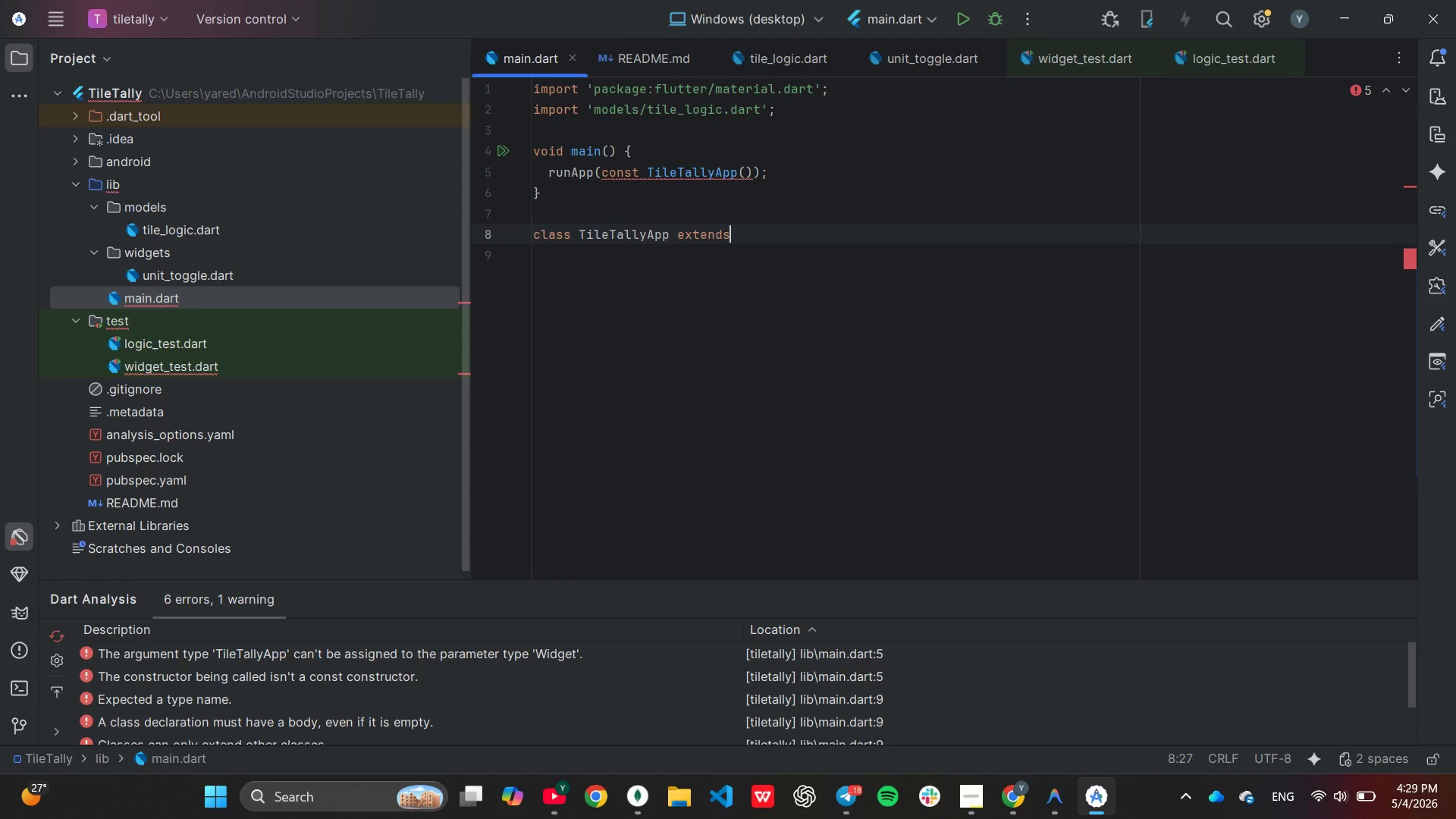 
type( Sta)
 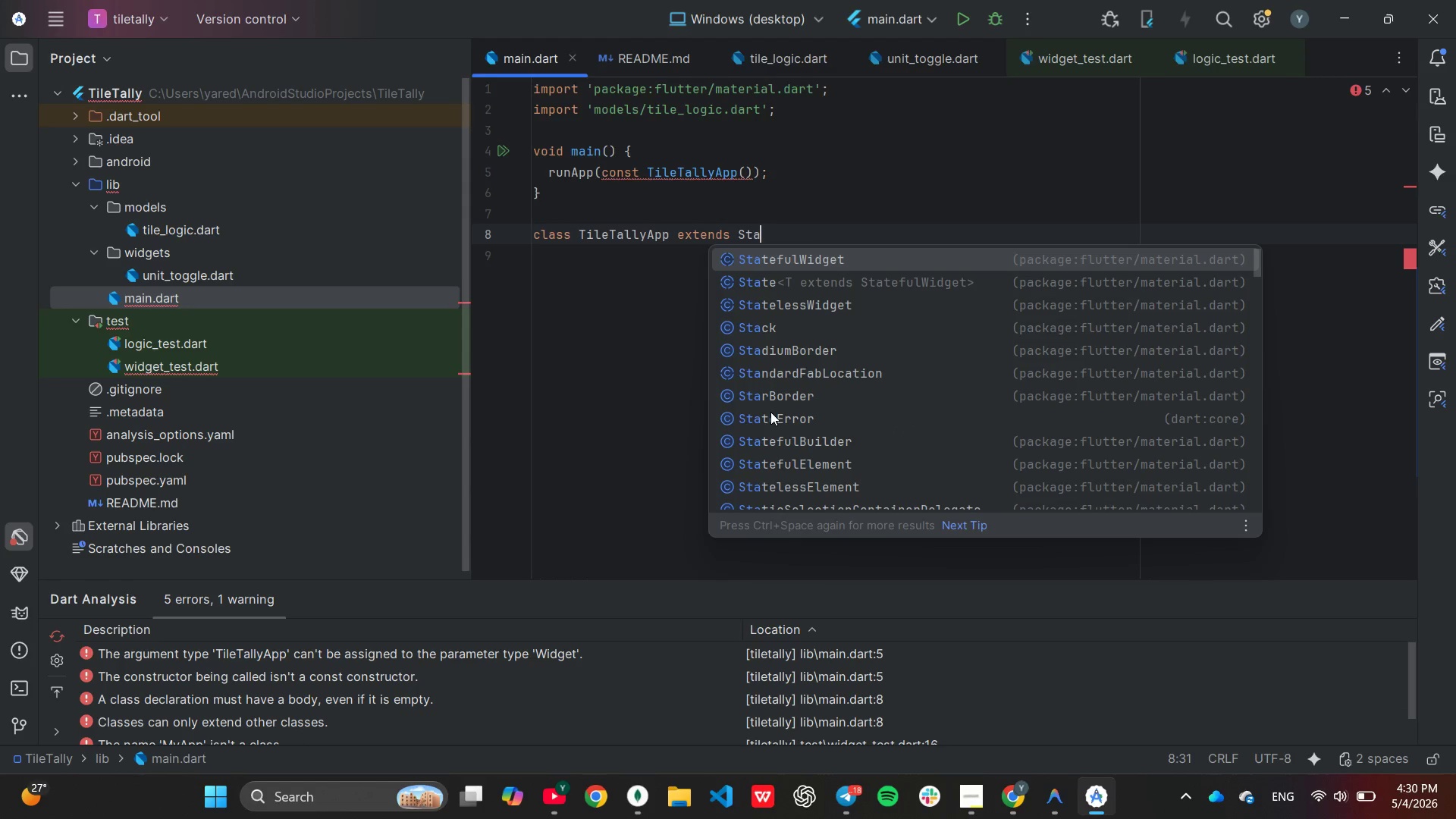 
key(ArrowDown)
 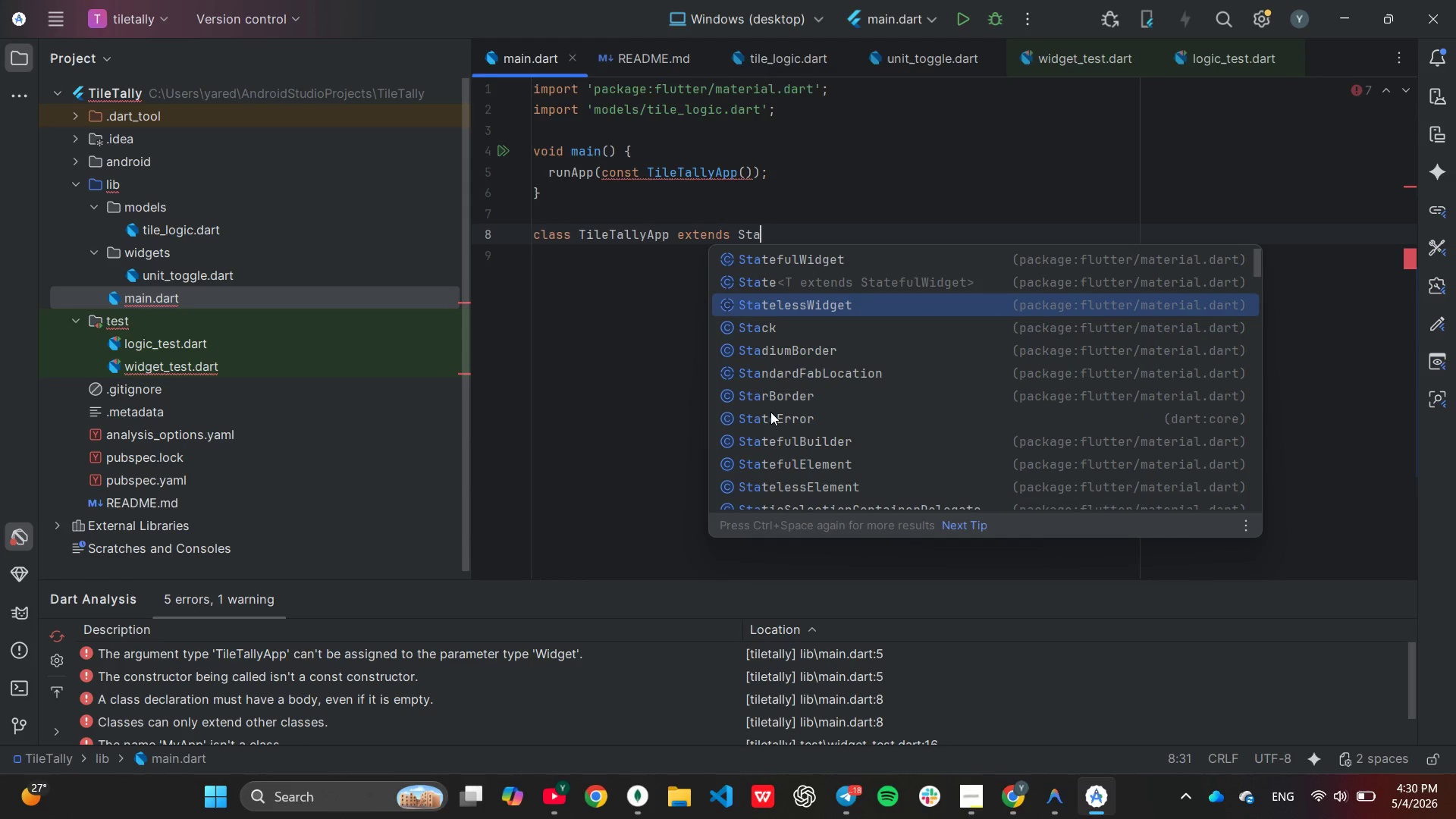 
key(ArrowDown)
 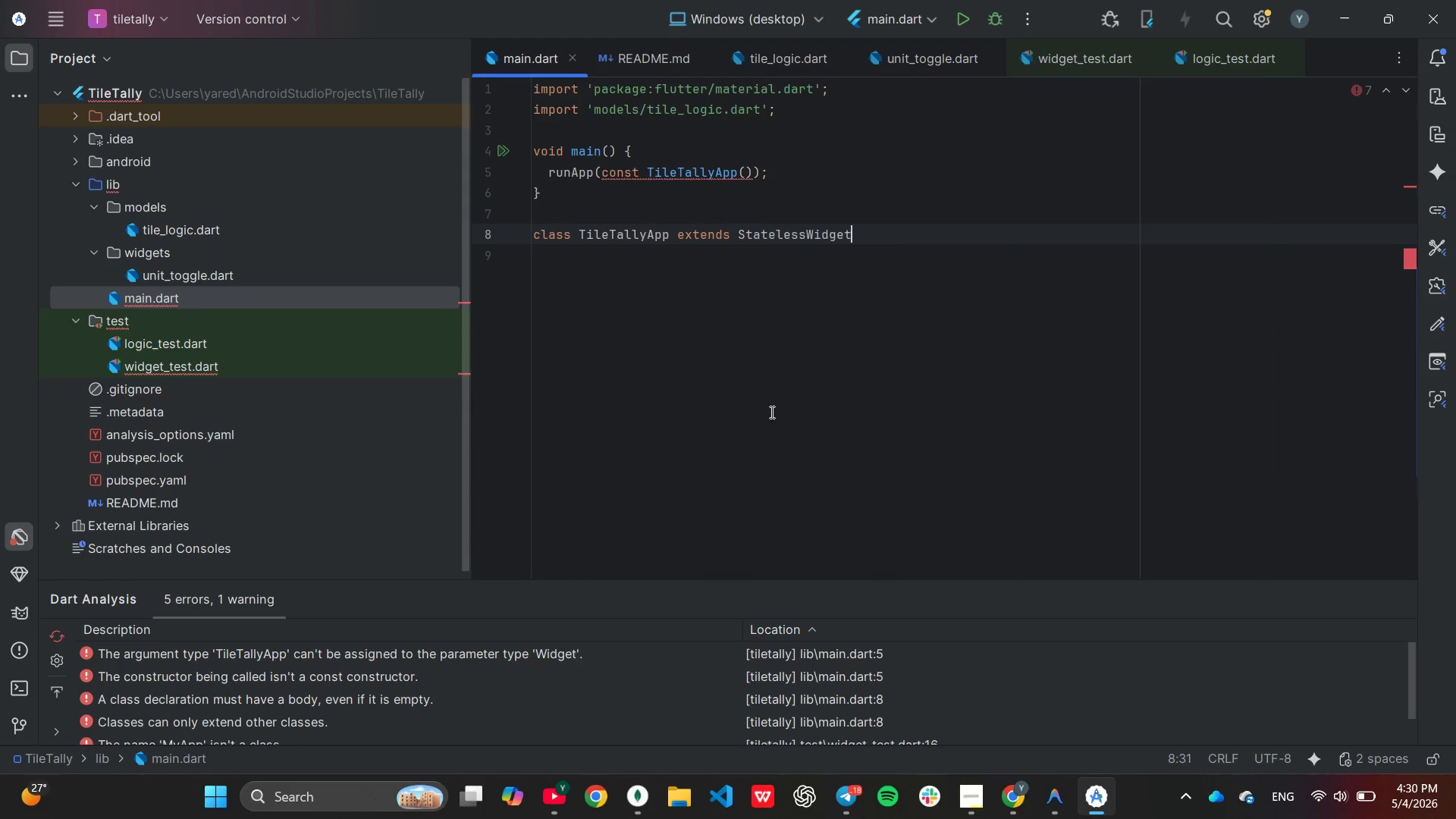 
key(Enter)
 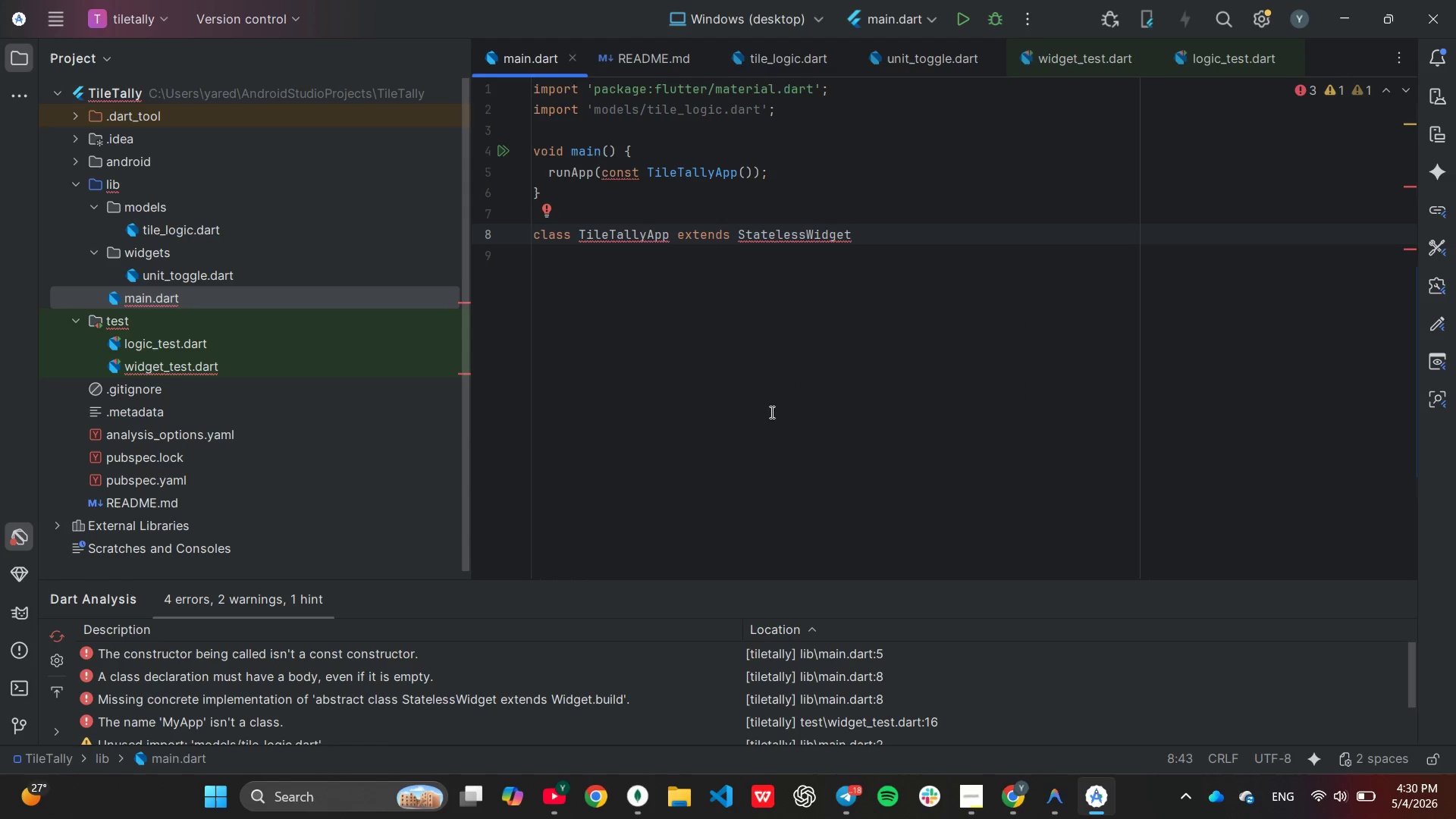 
key(Shift+BracketLeft)
 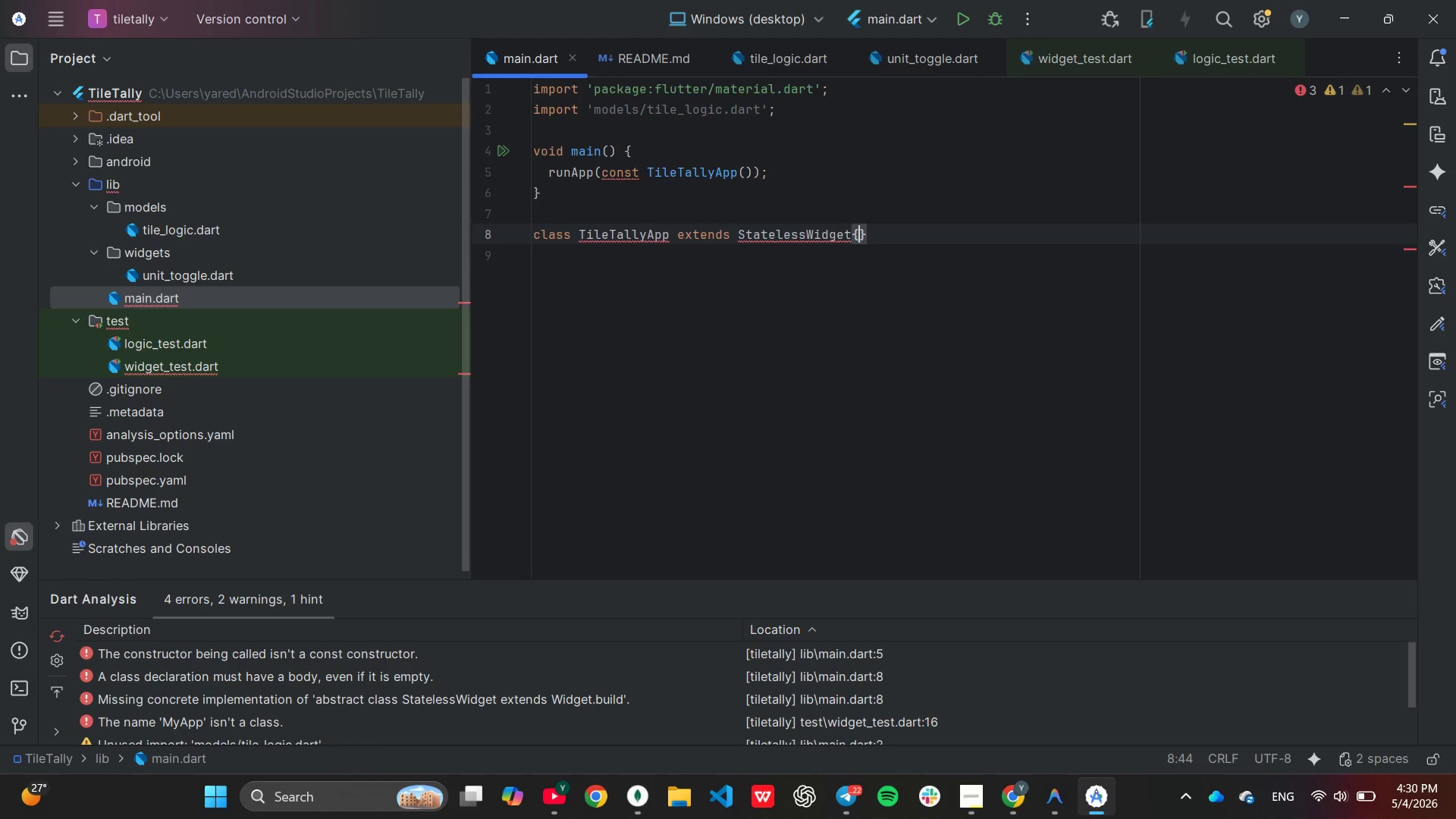 
key(Enter)
 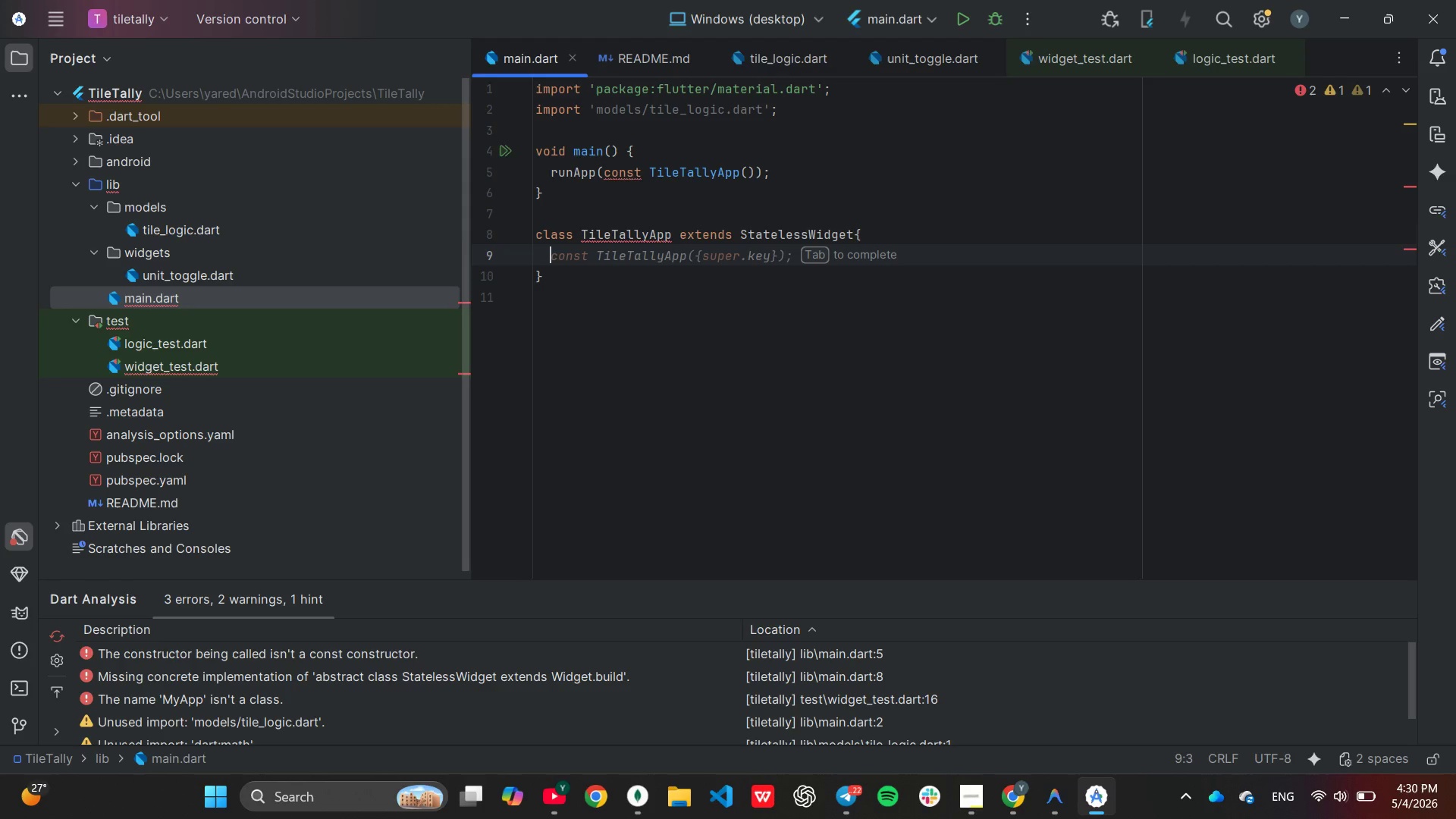 
key(Tab)
 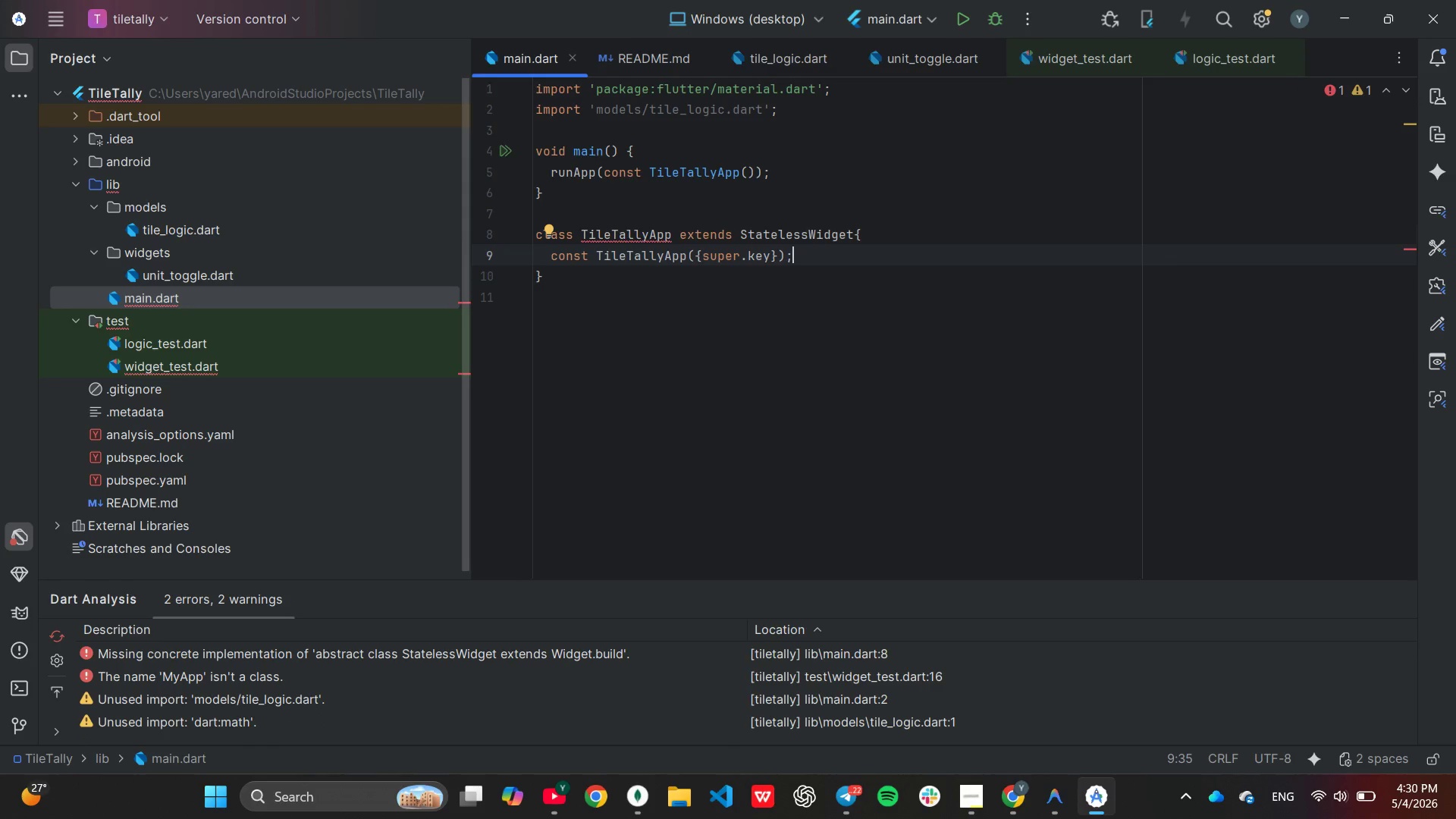 
key(Enter)
 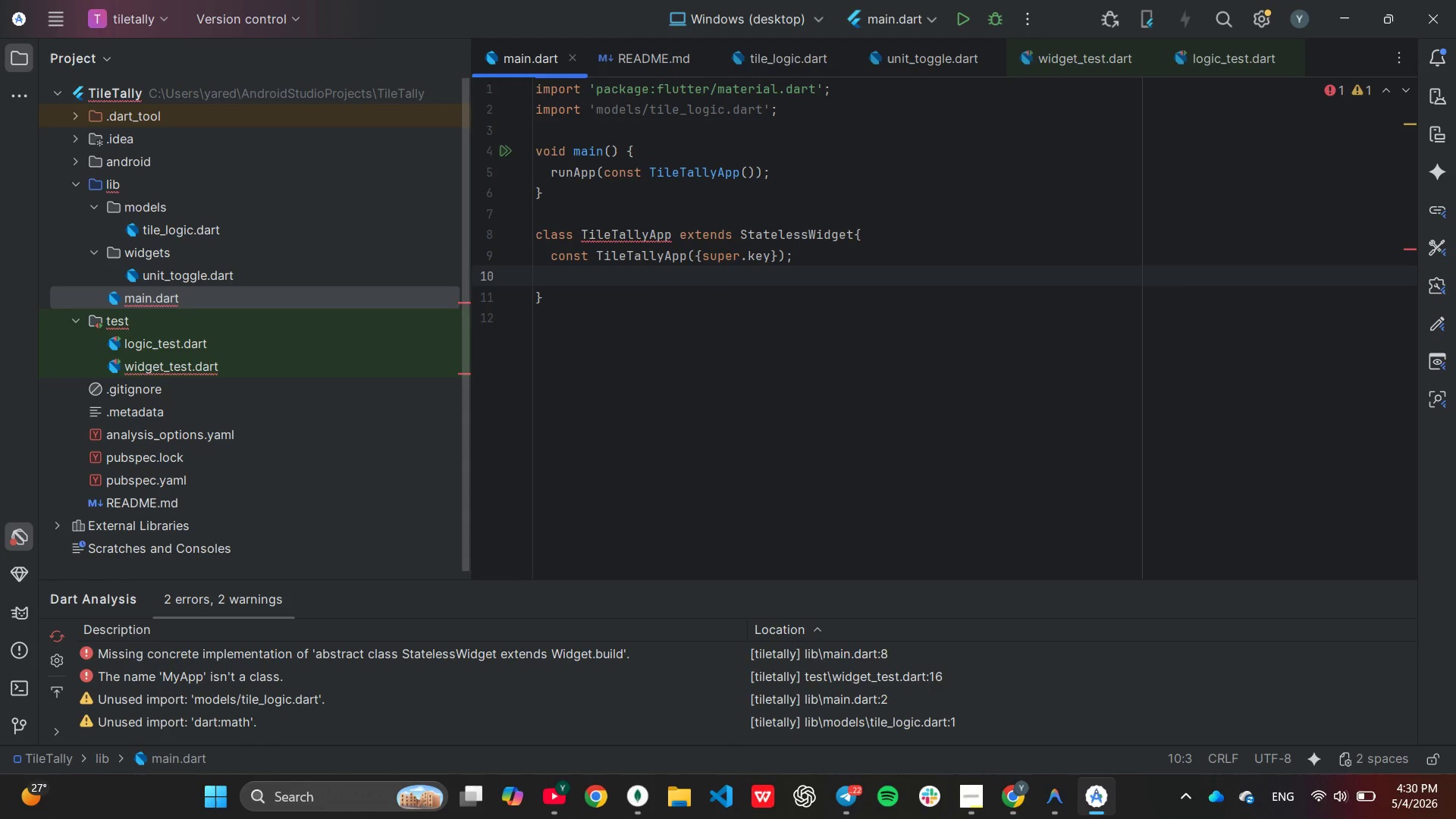 
type(@override)
 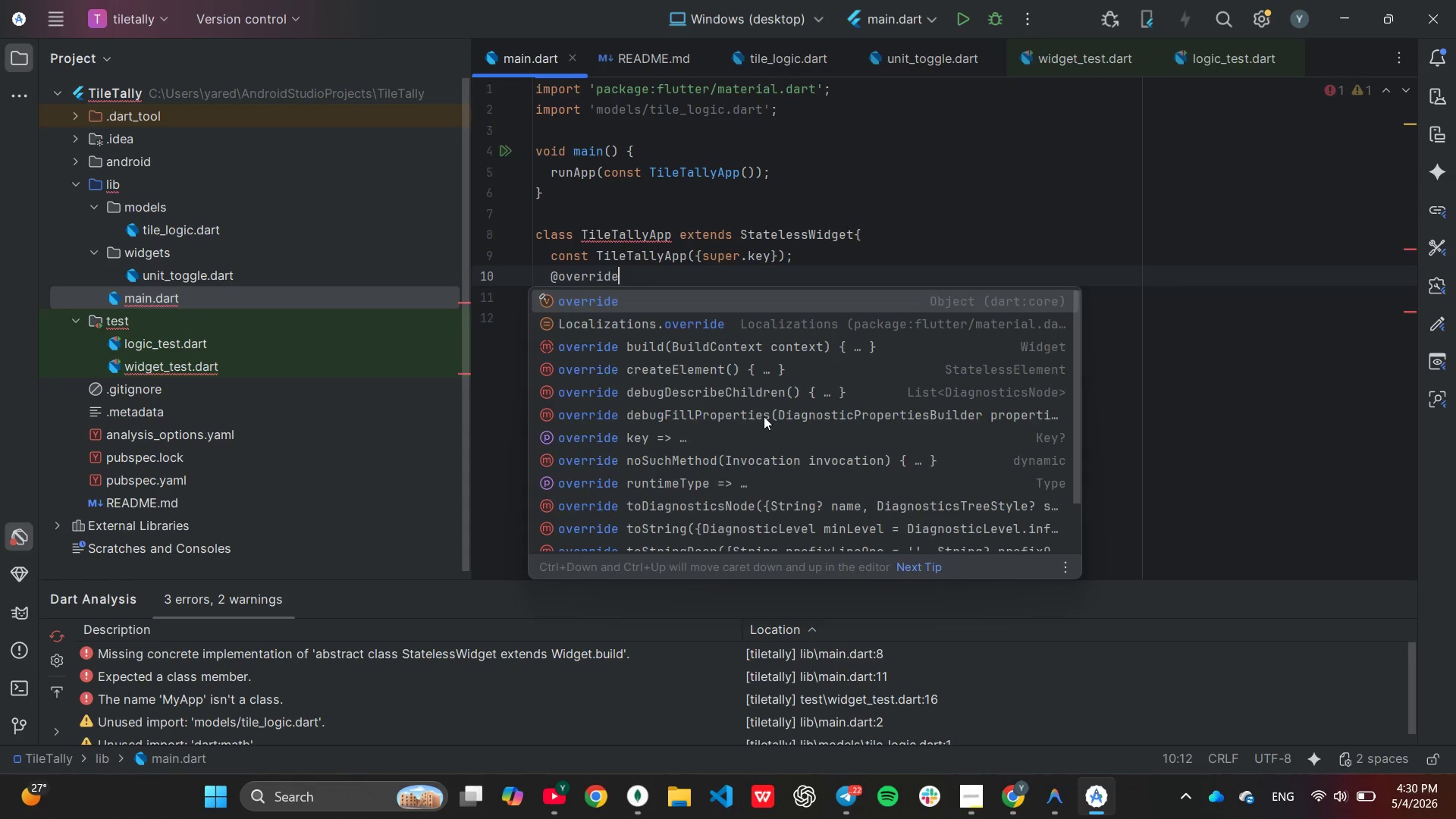 
key(Enter)
 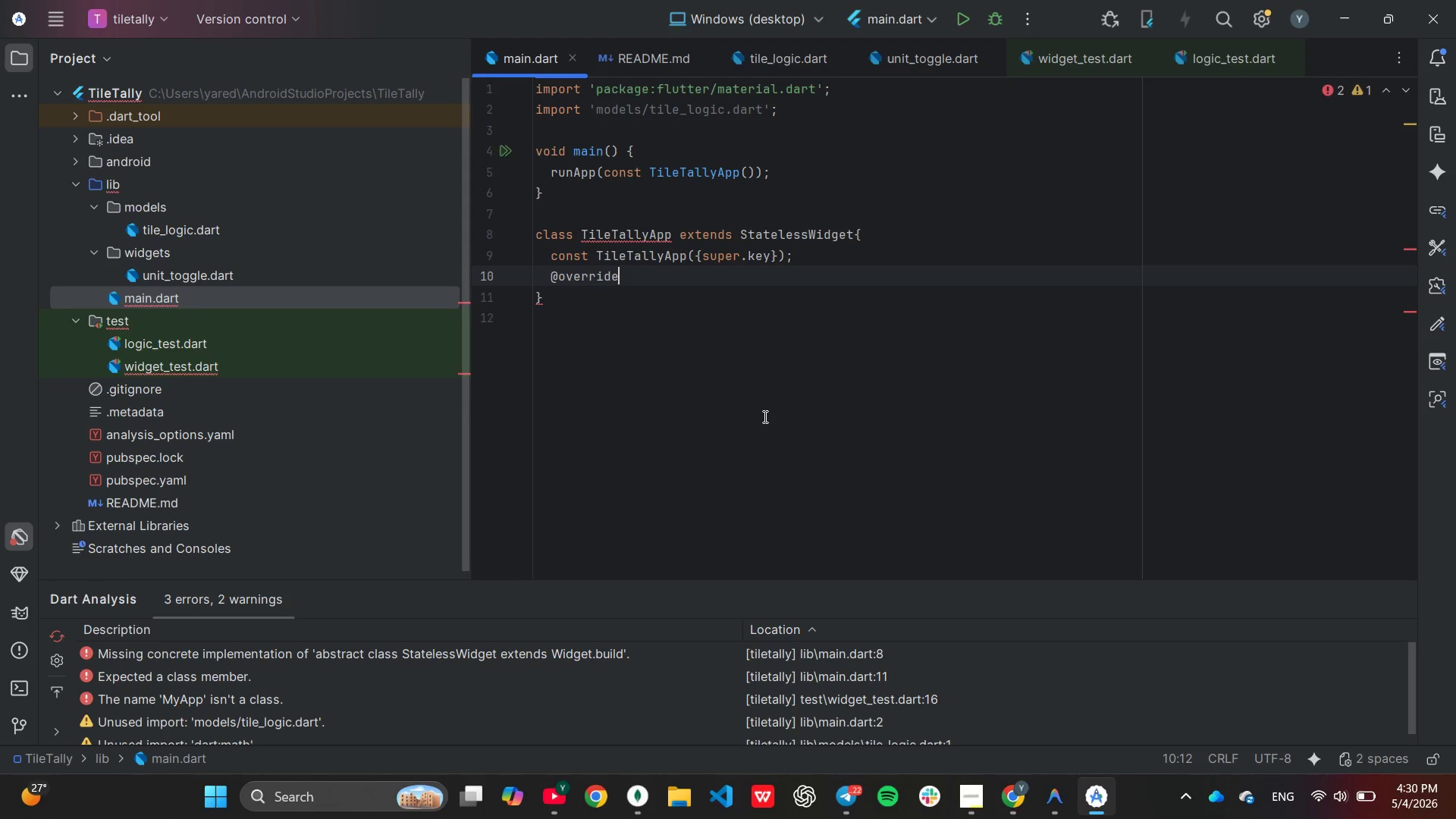 
key(Enter)
 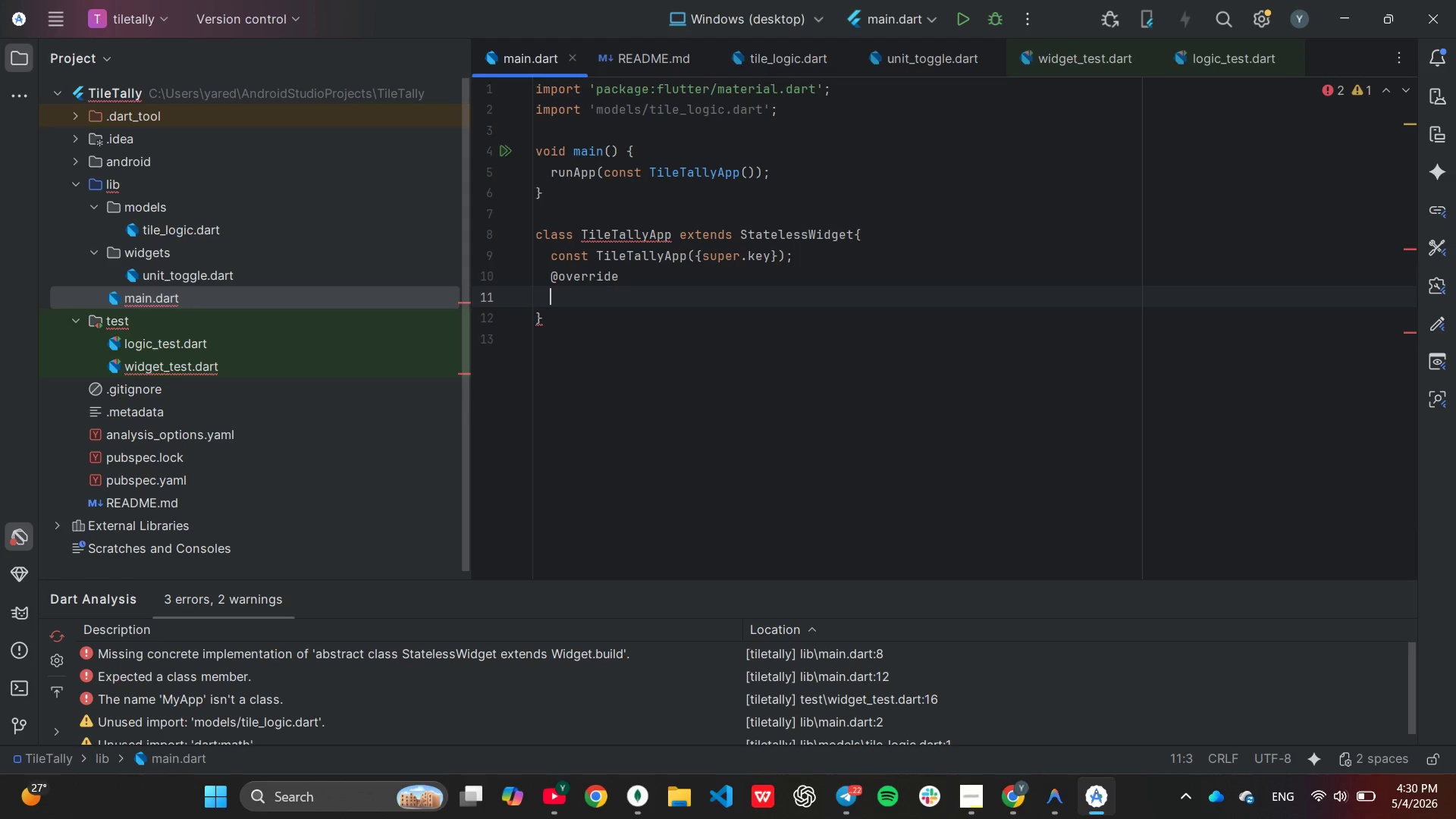 
type(Widget)
 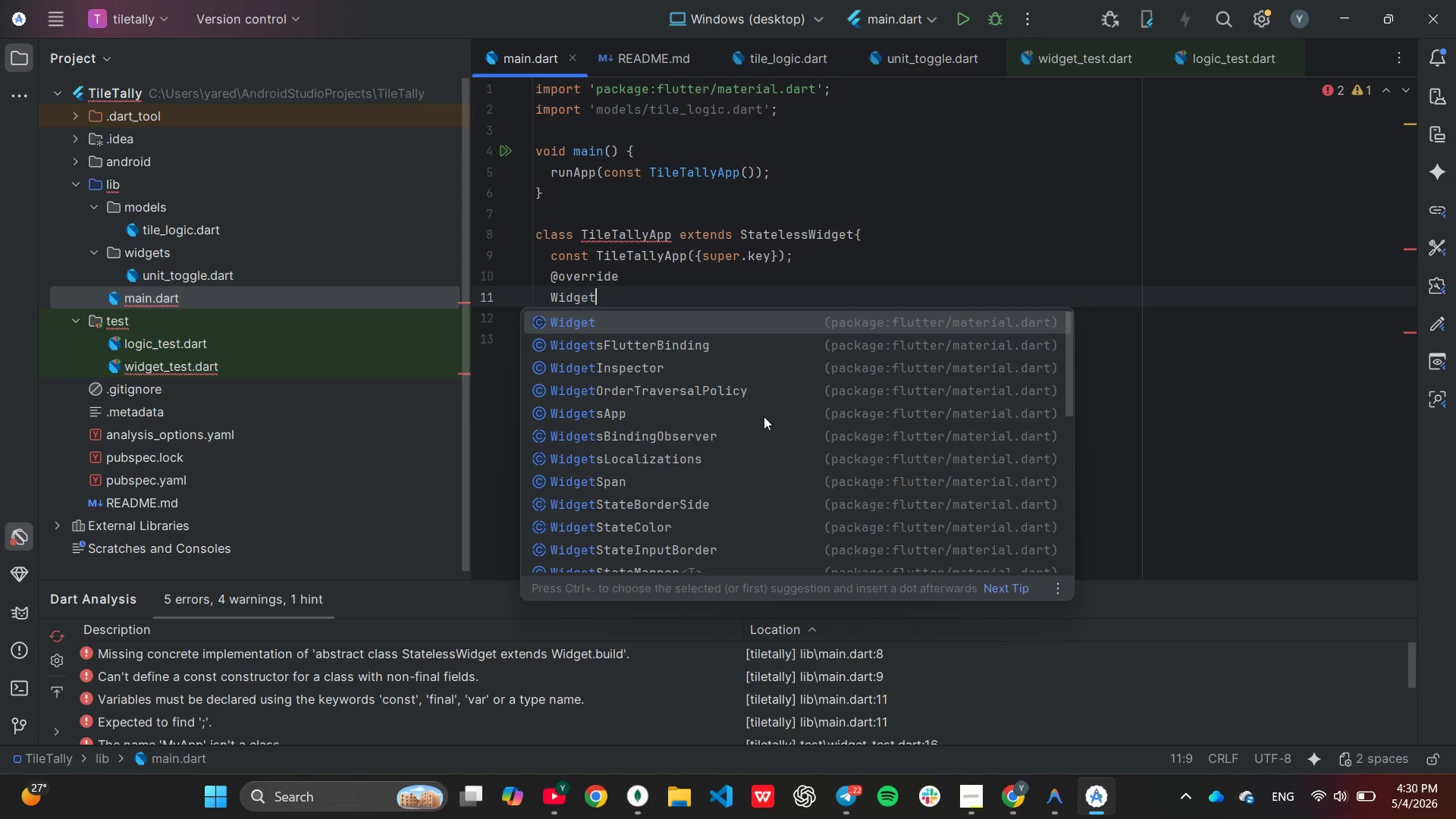 
key(Enter)
 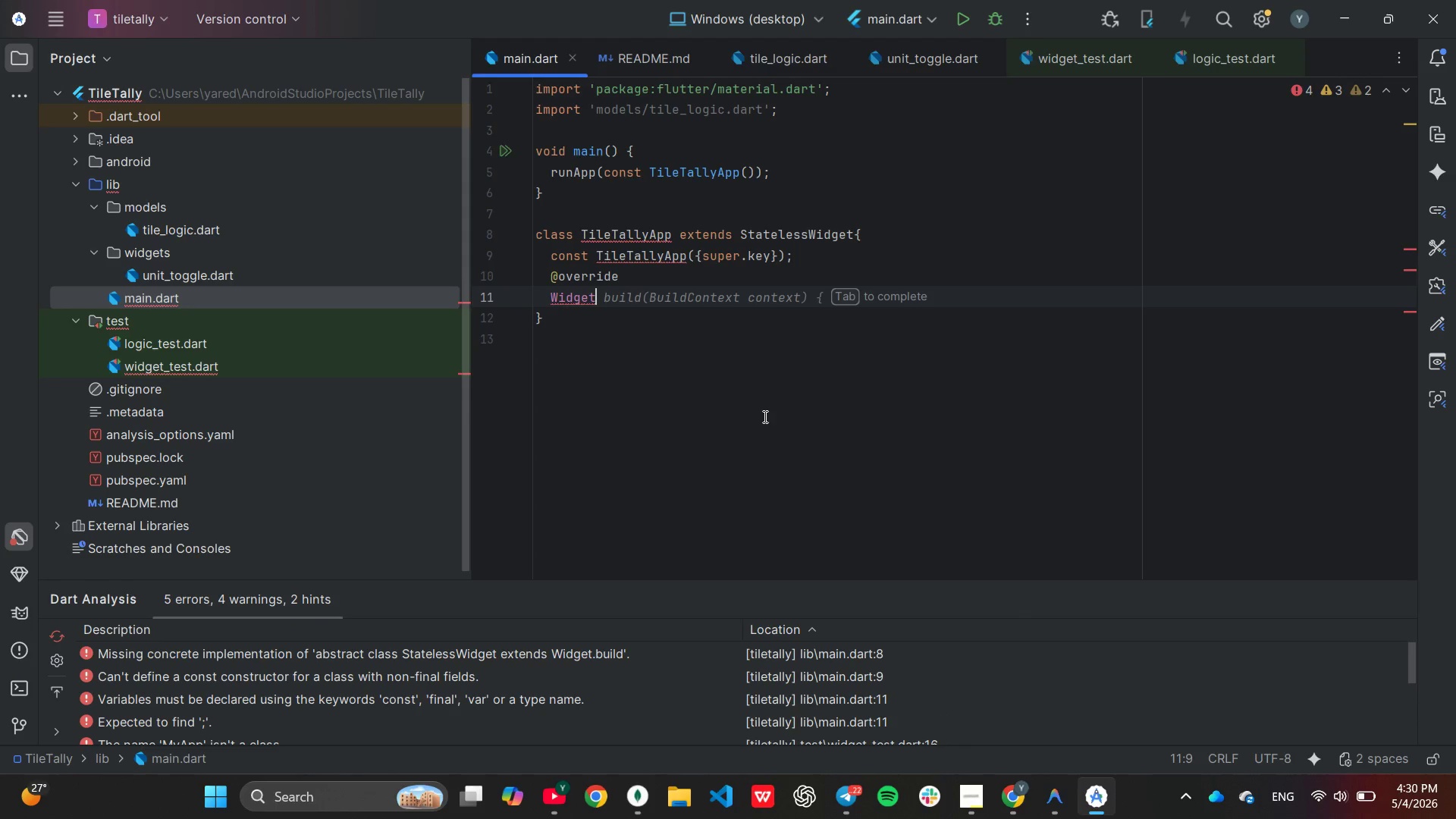 
type( build)
key(Tab)
 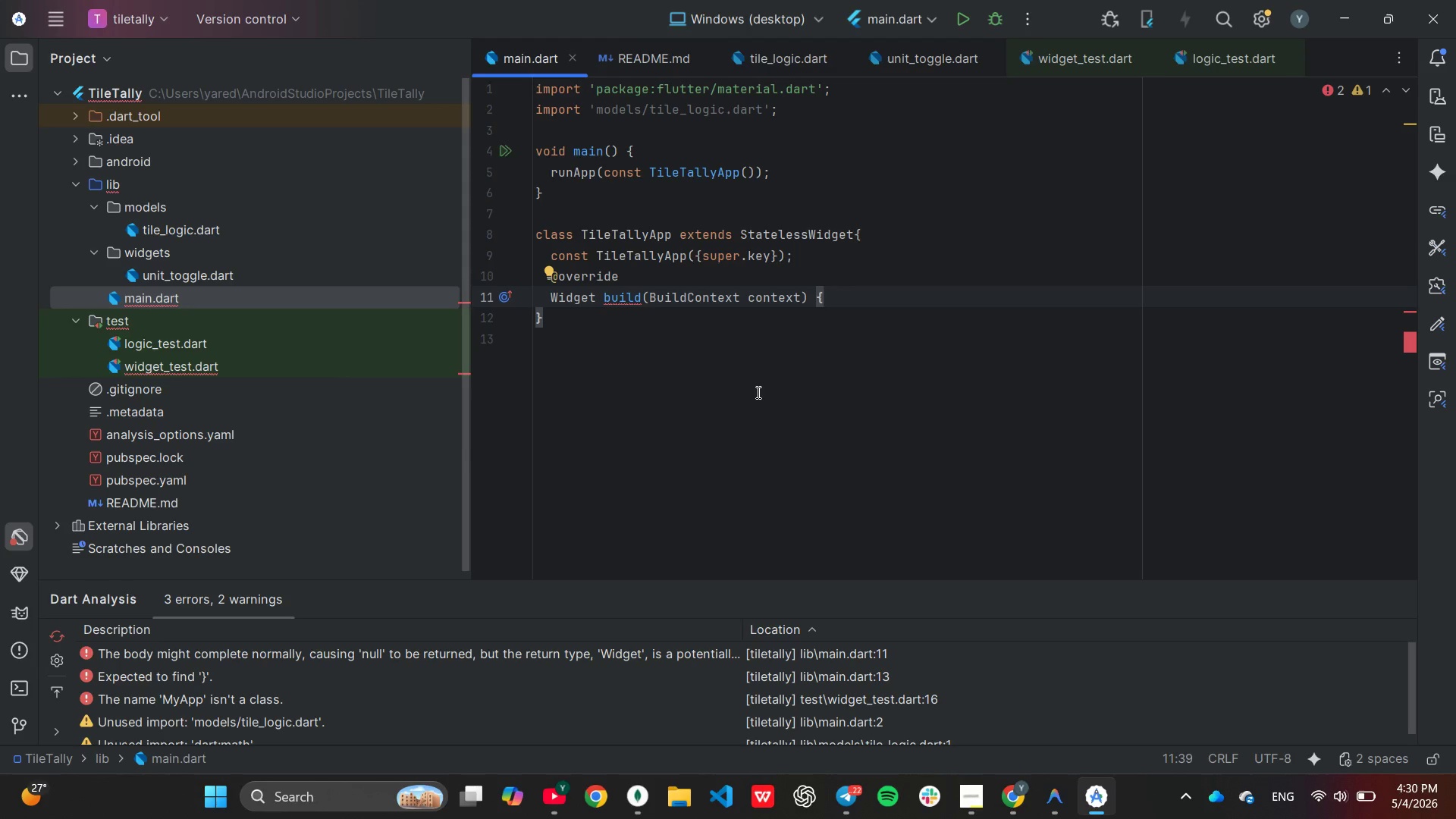 
wait(15.47)
 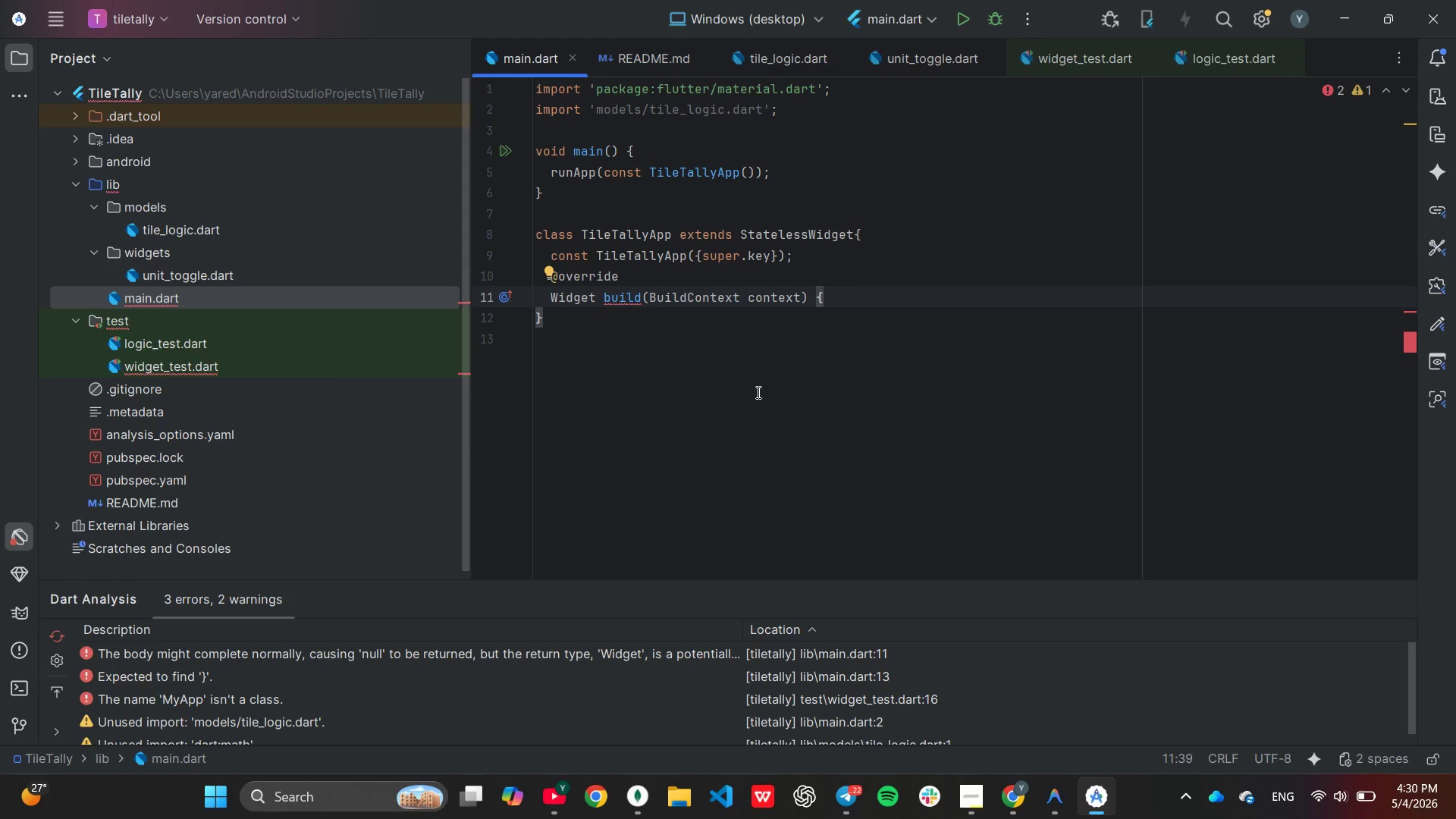 
key(Backspace)
 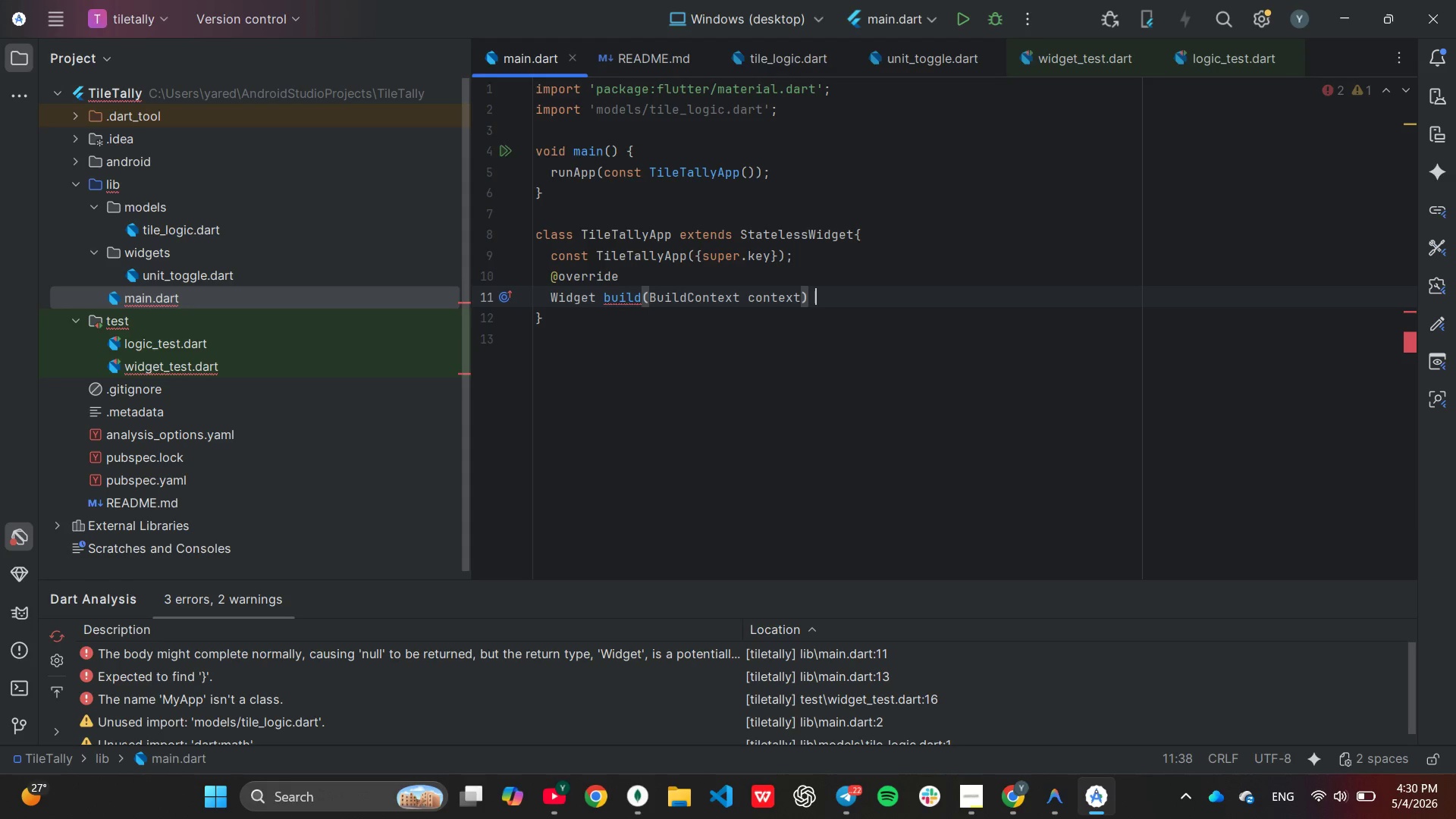 
key(Backspace)
 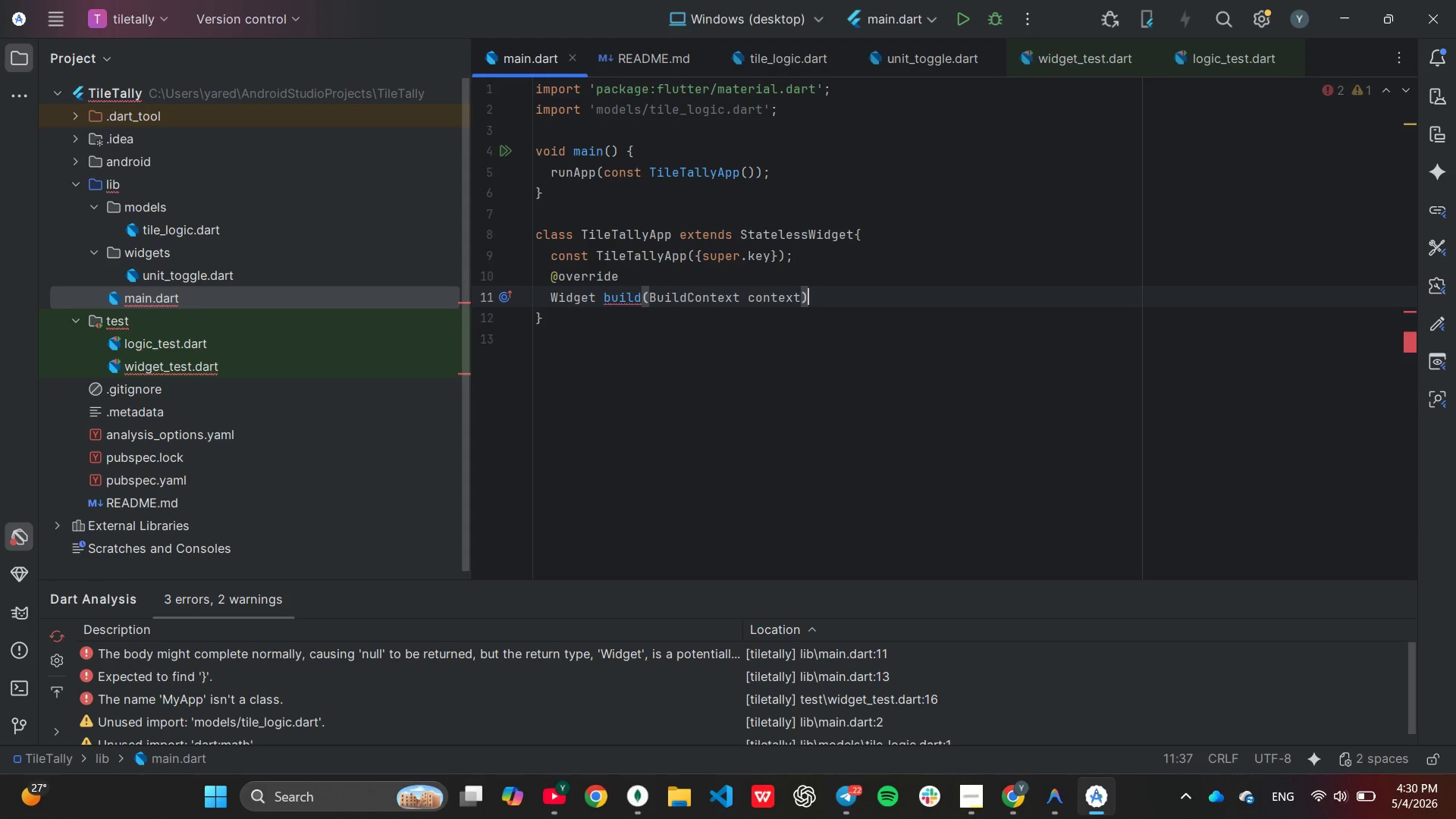 
key(Space)
 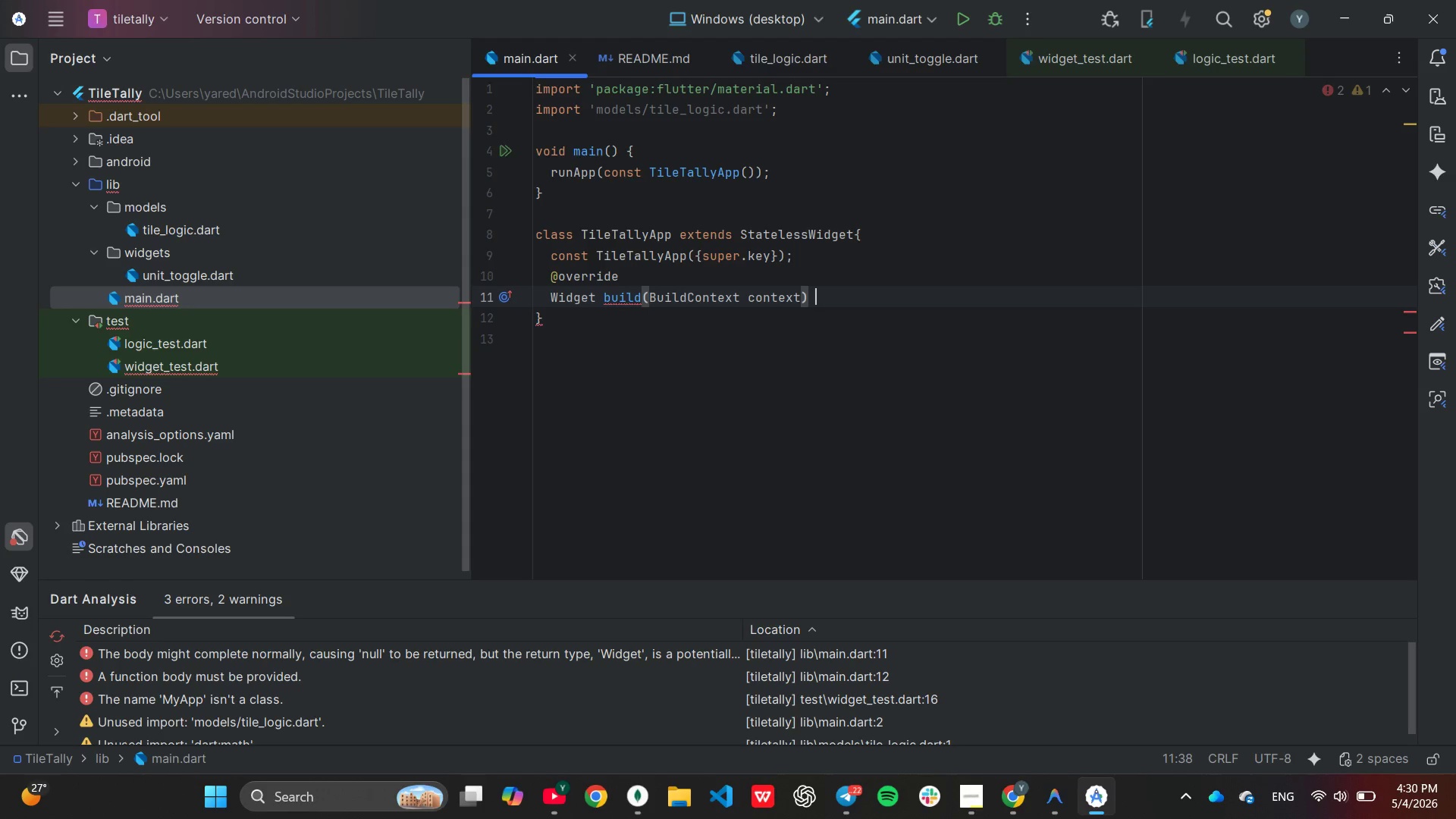 
key(Equal)
 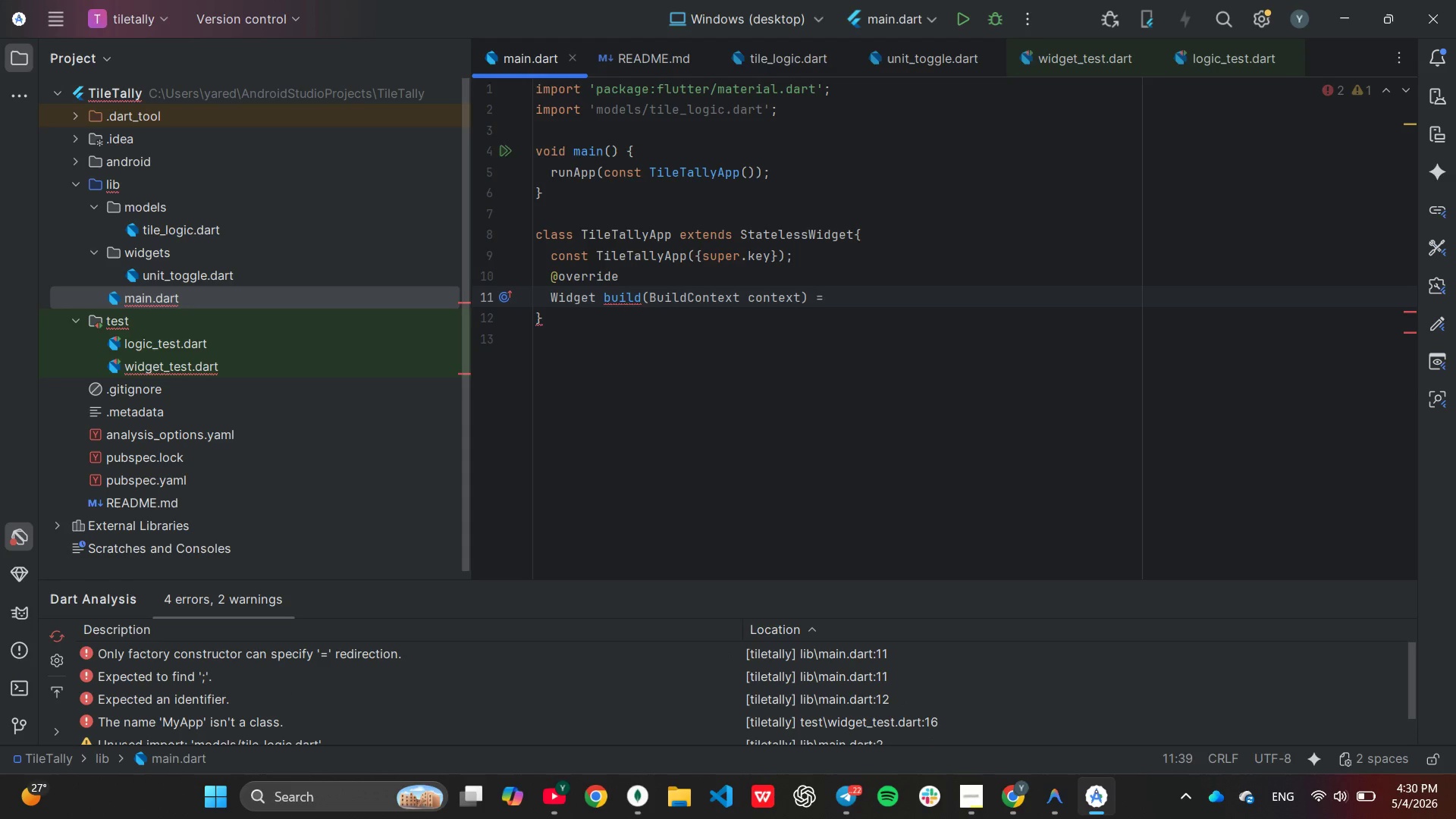 
key(Shift+ShiftLeft)
 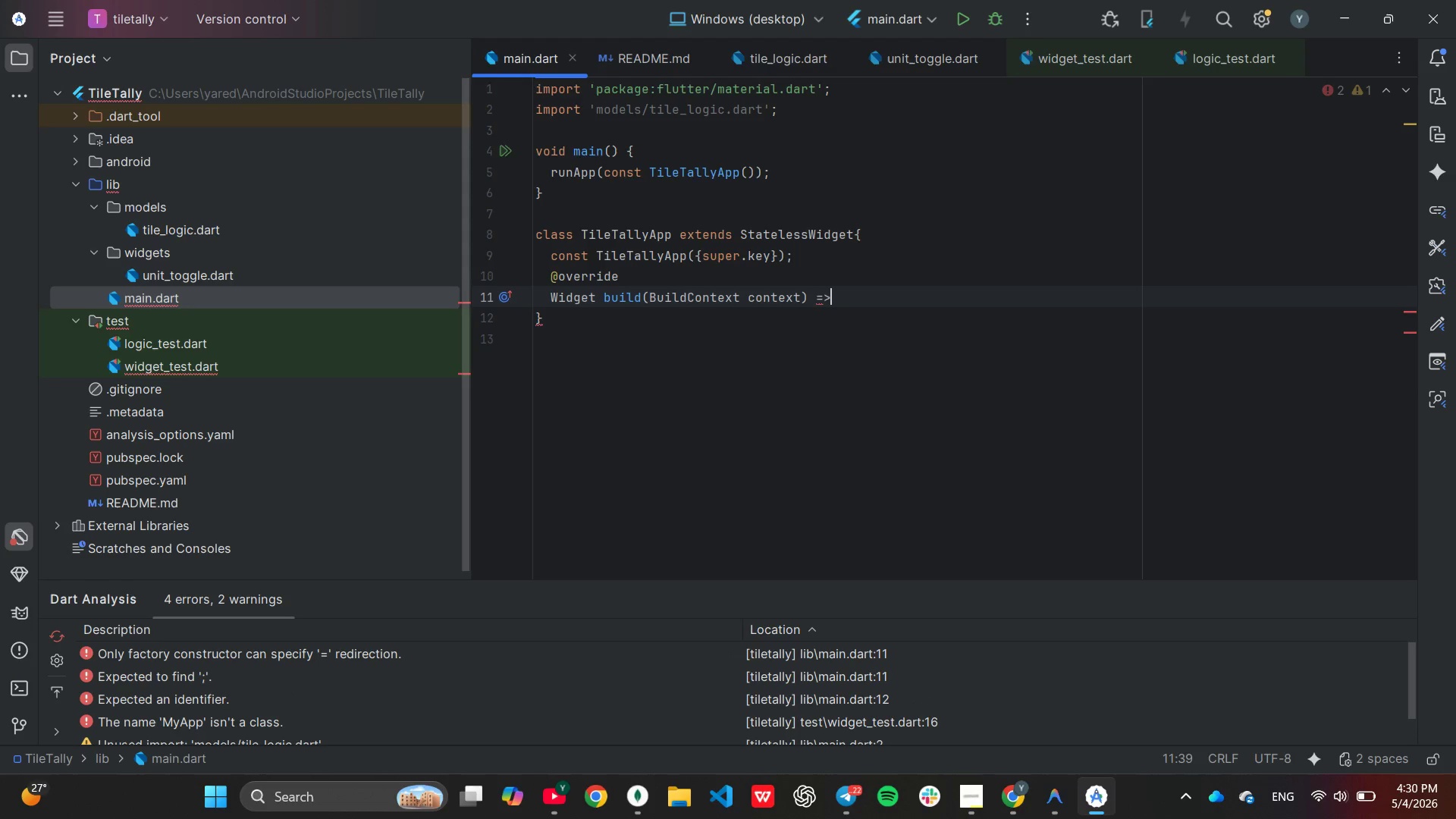 
key(Shift+Period)
 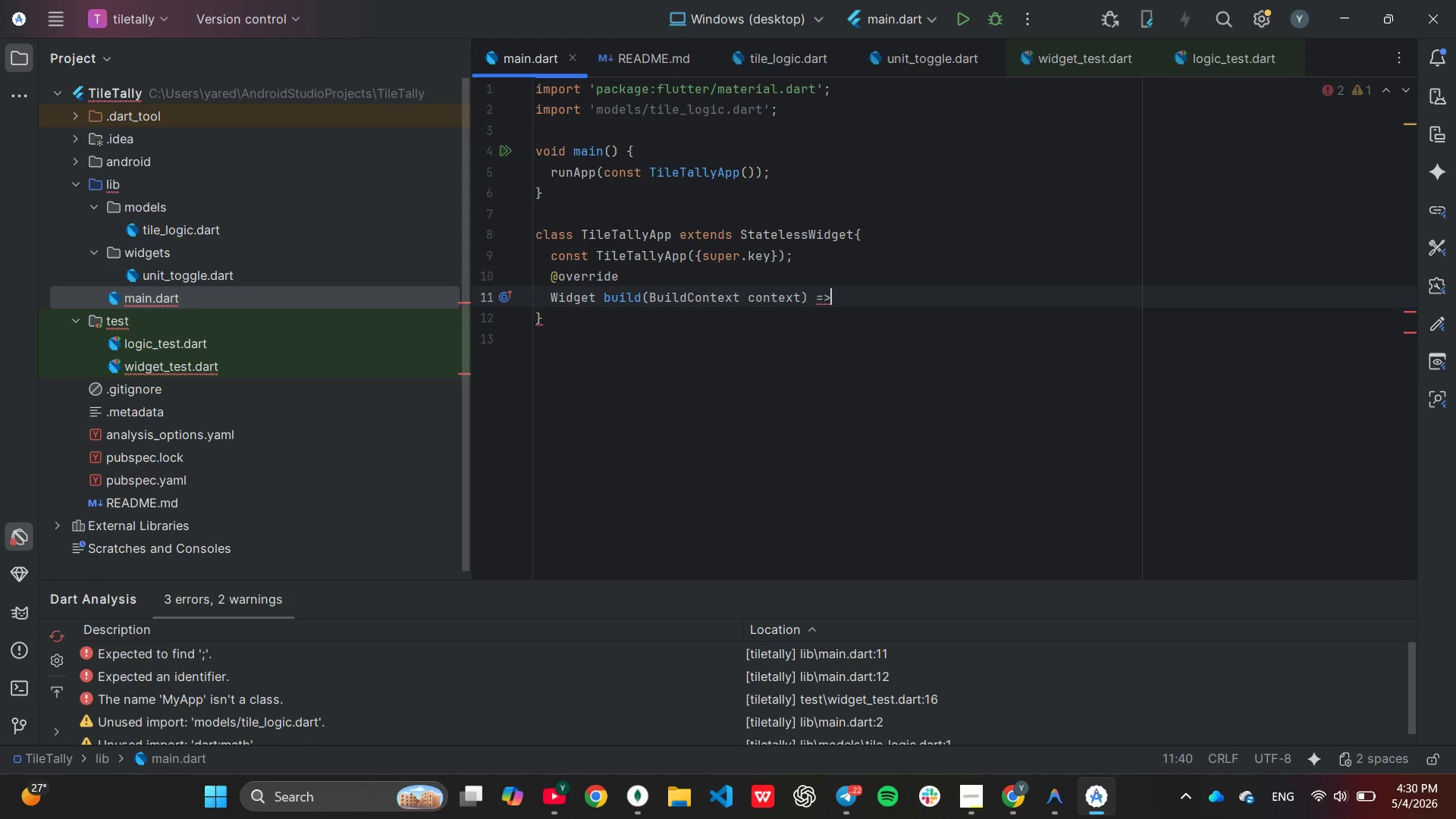 
key(Space)
 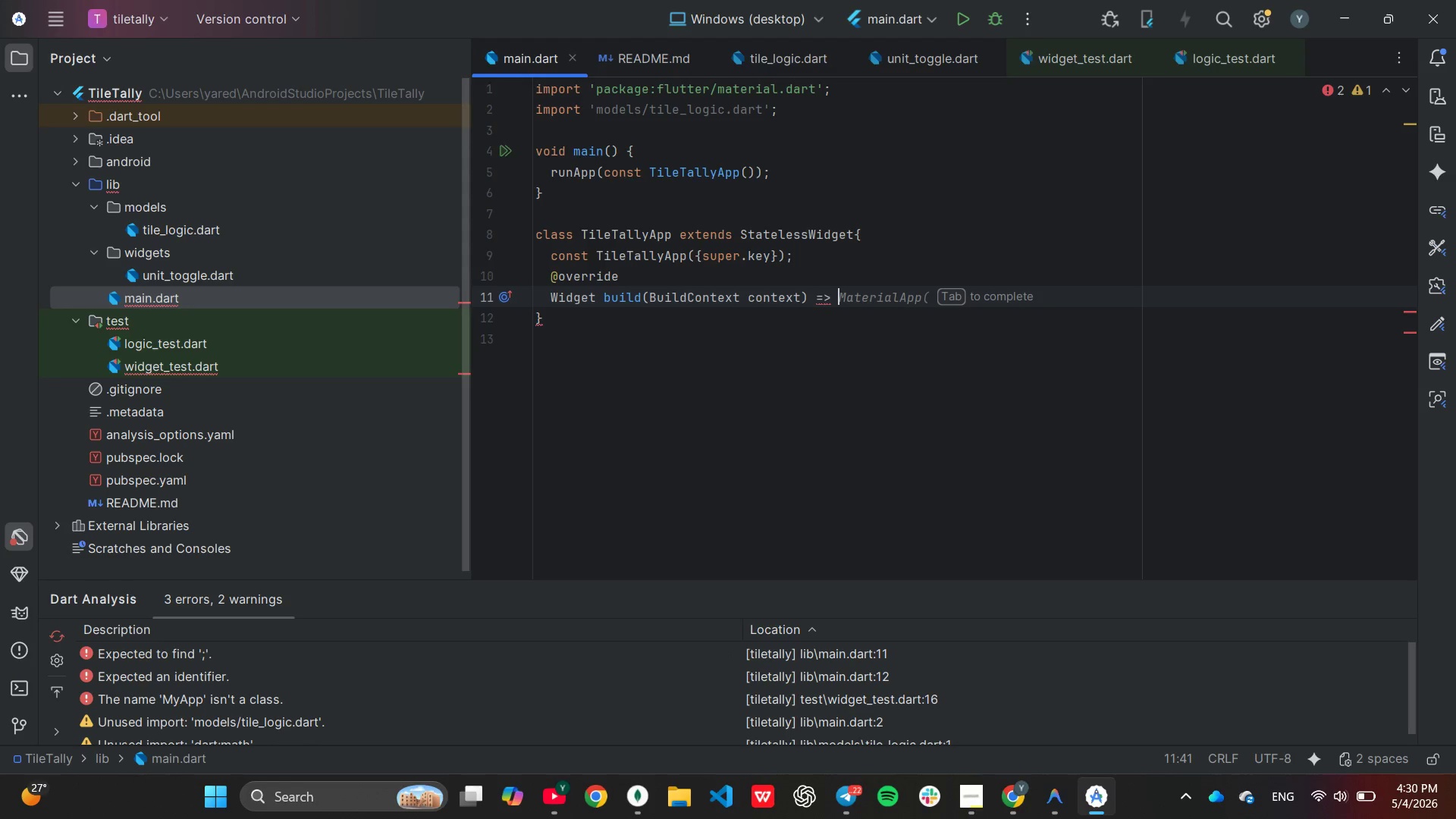 
key(Tab)
 